 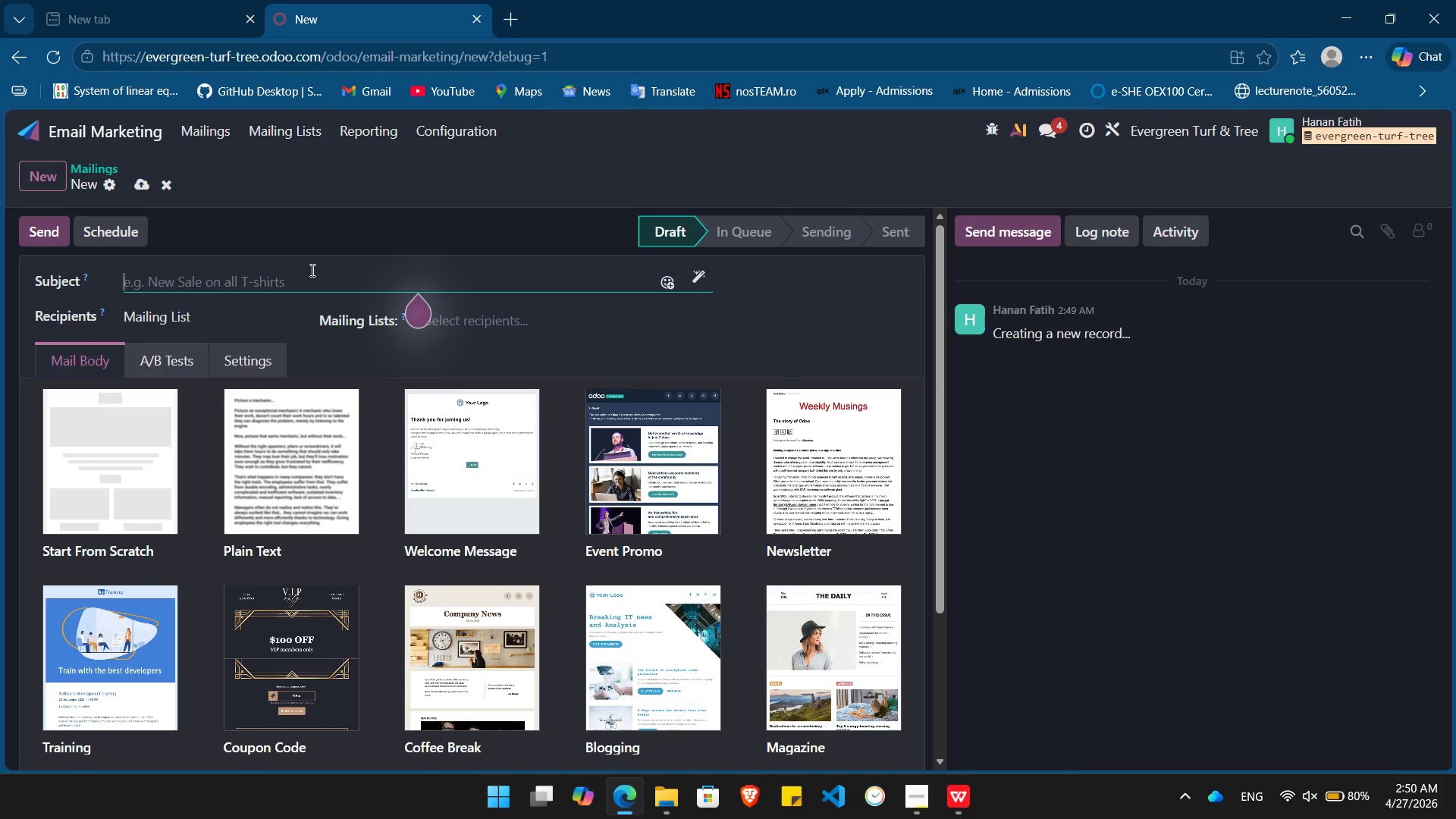 
type(Is Your SOi)
key(Backspace)
key(Backspace)
type(oil Breathing?)
 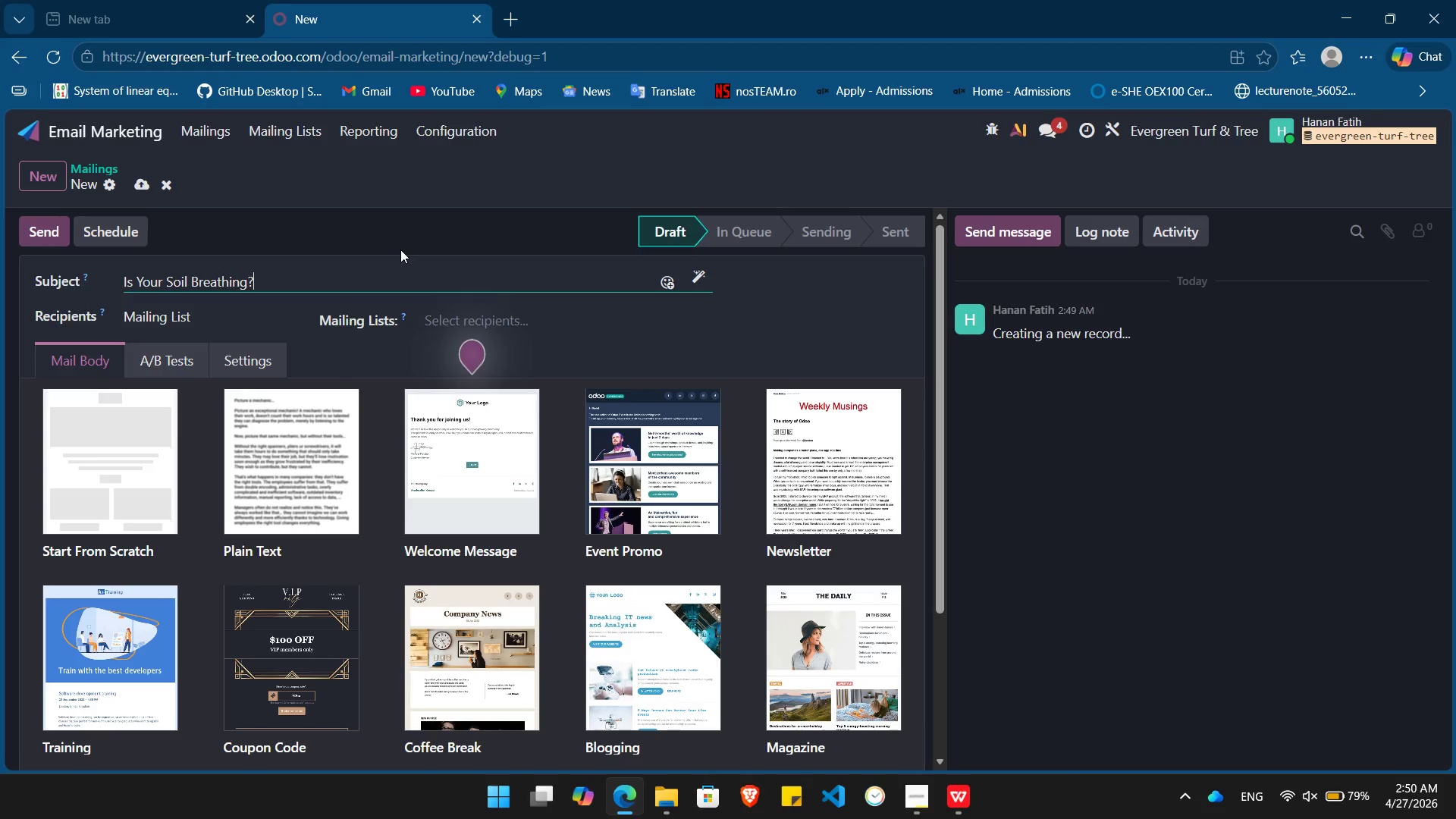 
left_click([538, 312])
 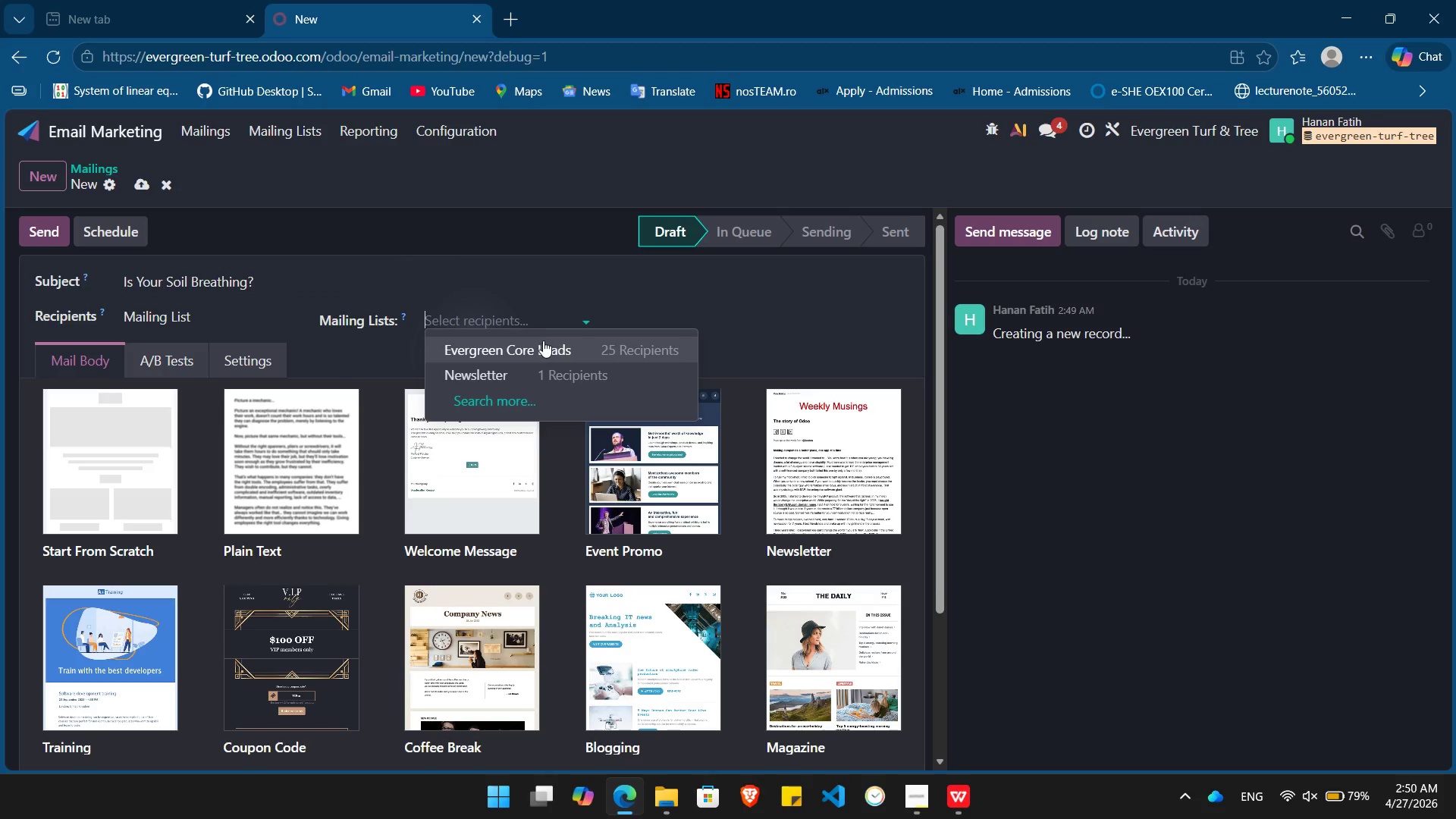 
left_click([543, 347])
 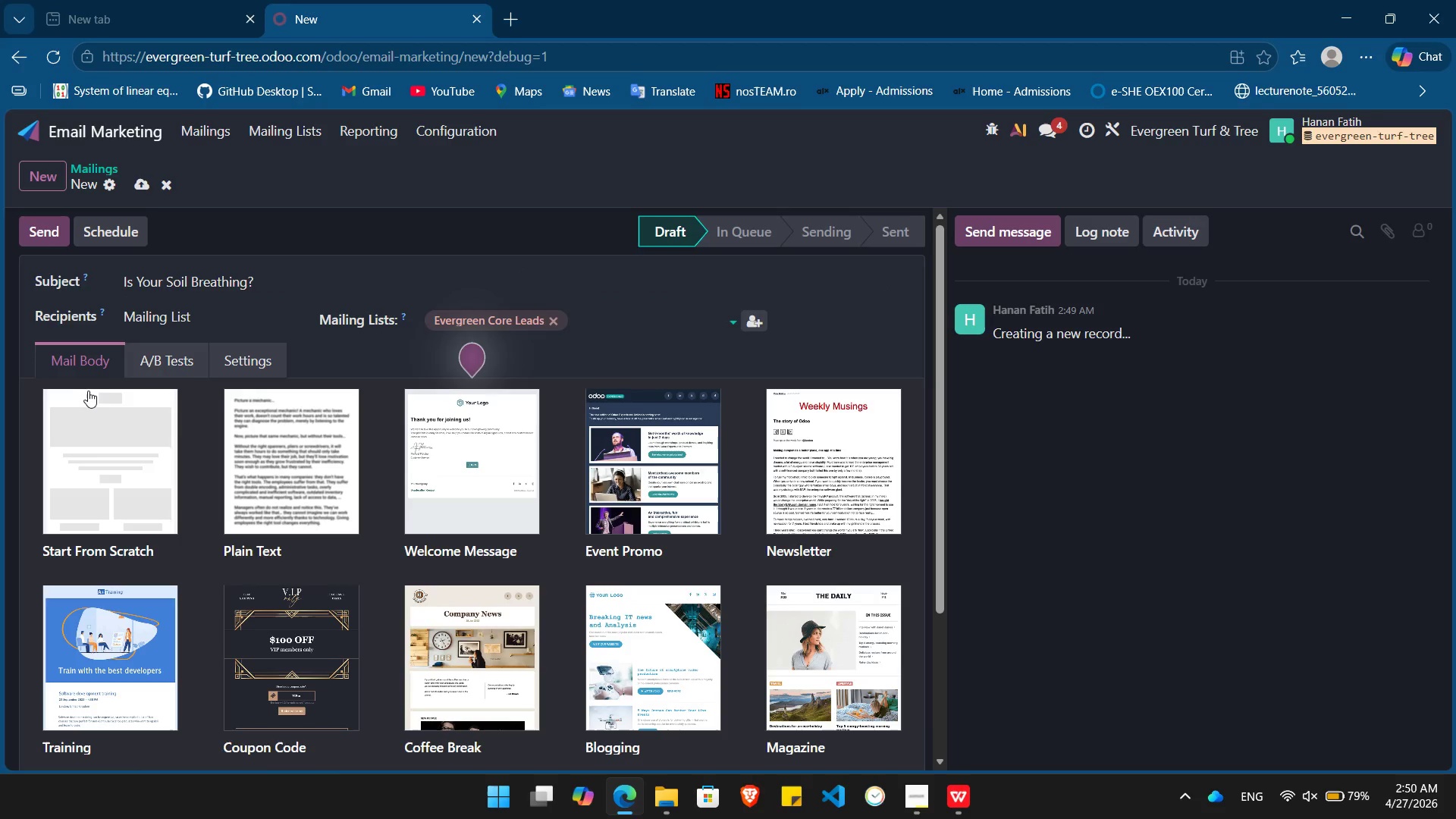 
left_click([128, 473])
 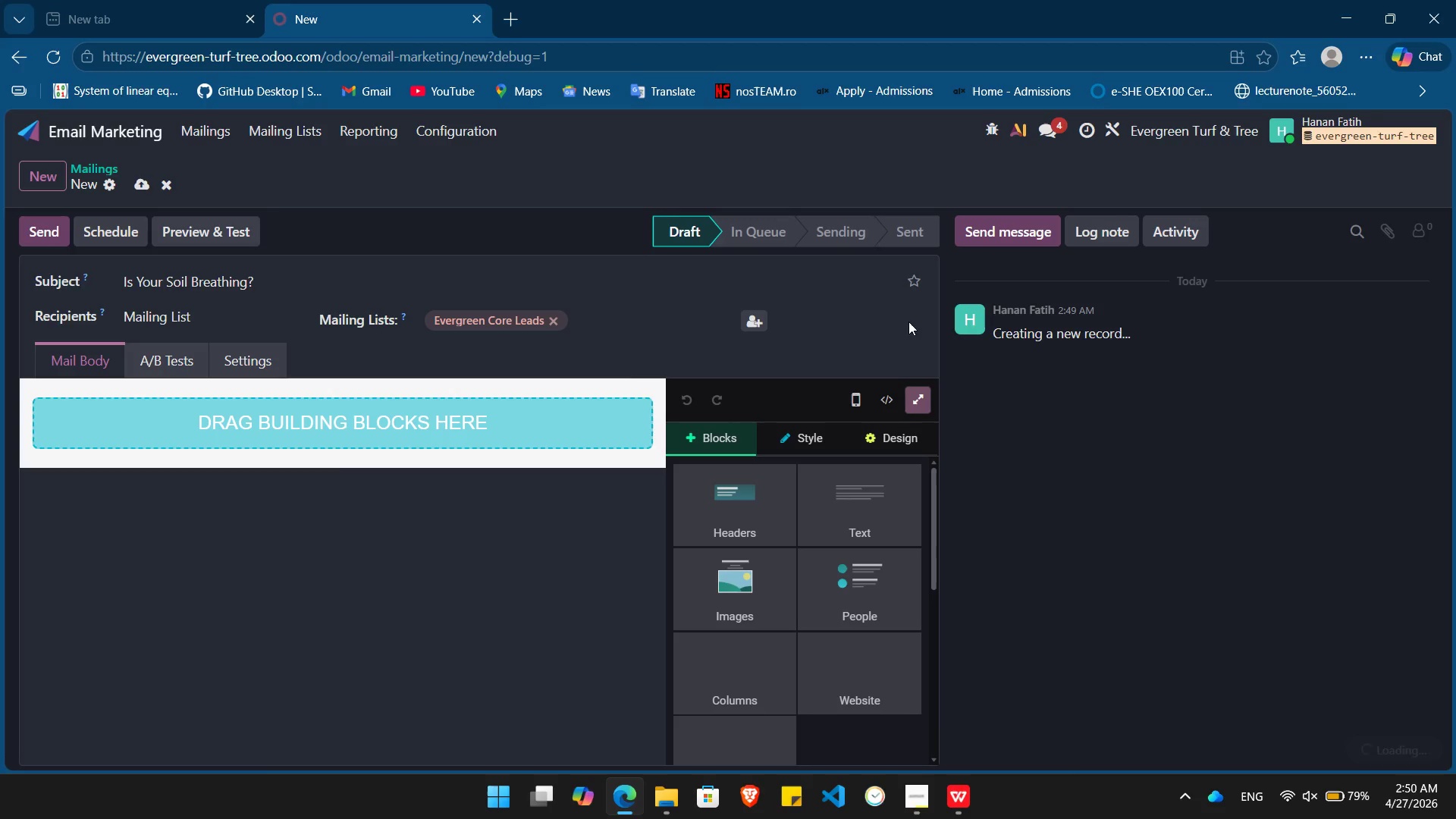 
left_click([916, 397])
 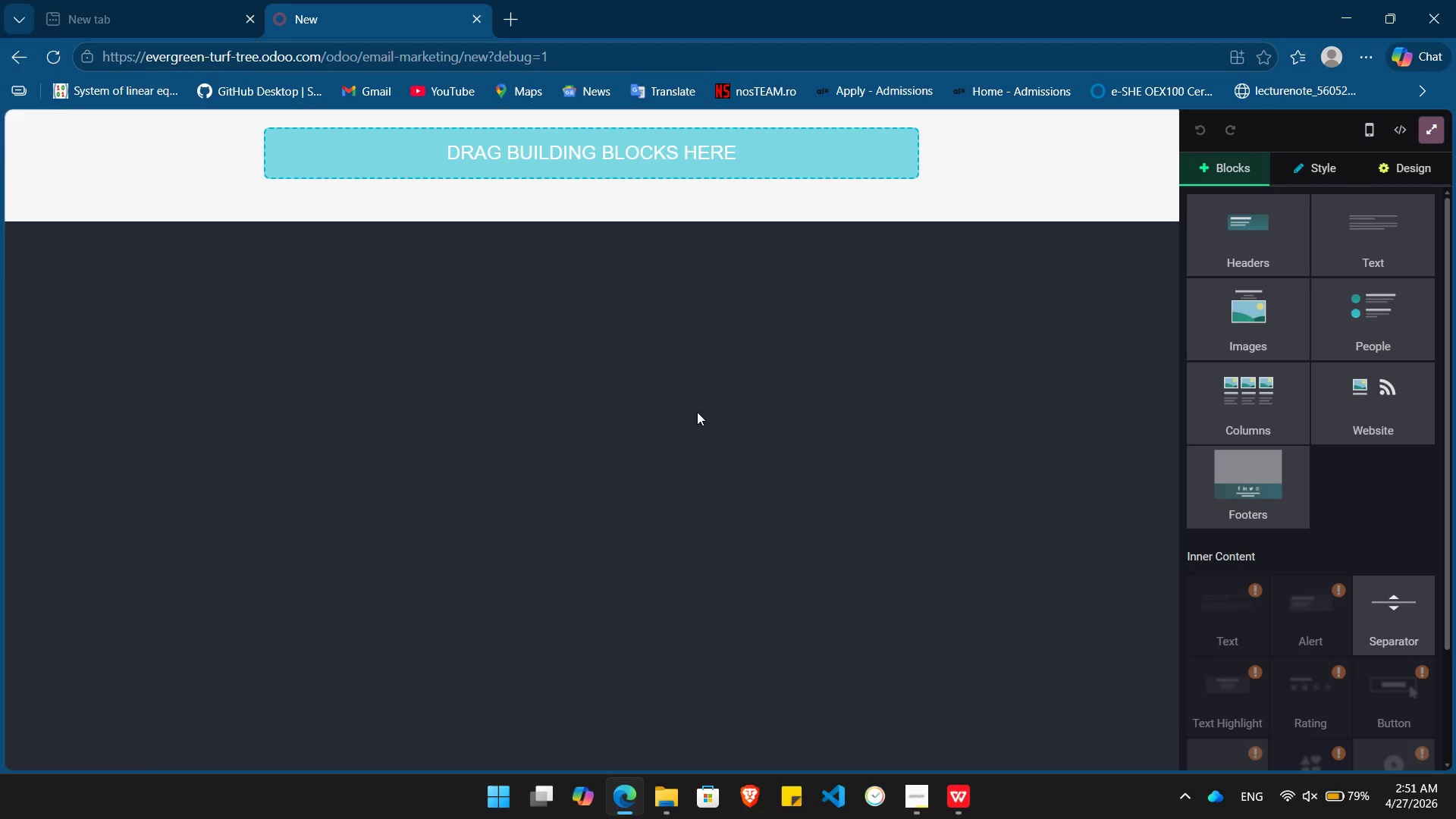 
wait(28.39)
 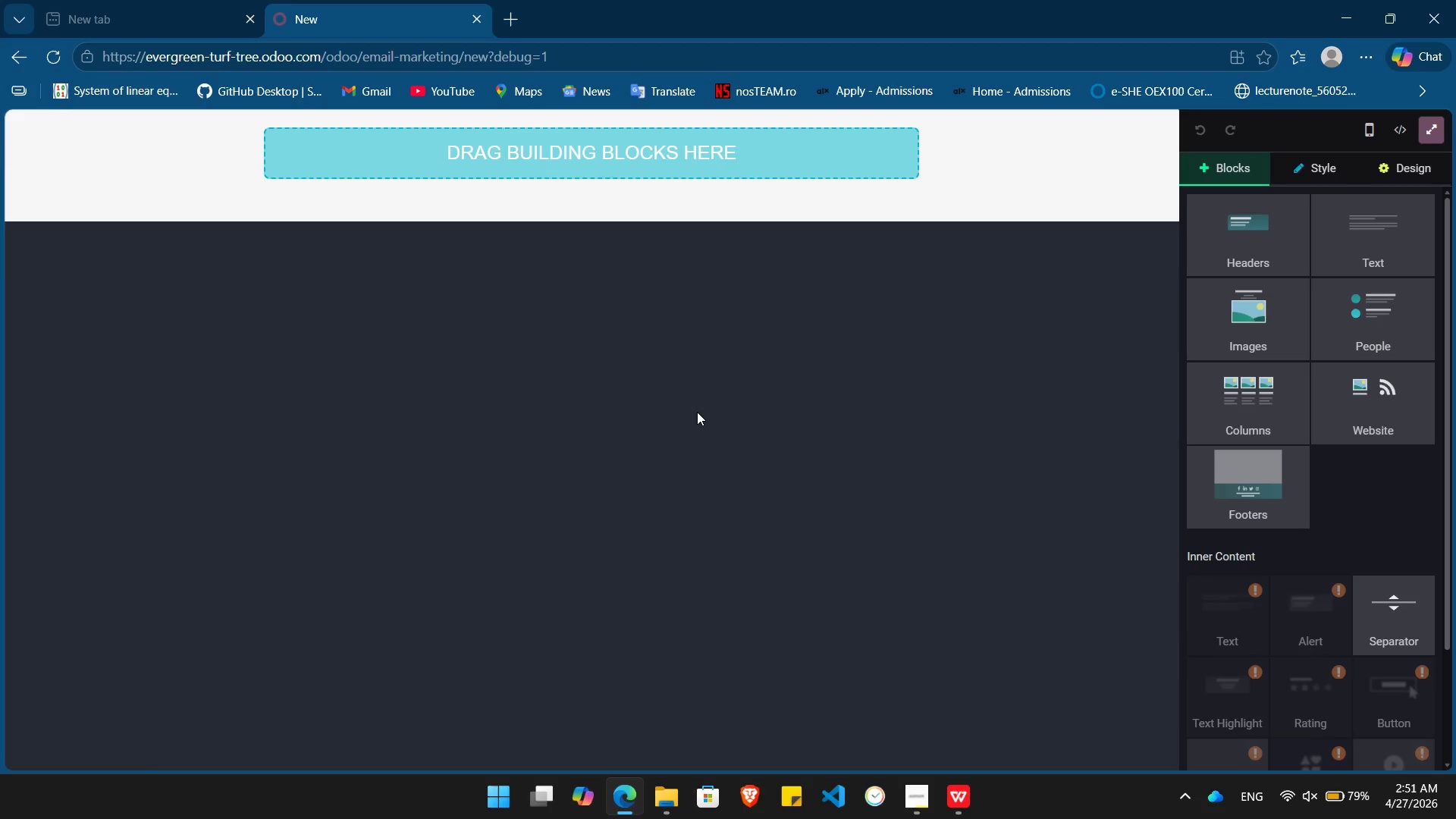 
left_click_drag(start_coordinate=[1263, 248], to_coordinate=[627, 168])
 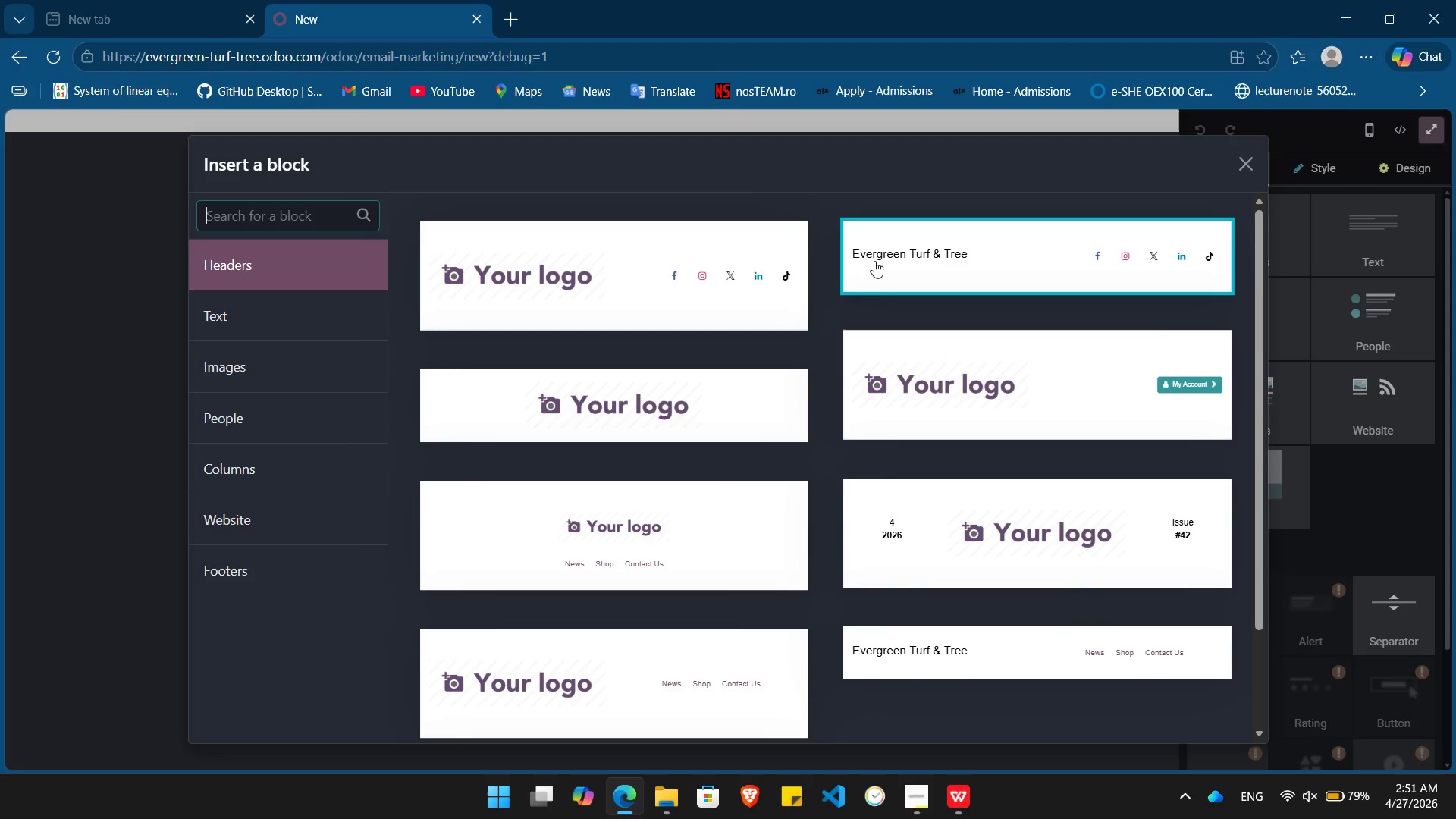 
wait(9.61)
 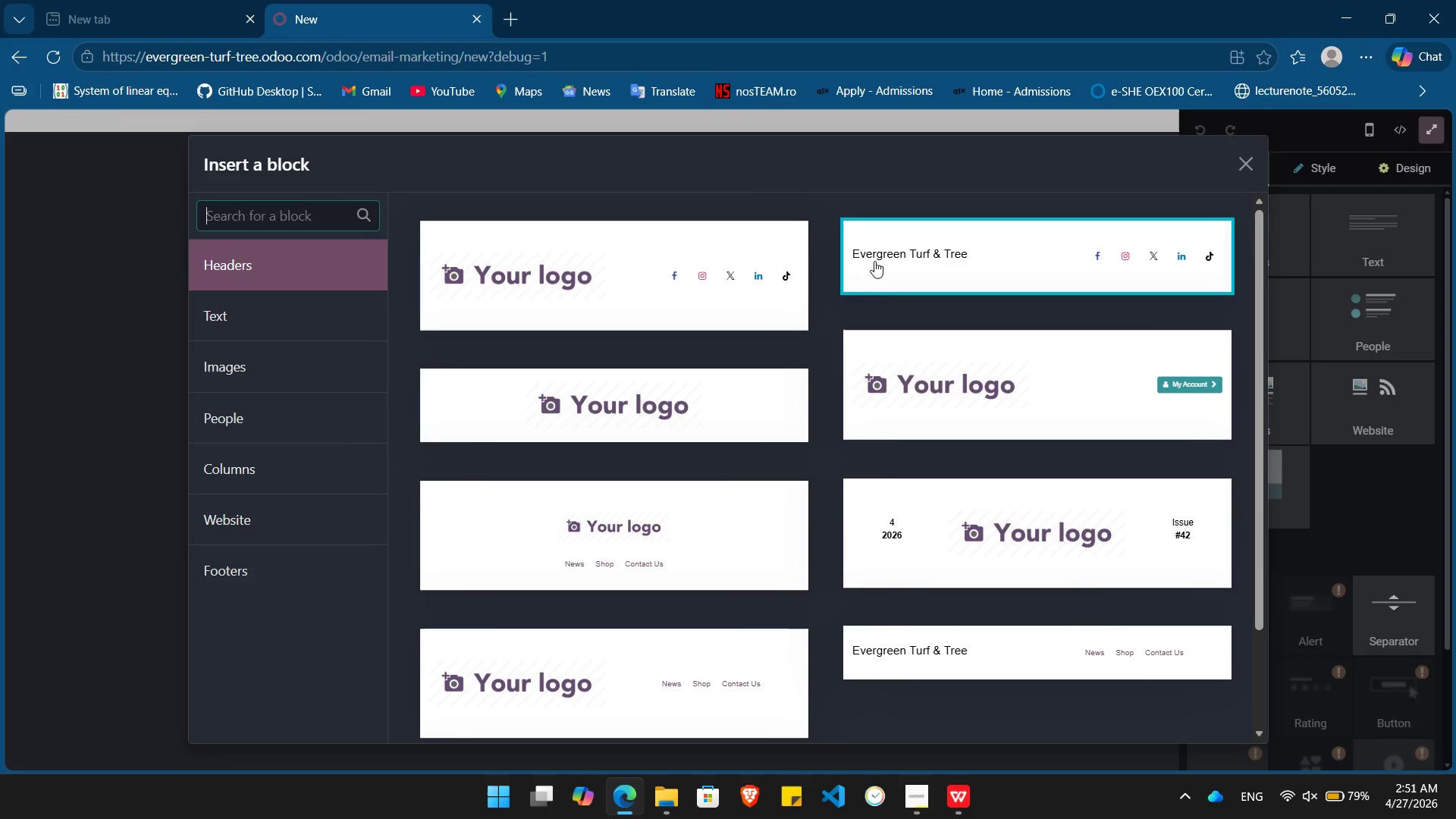 
left_click([916, 259])
 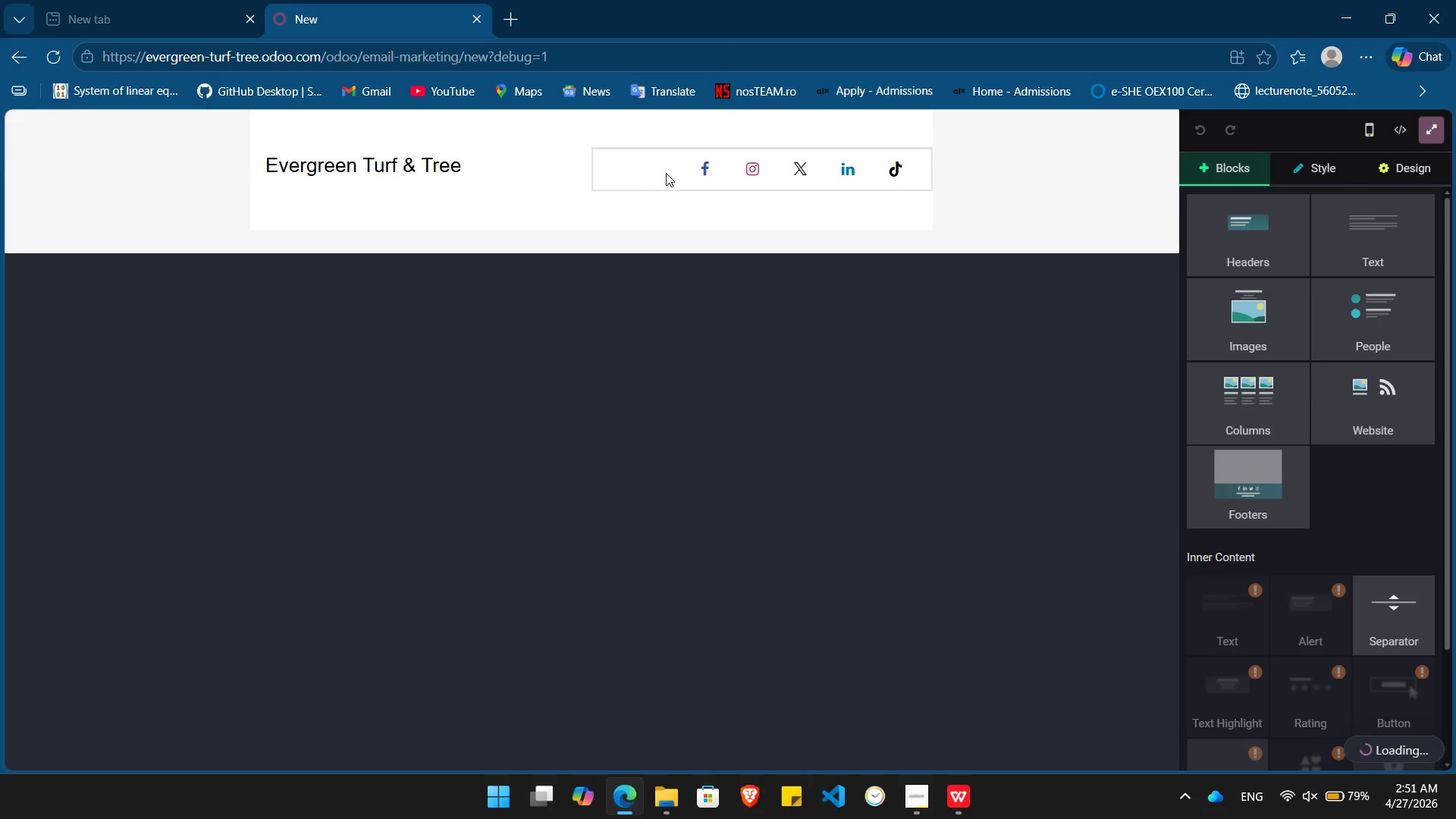 
left_click([654, 170])
 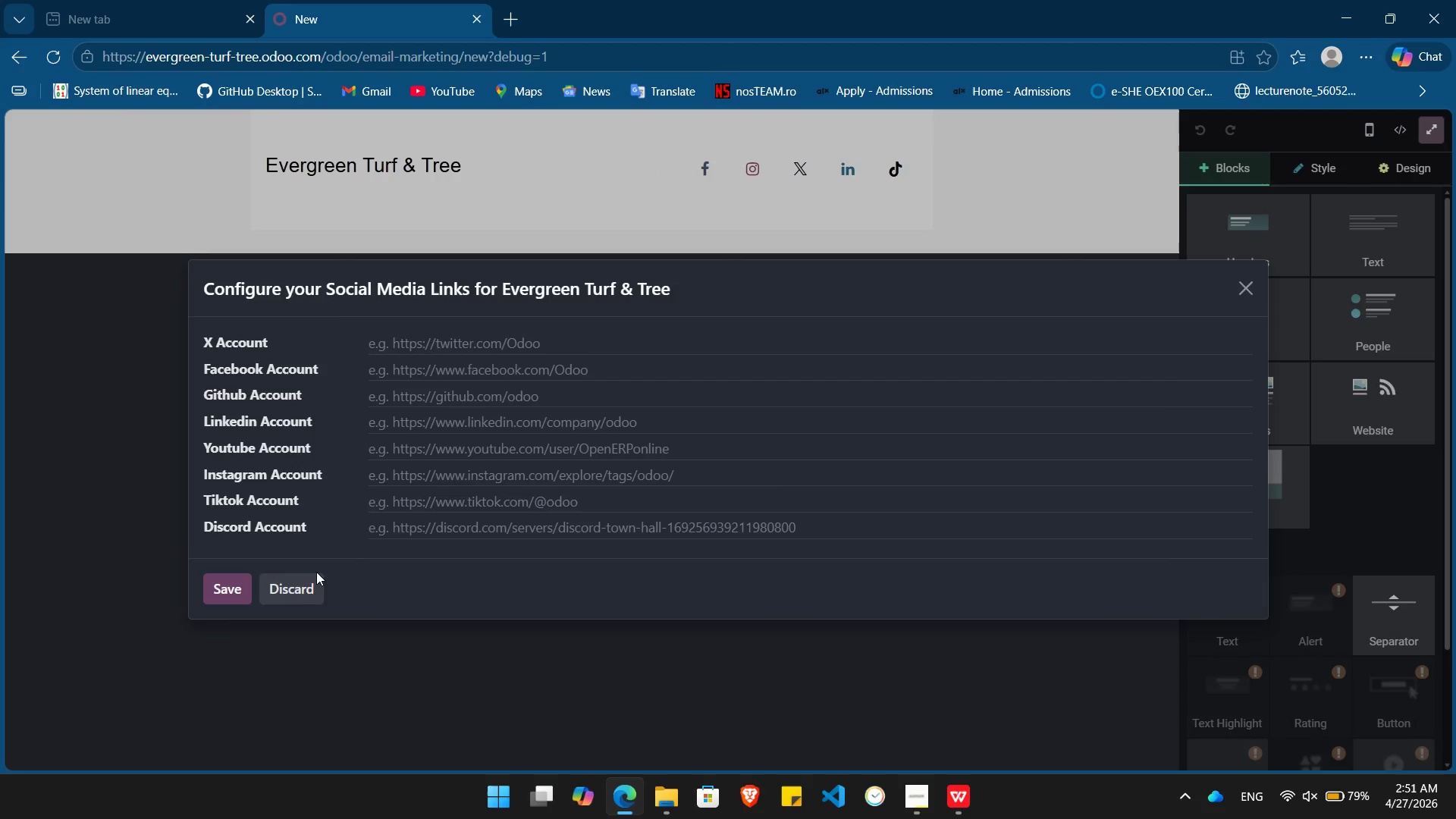 
left_click([304, 584])
 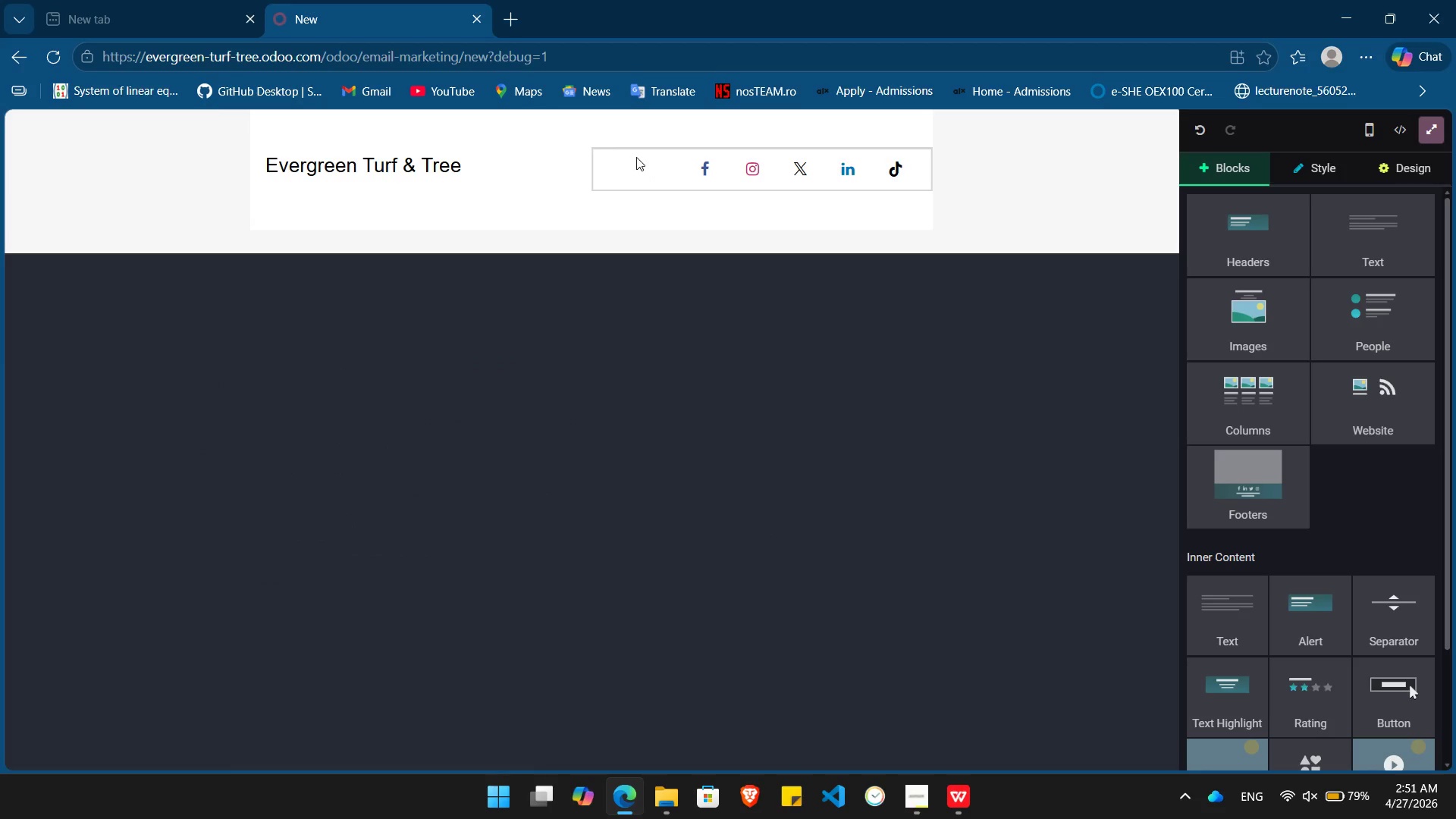 
left_click([636, 164])
 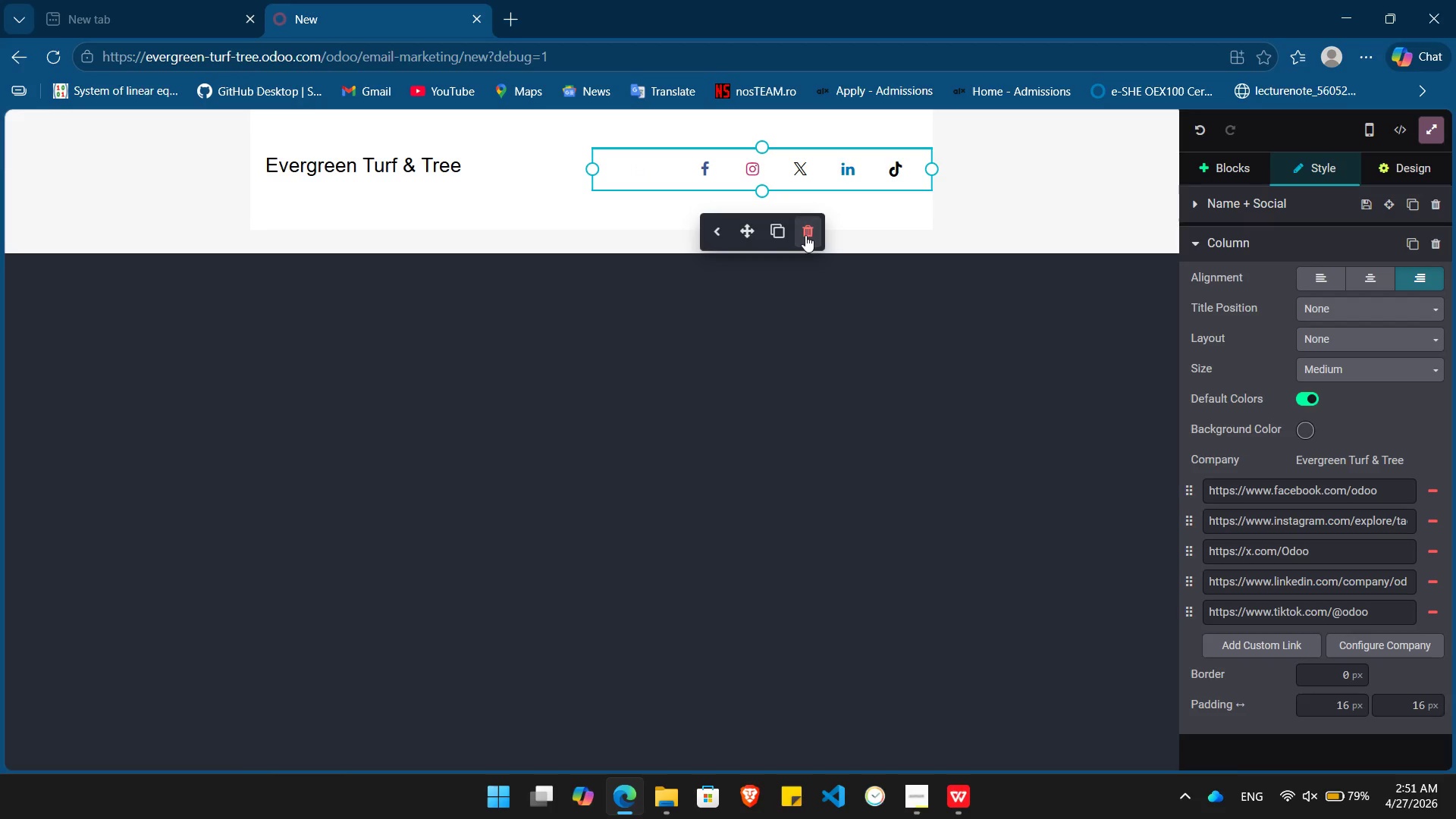 
left_click([808, 235])
 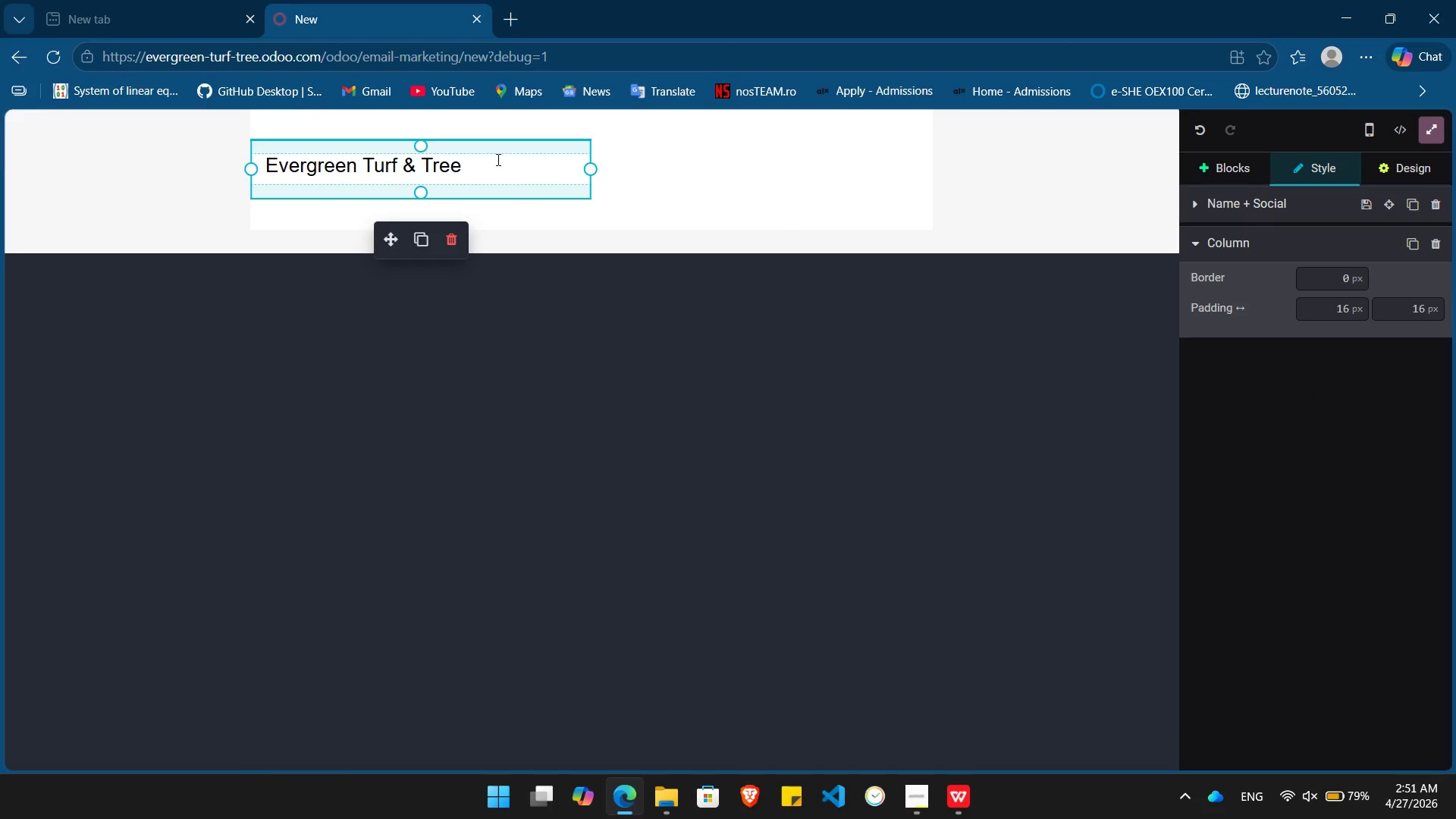 
left_click([497, 159])
 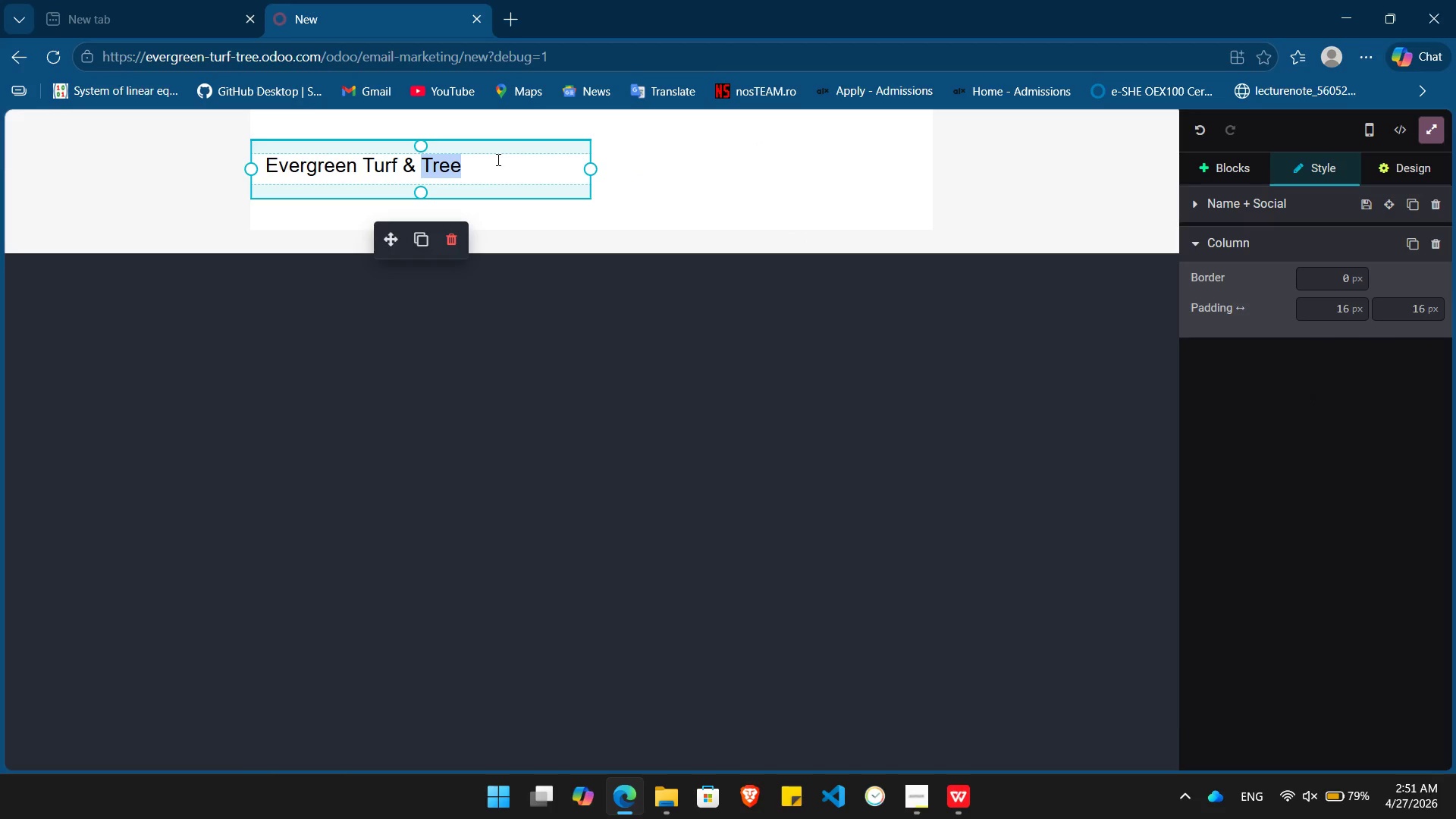 
left_click_drag(start_coordinate=[497, 159], to_coordinate=[253, 155])
 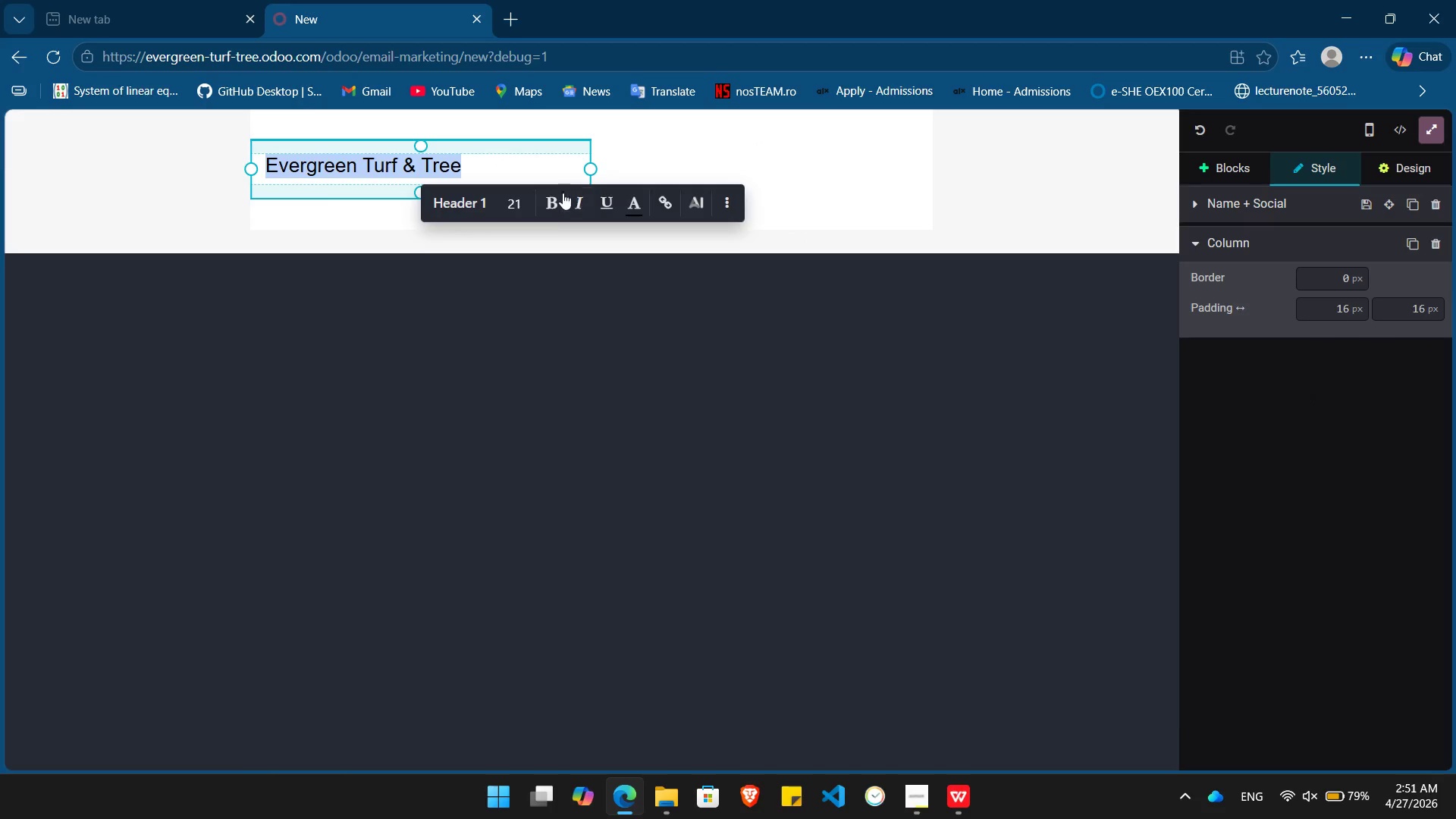 
left_click([553, 200])
 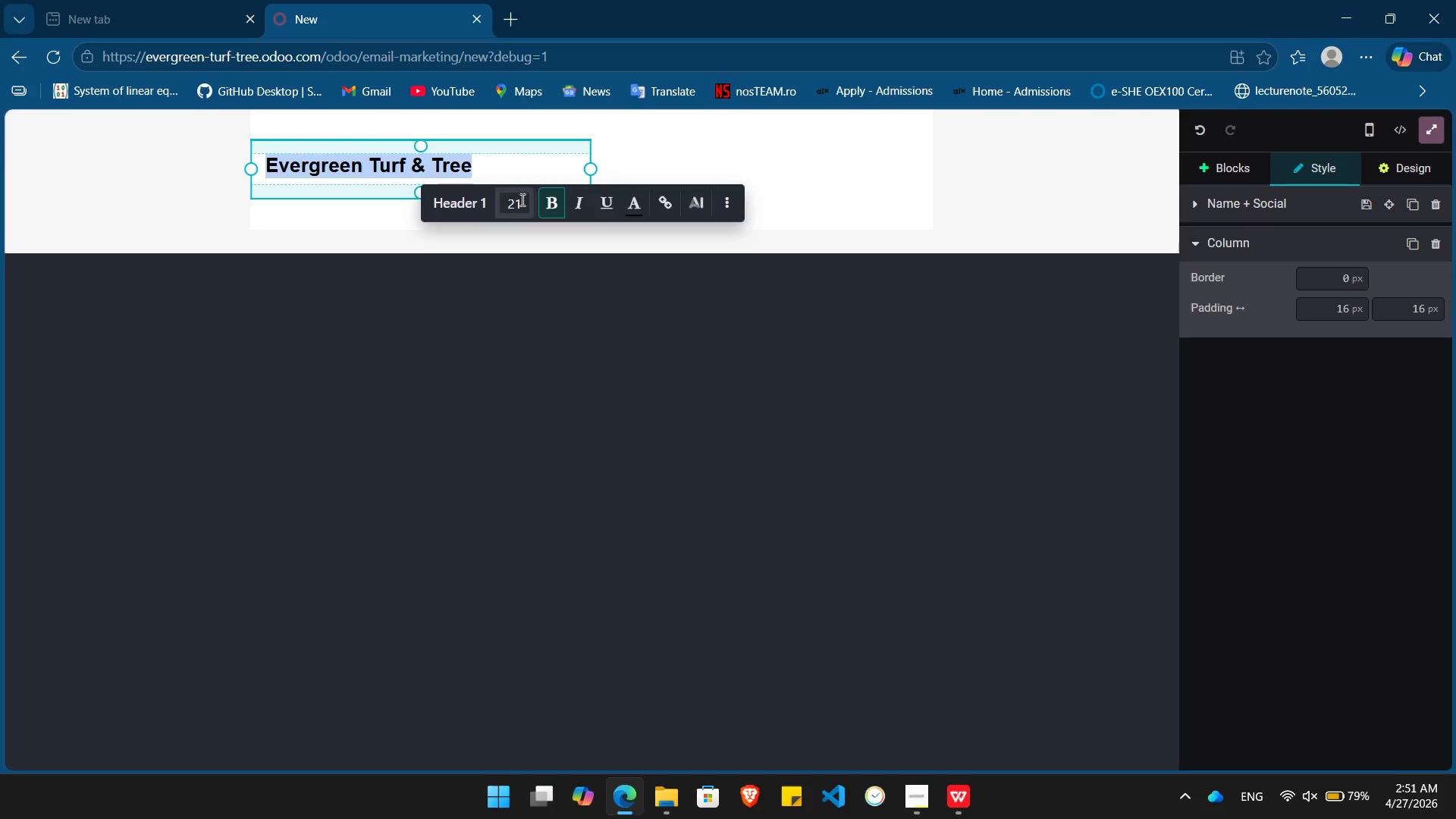 
left_click([512, 204])
 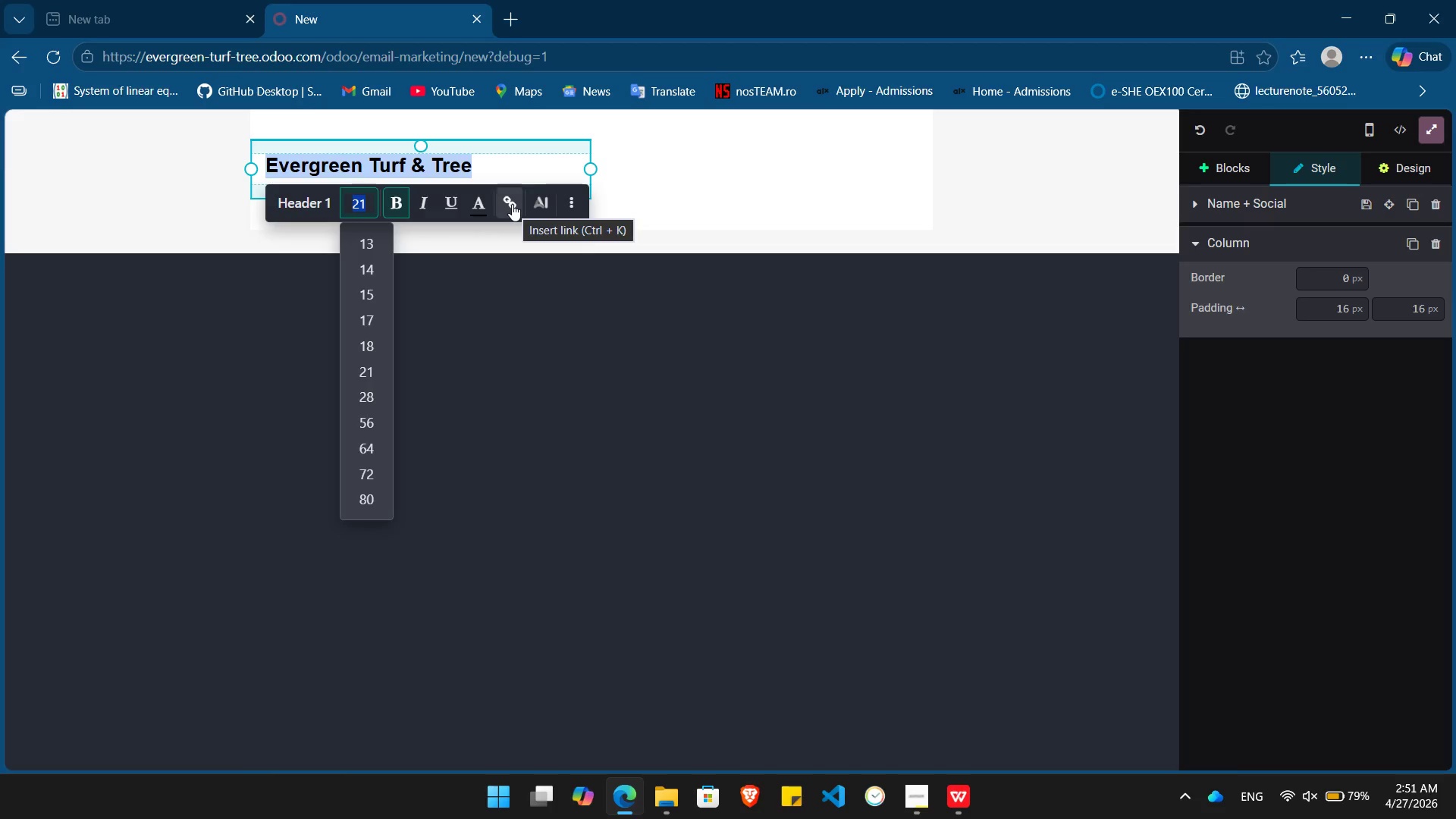 
key(Numpad3)
 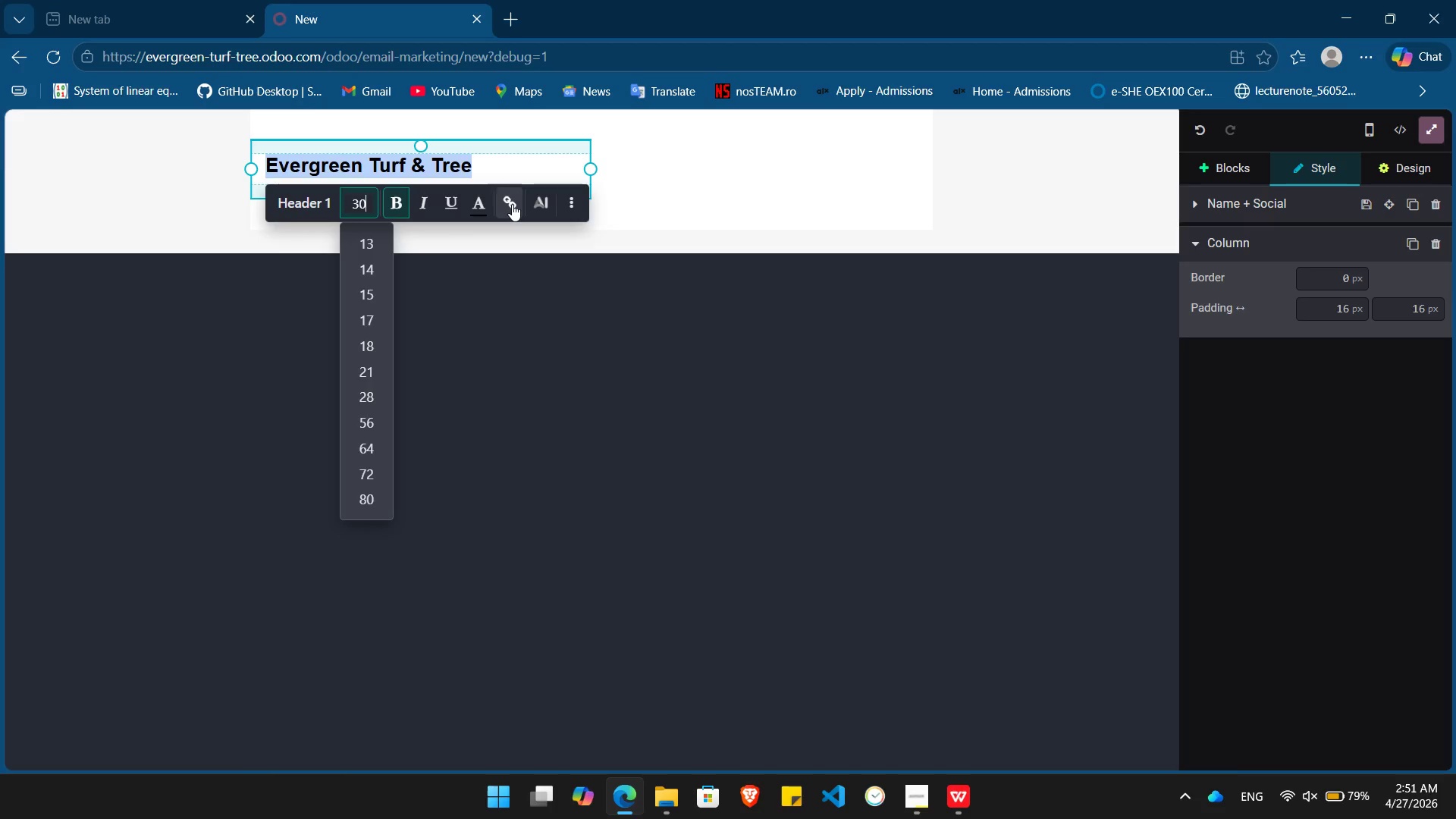 
key(Numpad0)
 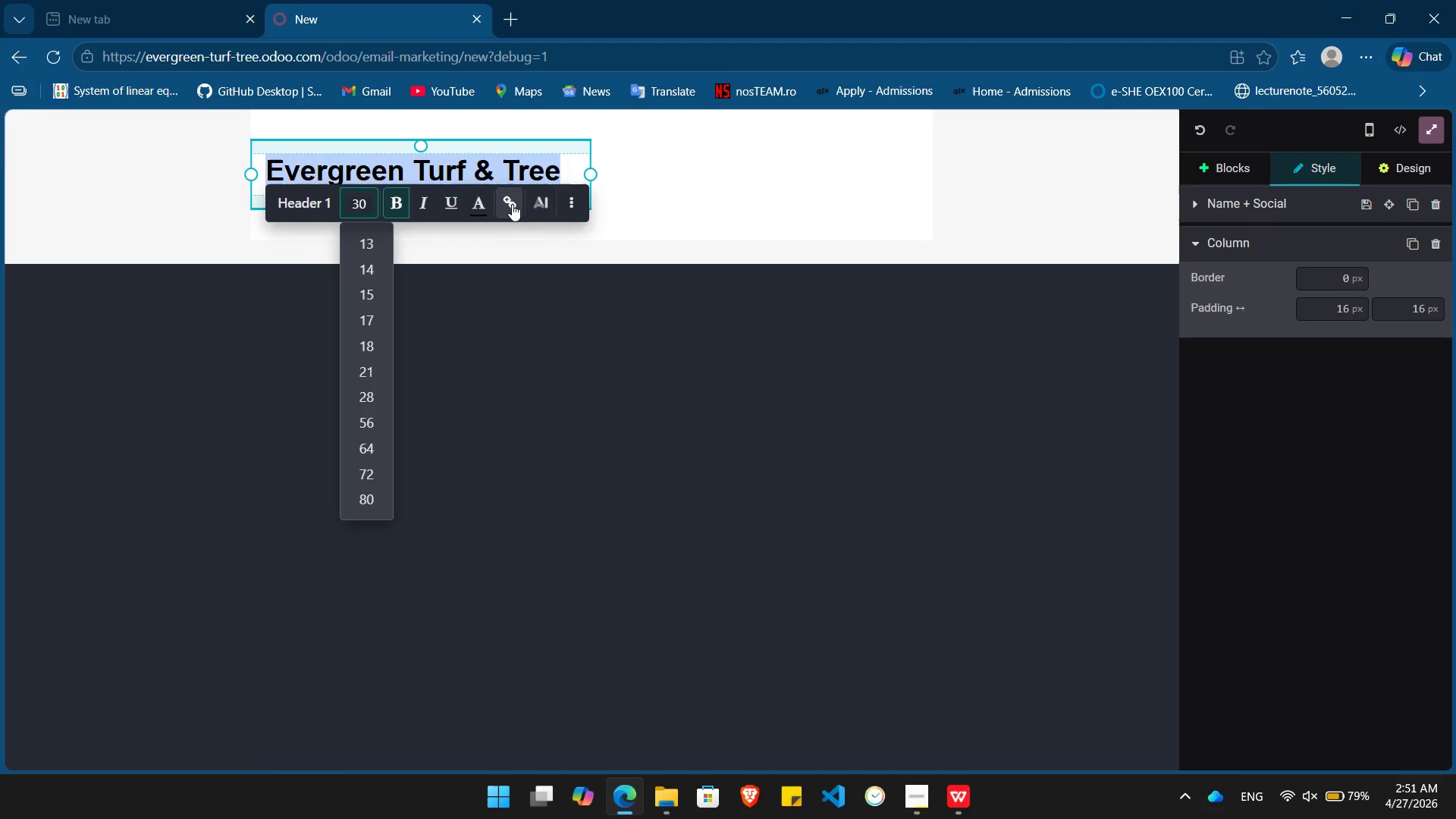 
key(Enter)
 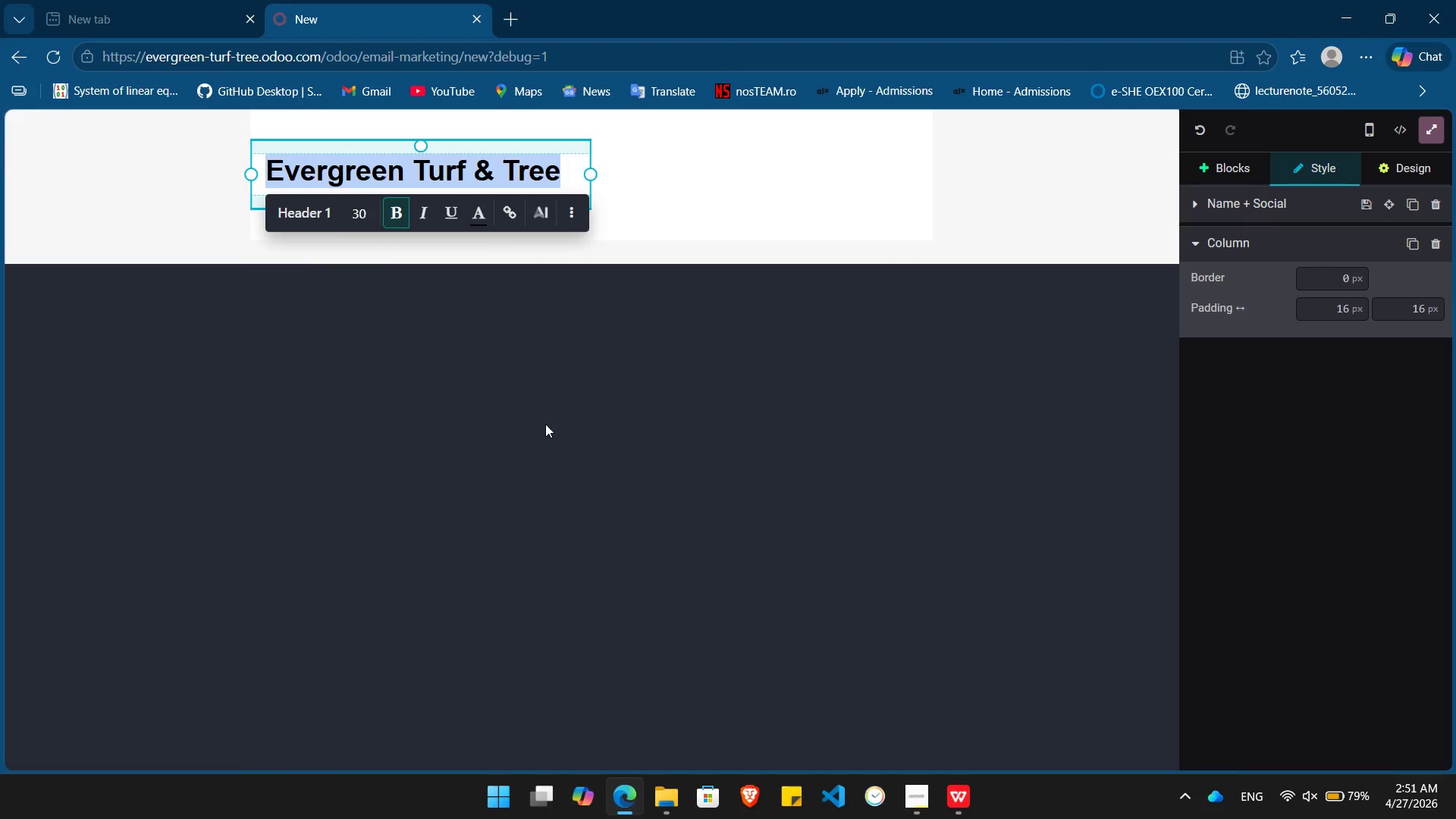 
left_click([547, 424])
 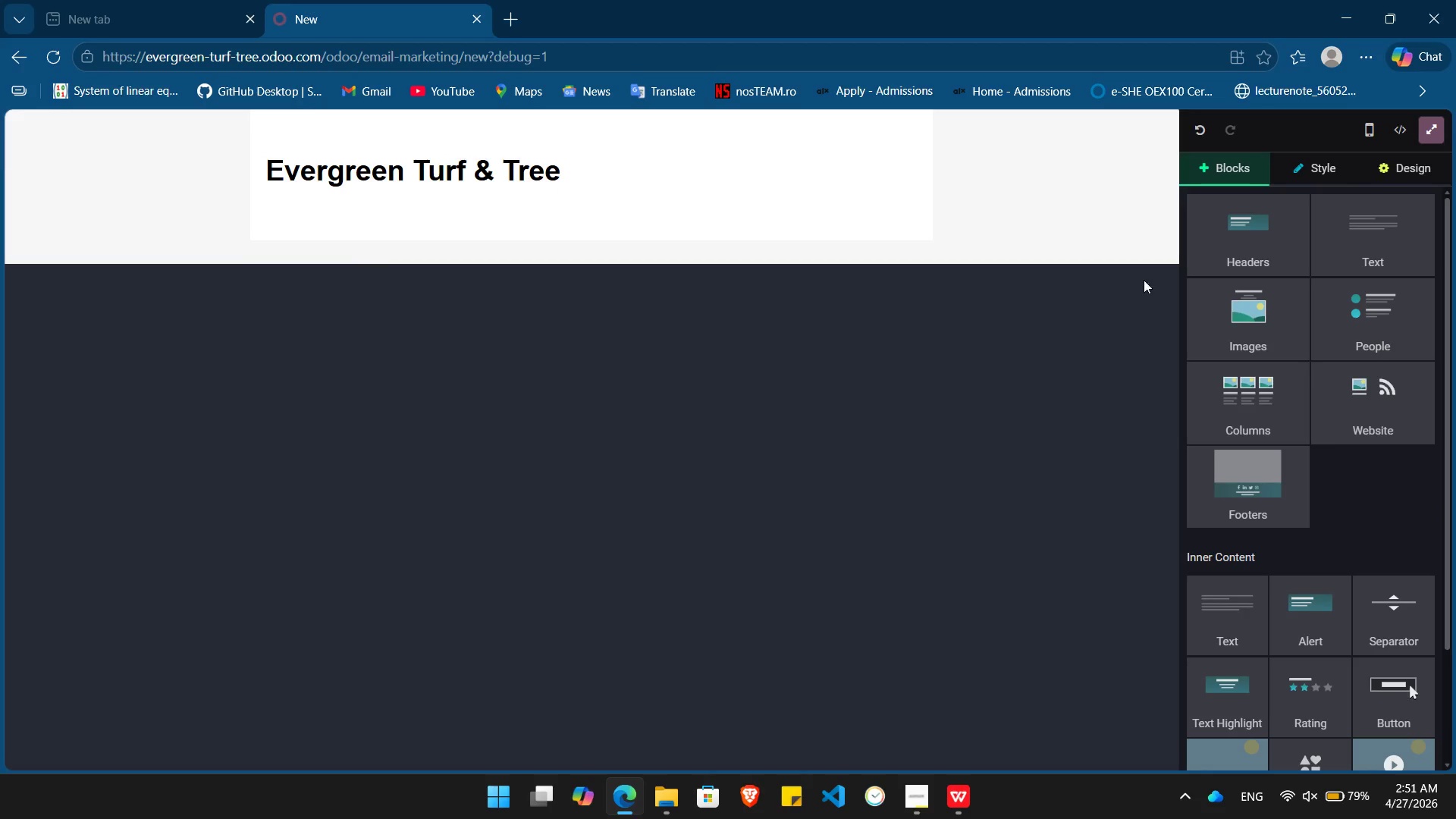 
left_click_drag(start_coordinate=[1275, 316], to_coordinate=[620, 256])
 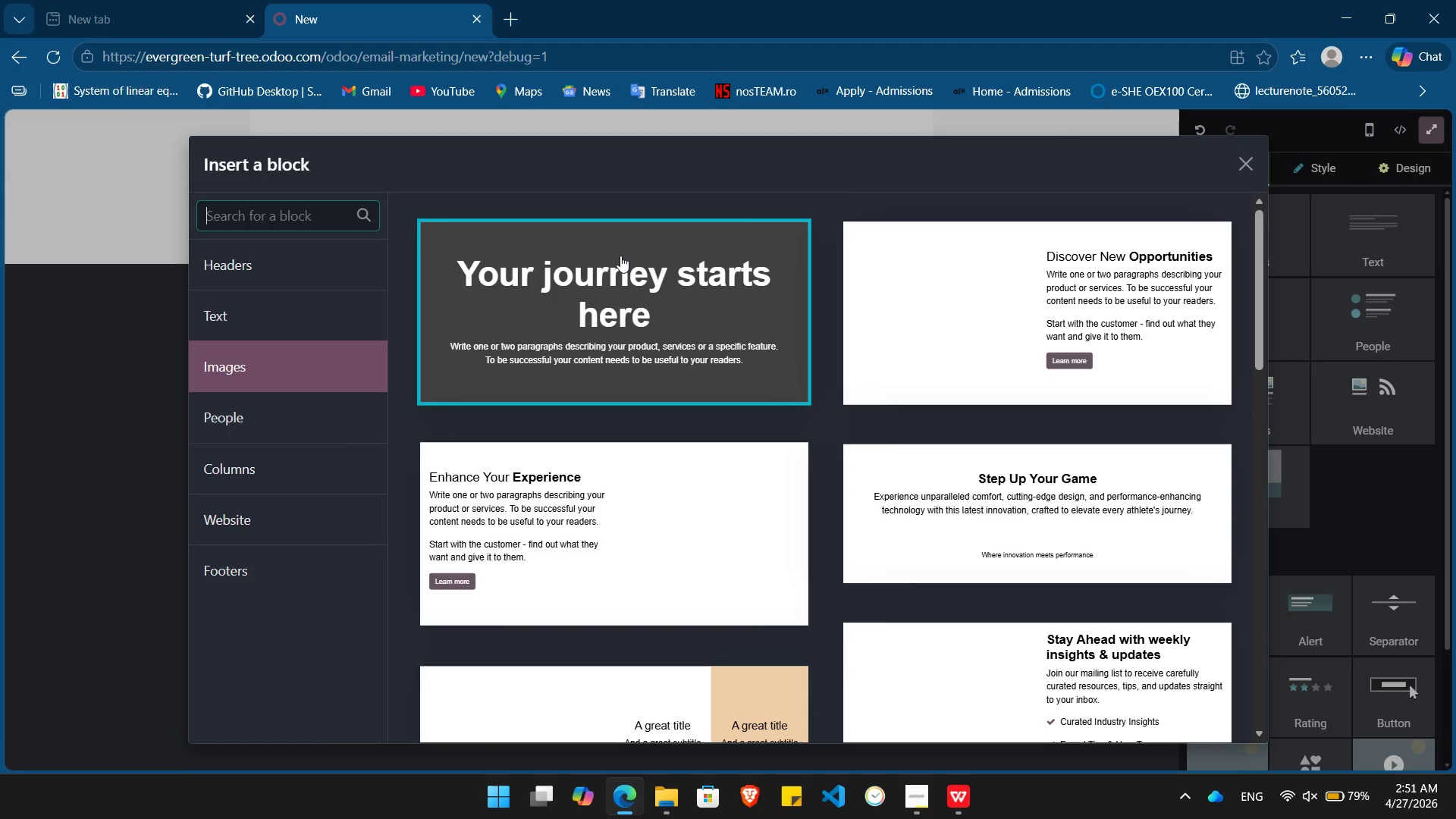 
wait(8.66)
 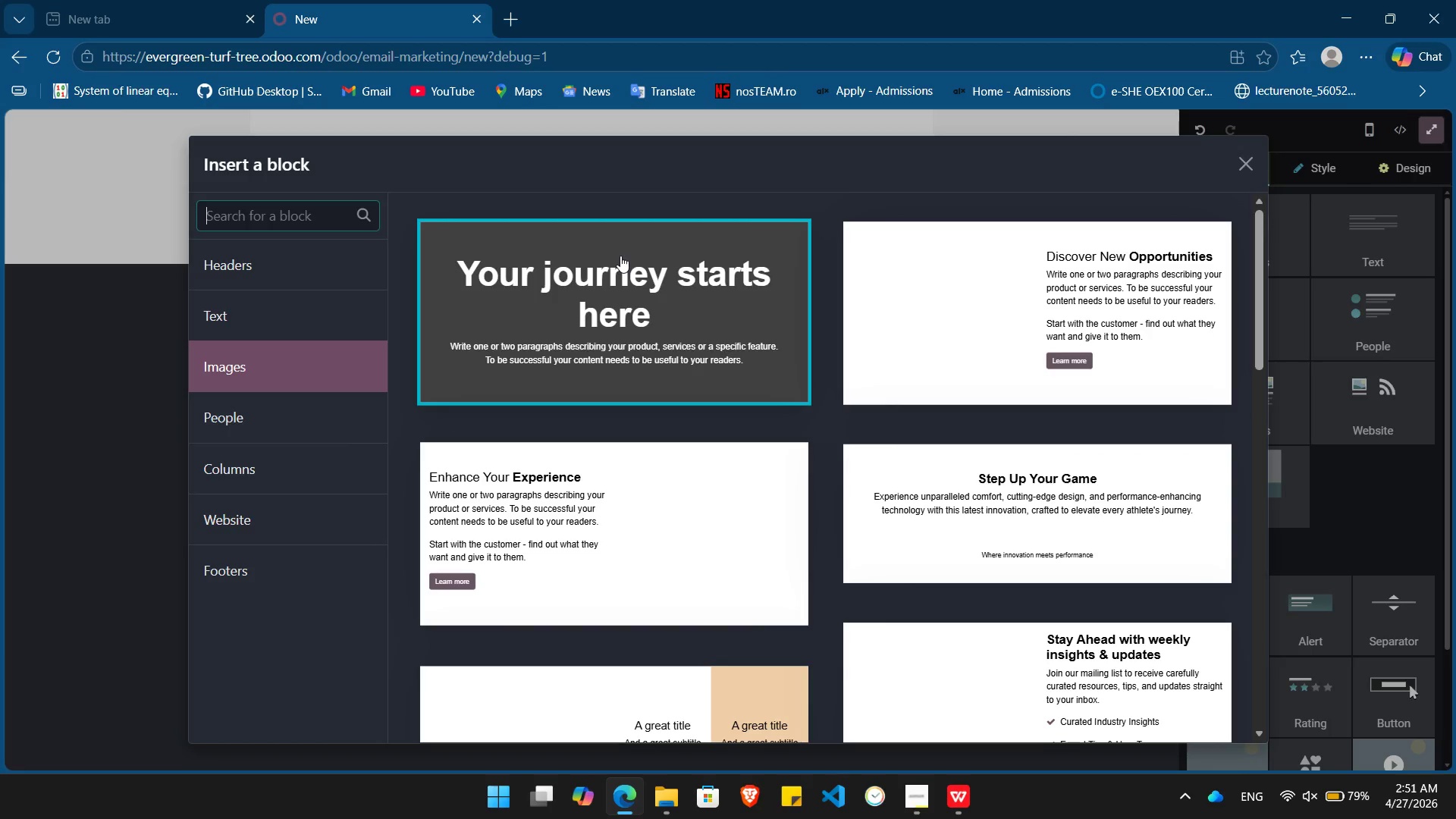 
left_click([943, 538])
 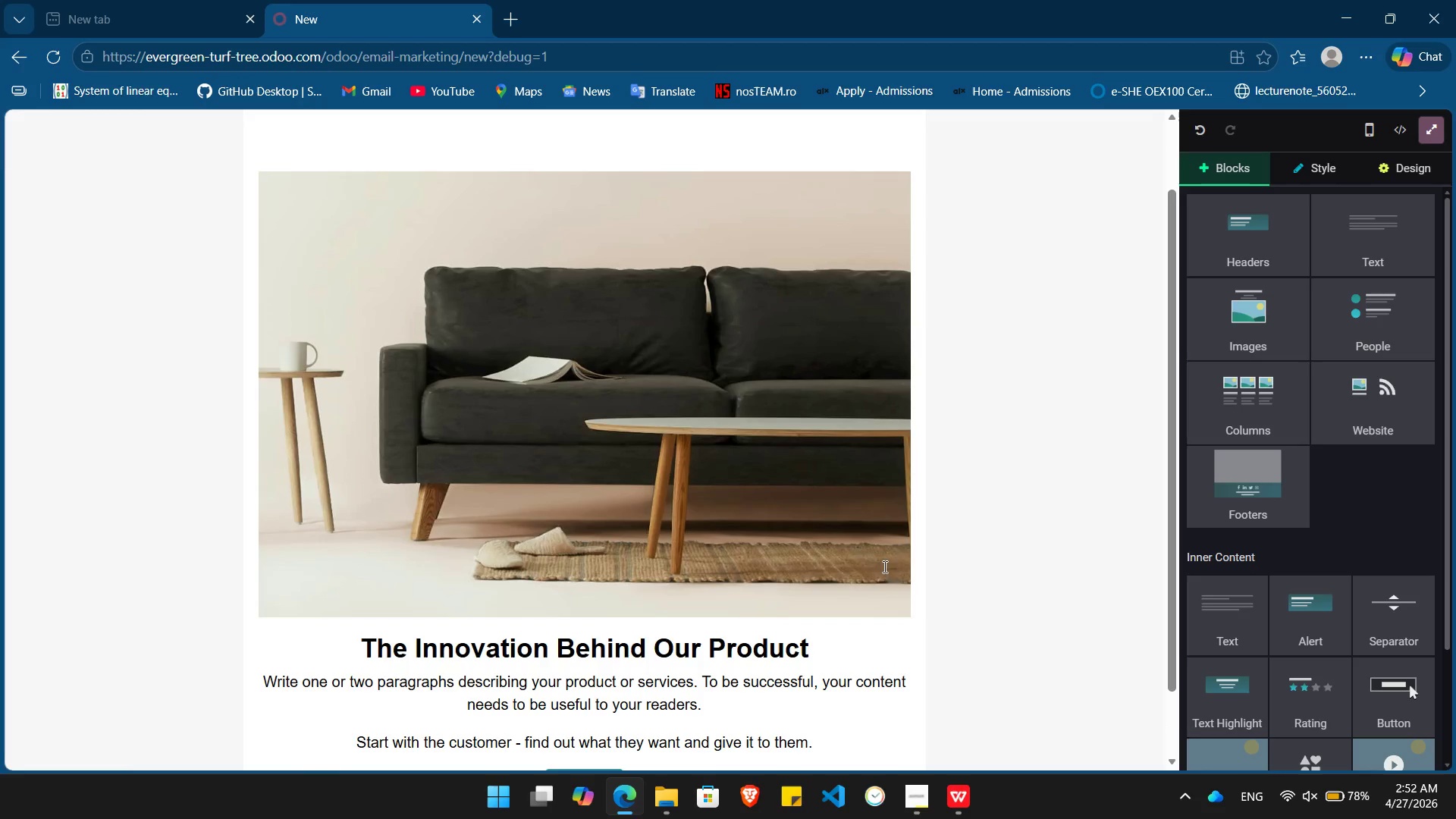 
wait(11.27)
 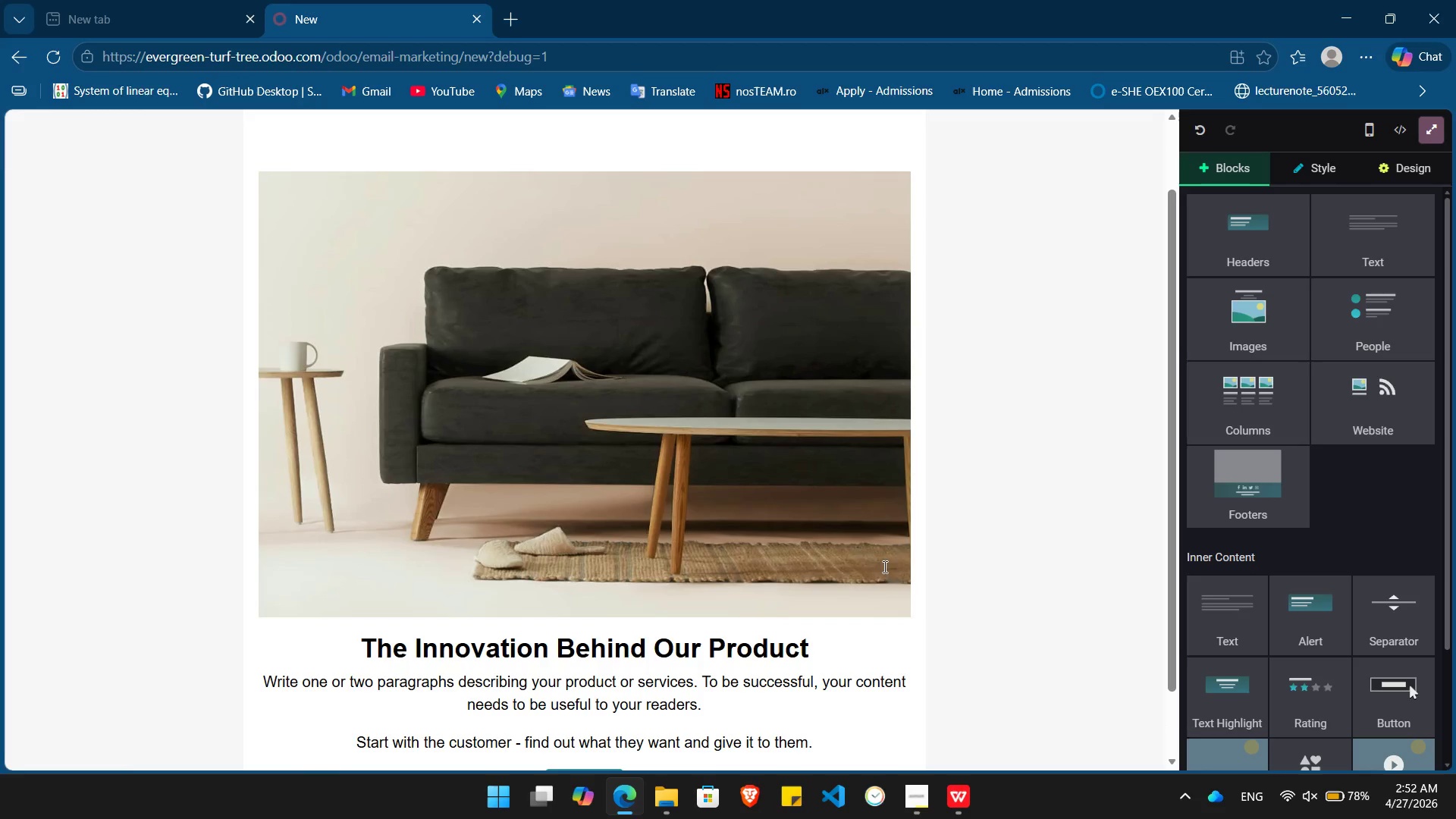 
left_click_drag(start_coordinate=[818, 568], to_coordinate=[411, 571])
 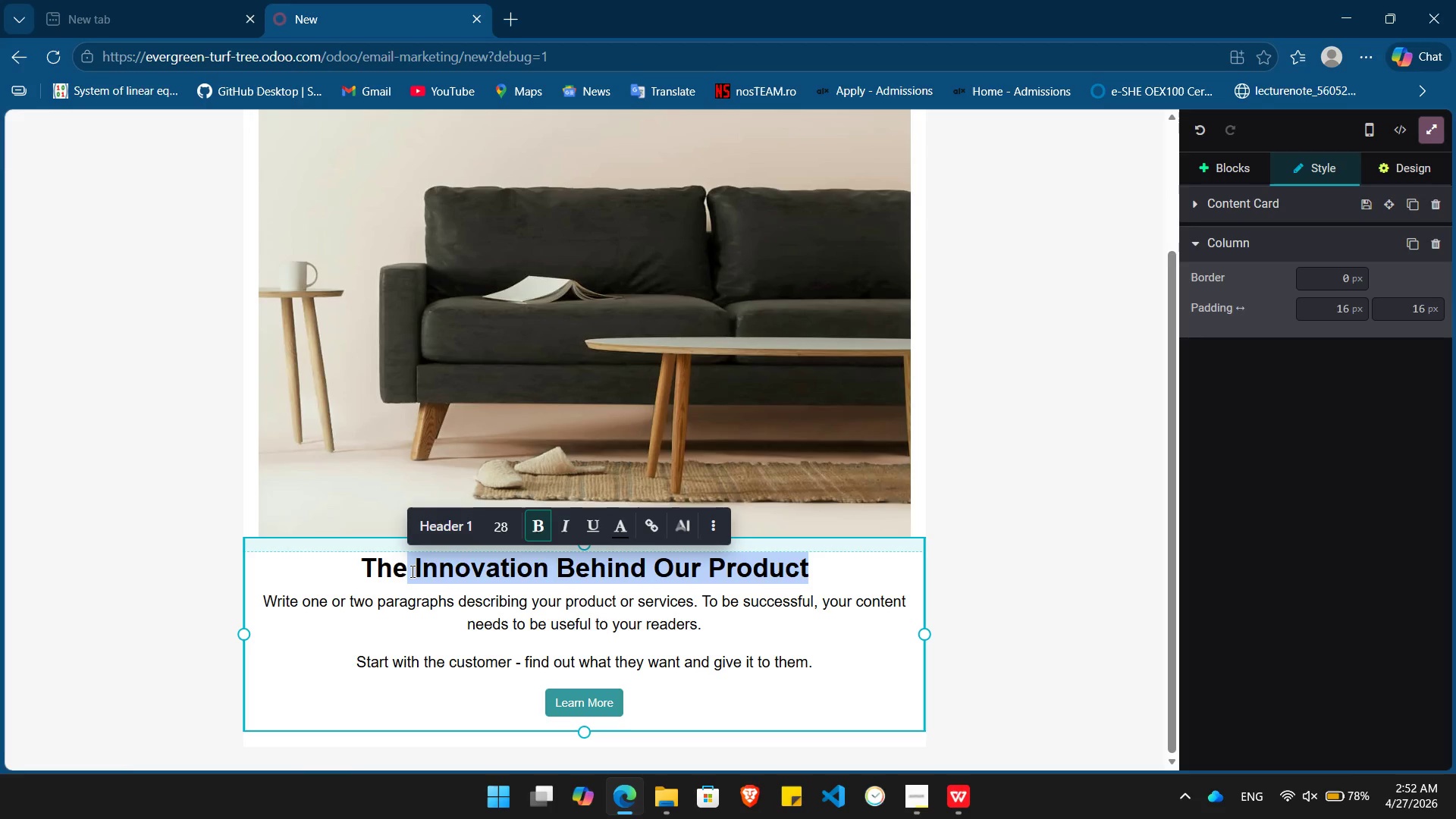 
key(Backspace)
type( Sexret to a R)
 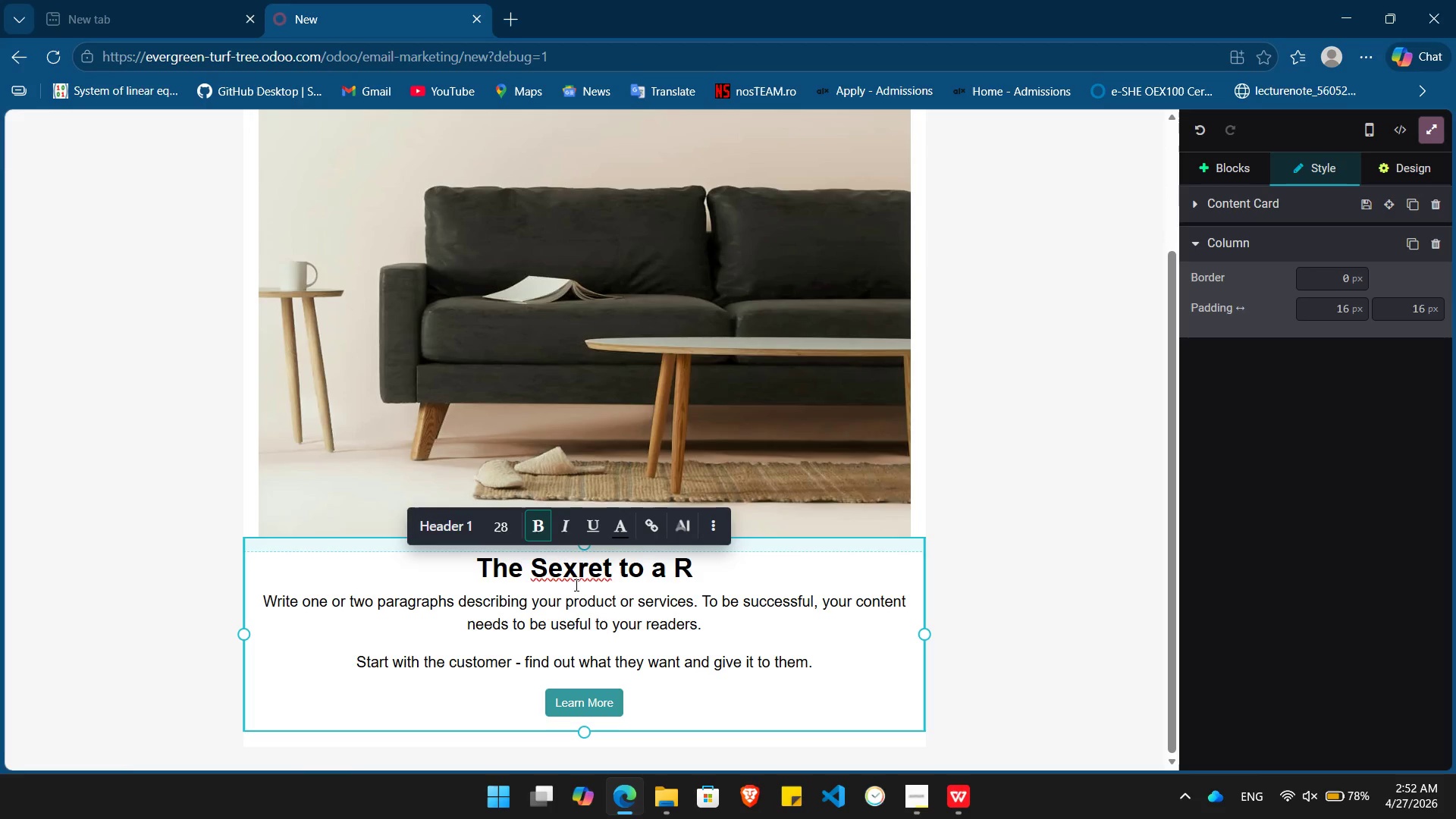 
left_click([575, 571])
 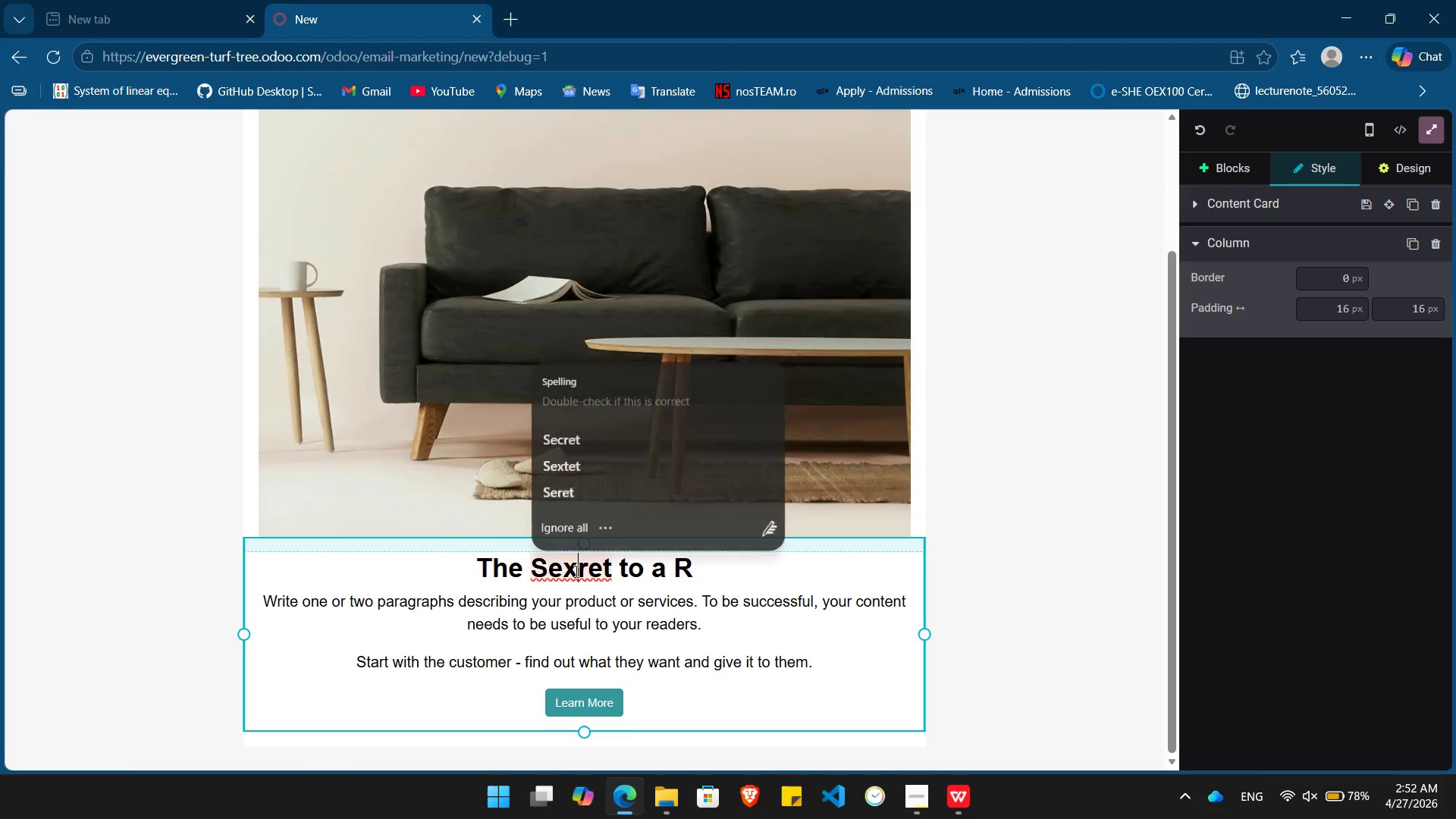 
key(Backspace)
 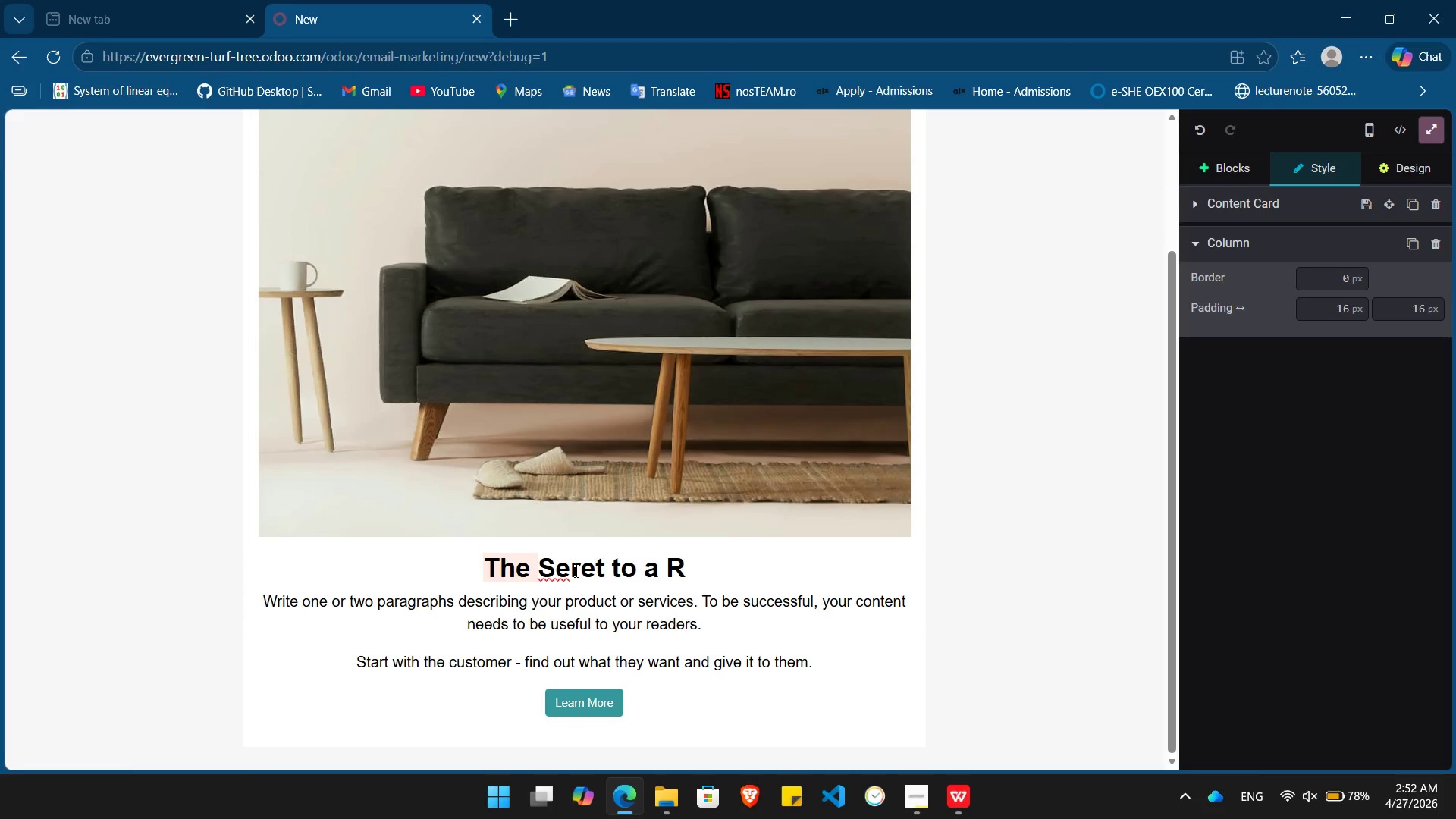 
key(C)
 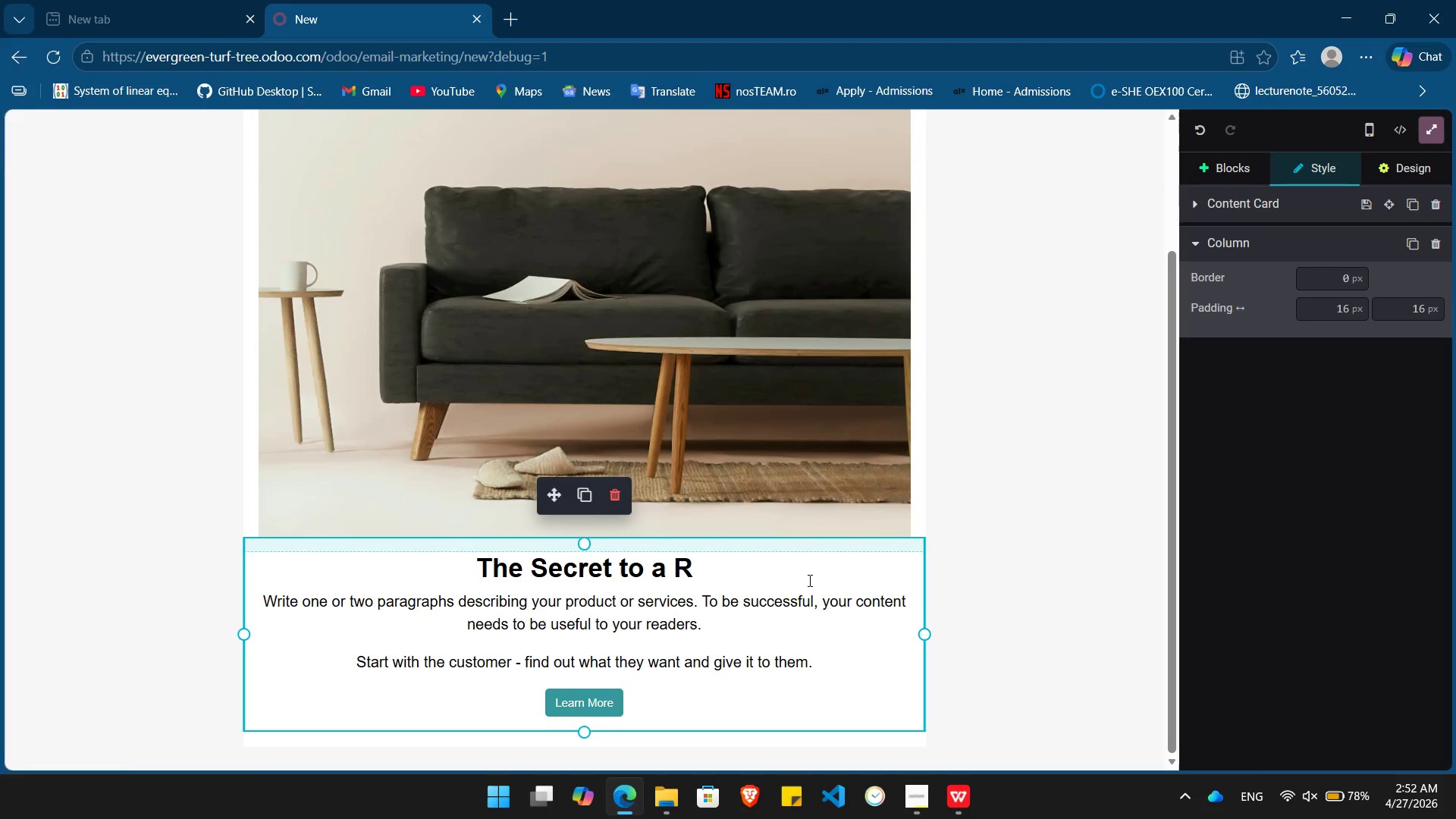 
key(End)
 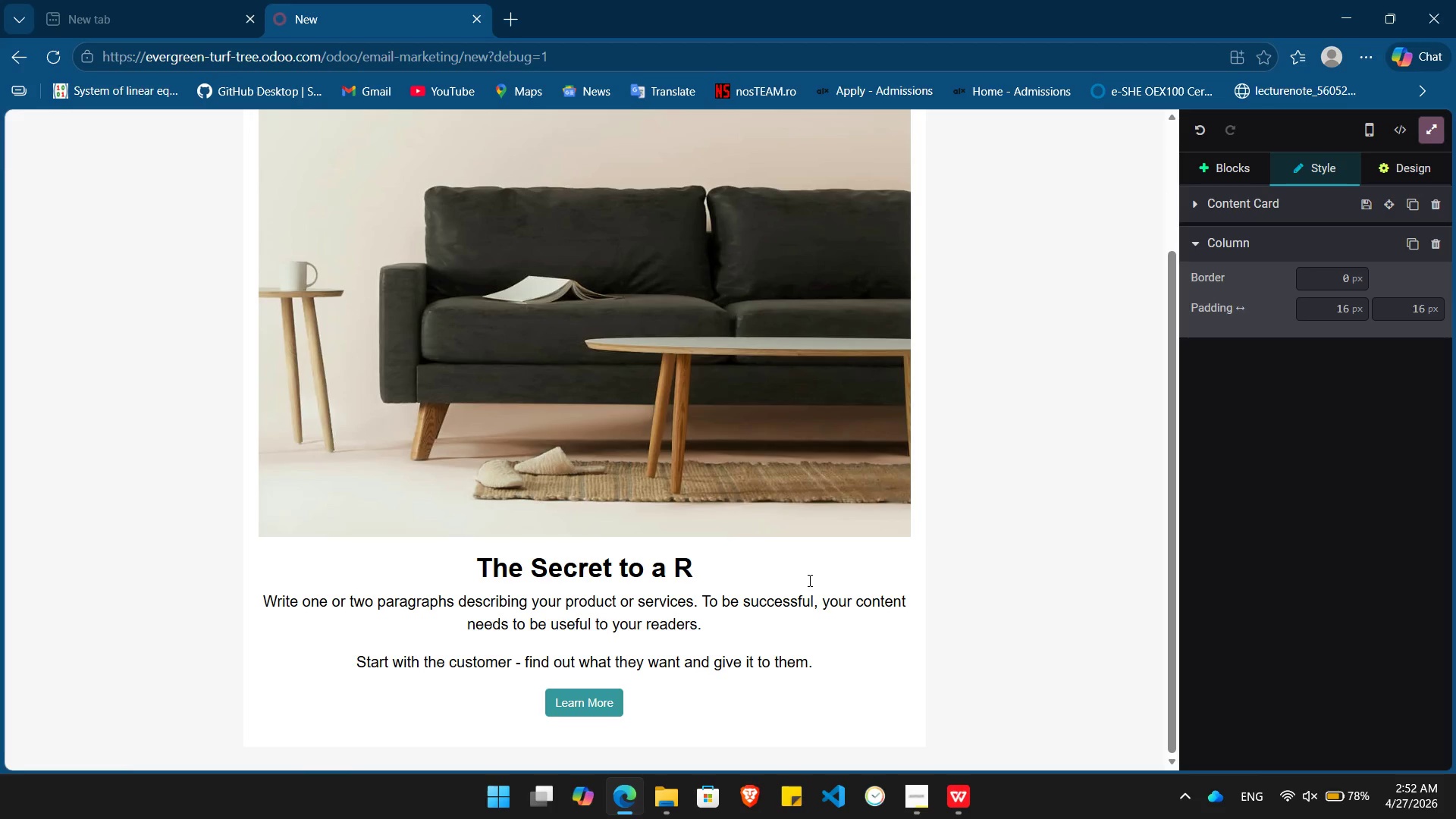 
type(esiliet Lawn)
 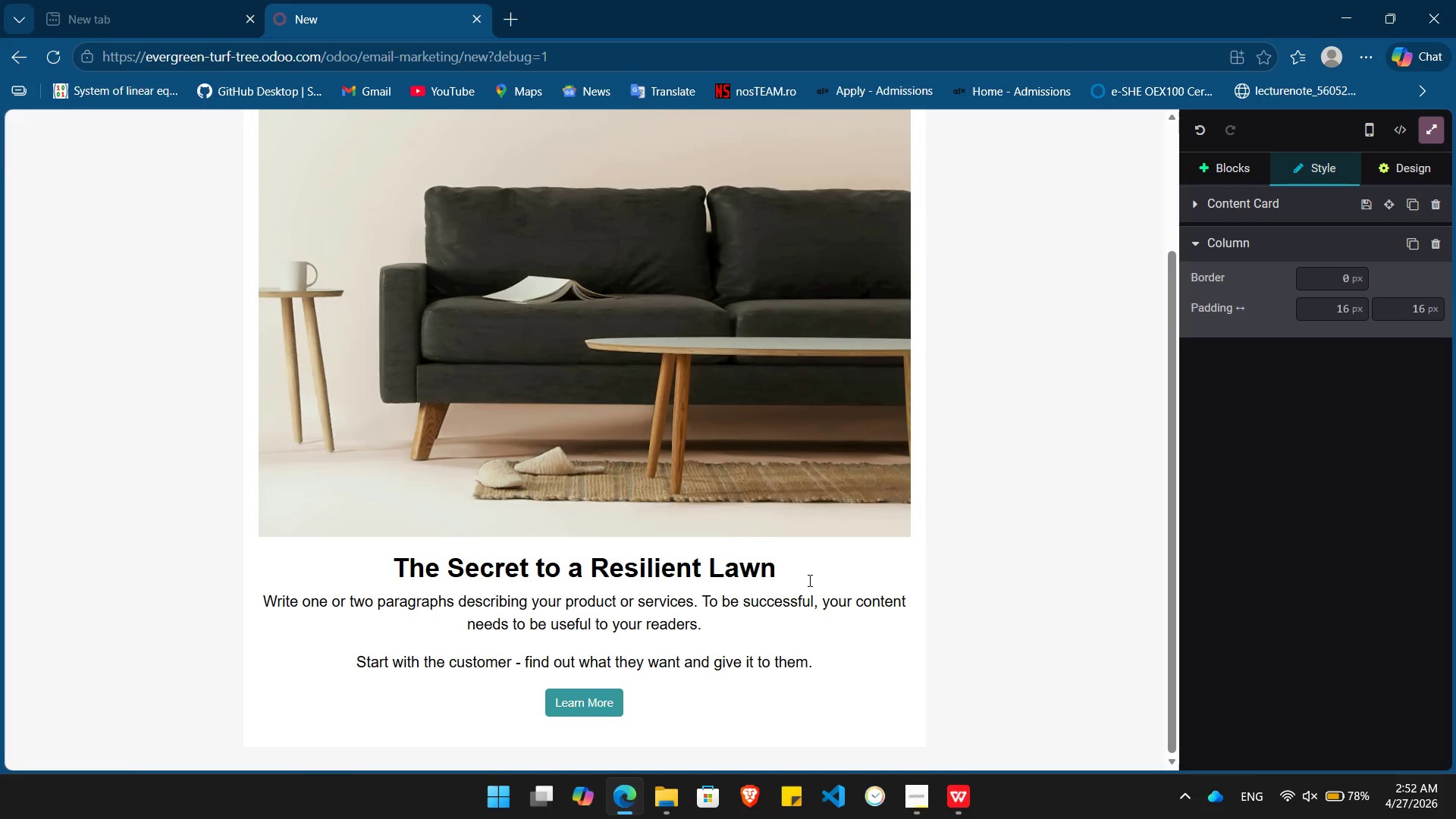 
wait(9.38)
 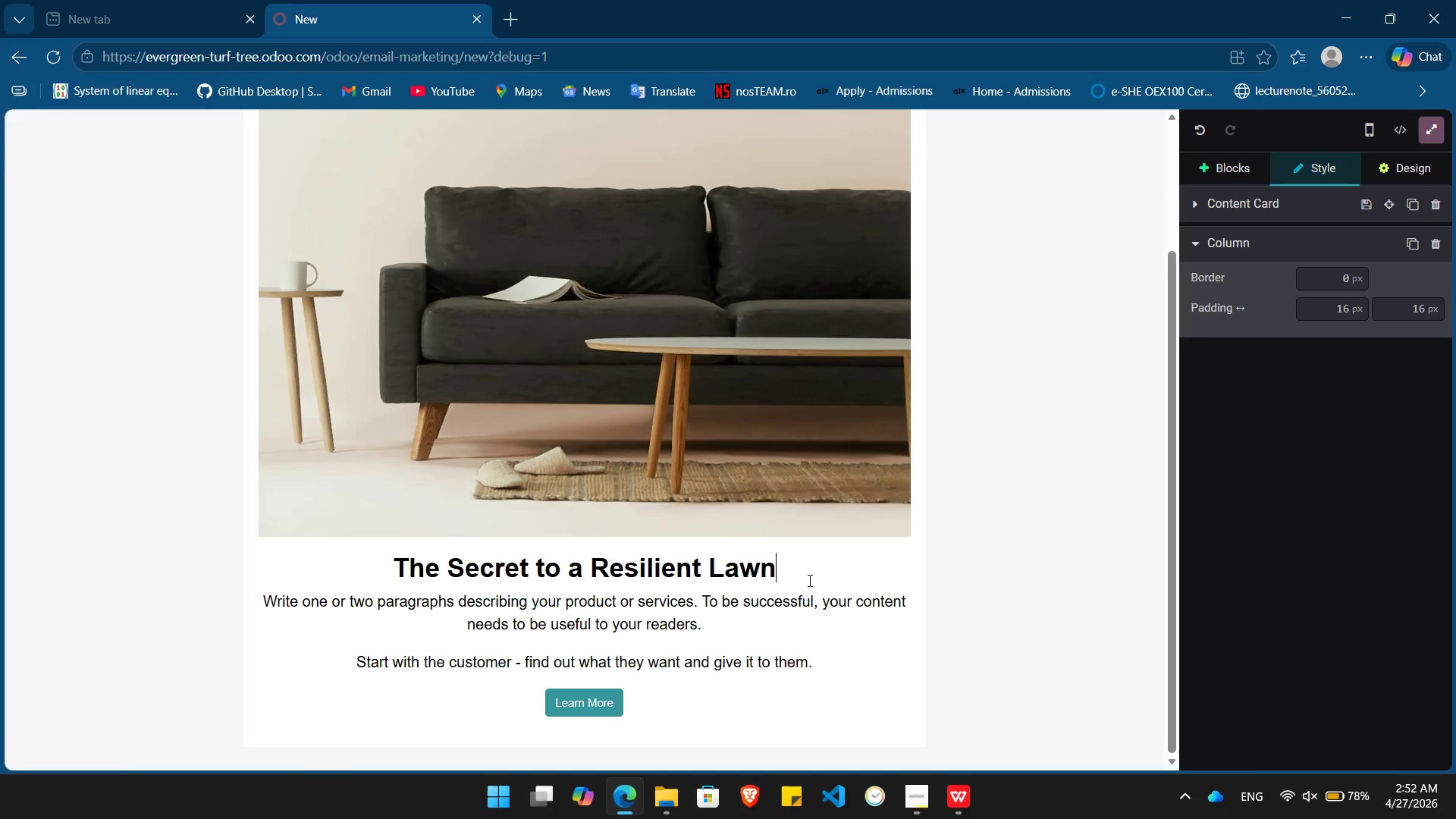 
double_click([756, 338])
 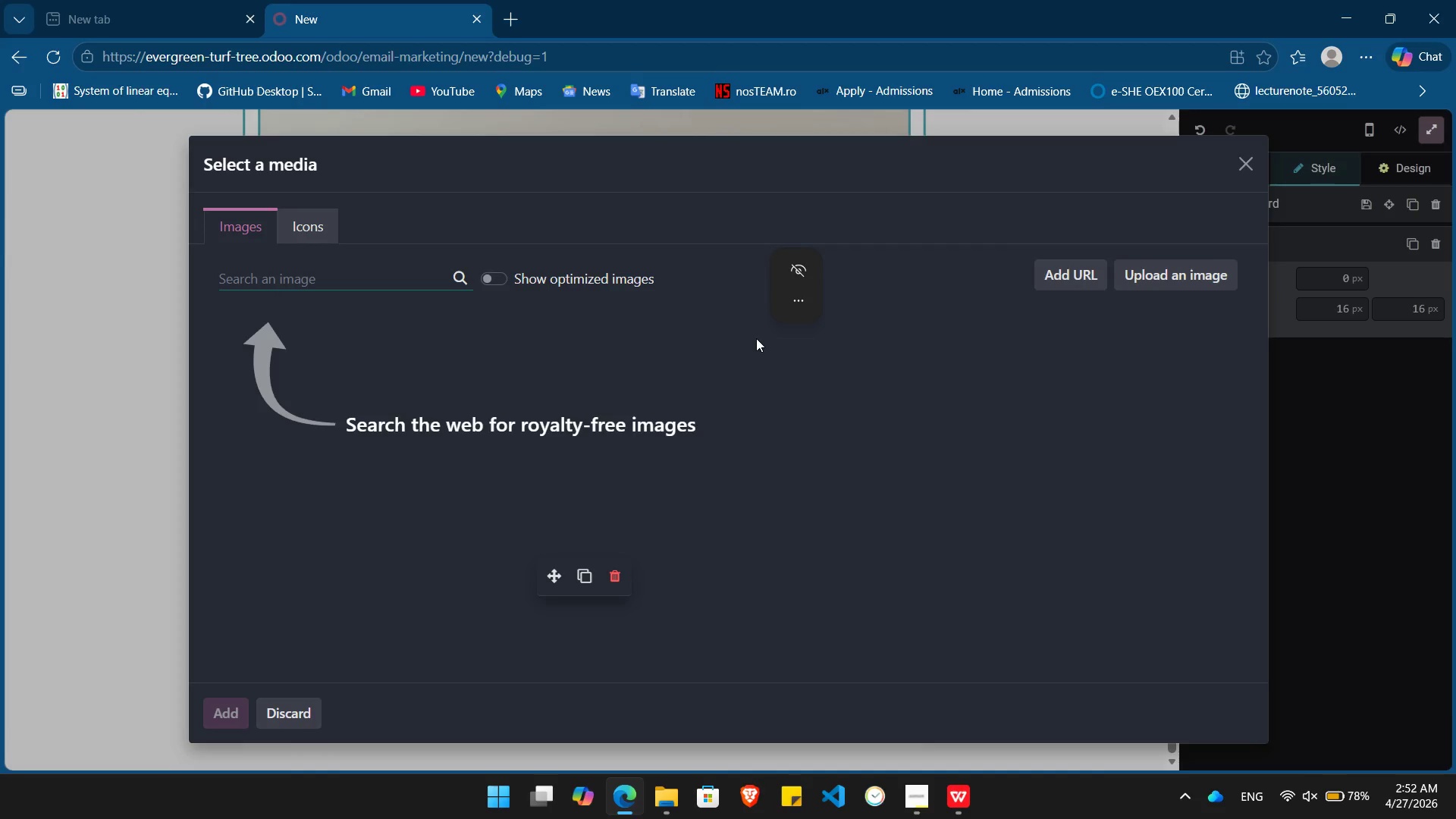 
wait(8.25)
 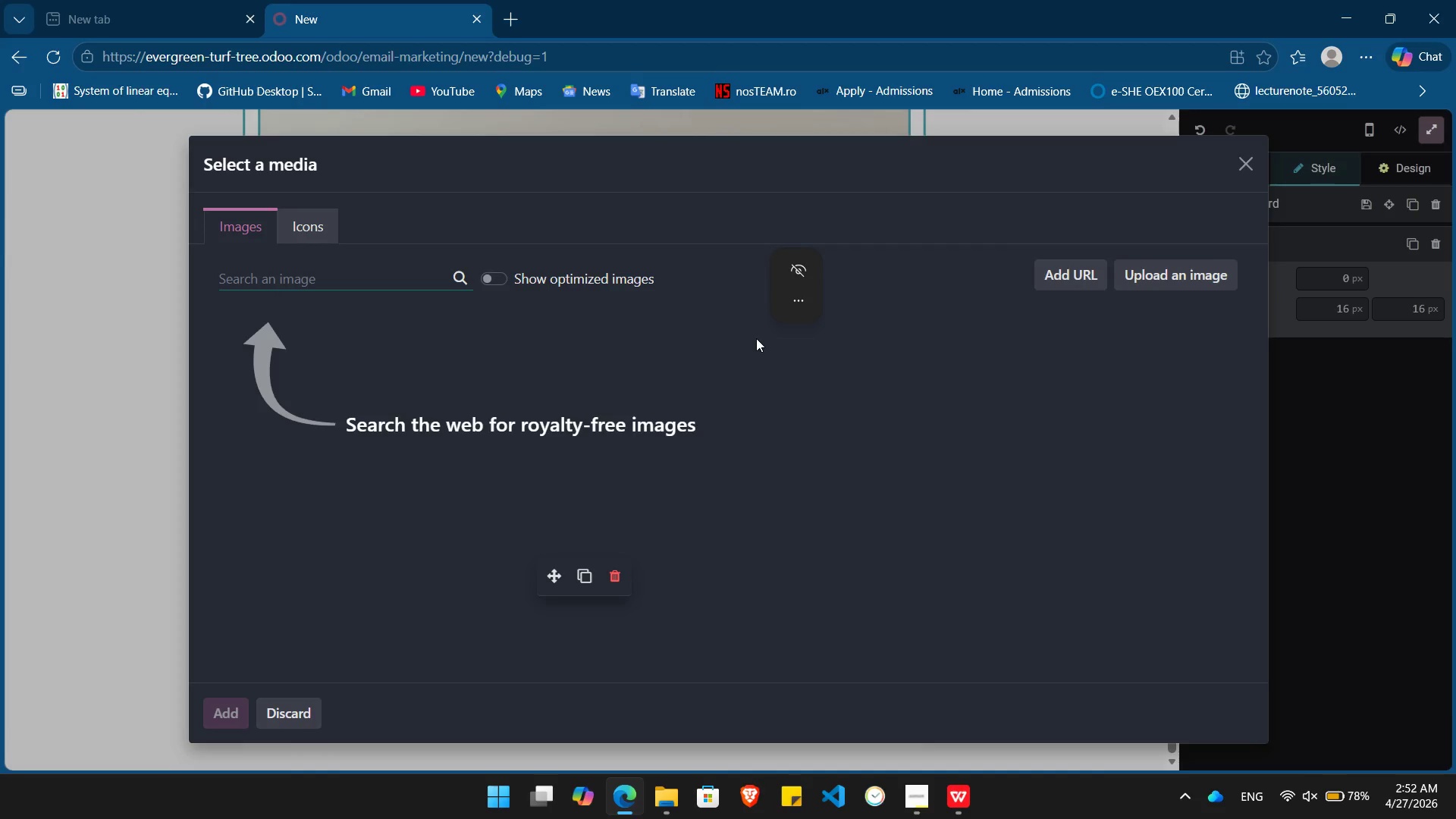 
type(gass with healthy soil)
 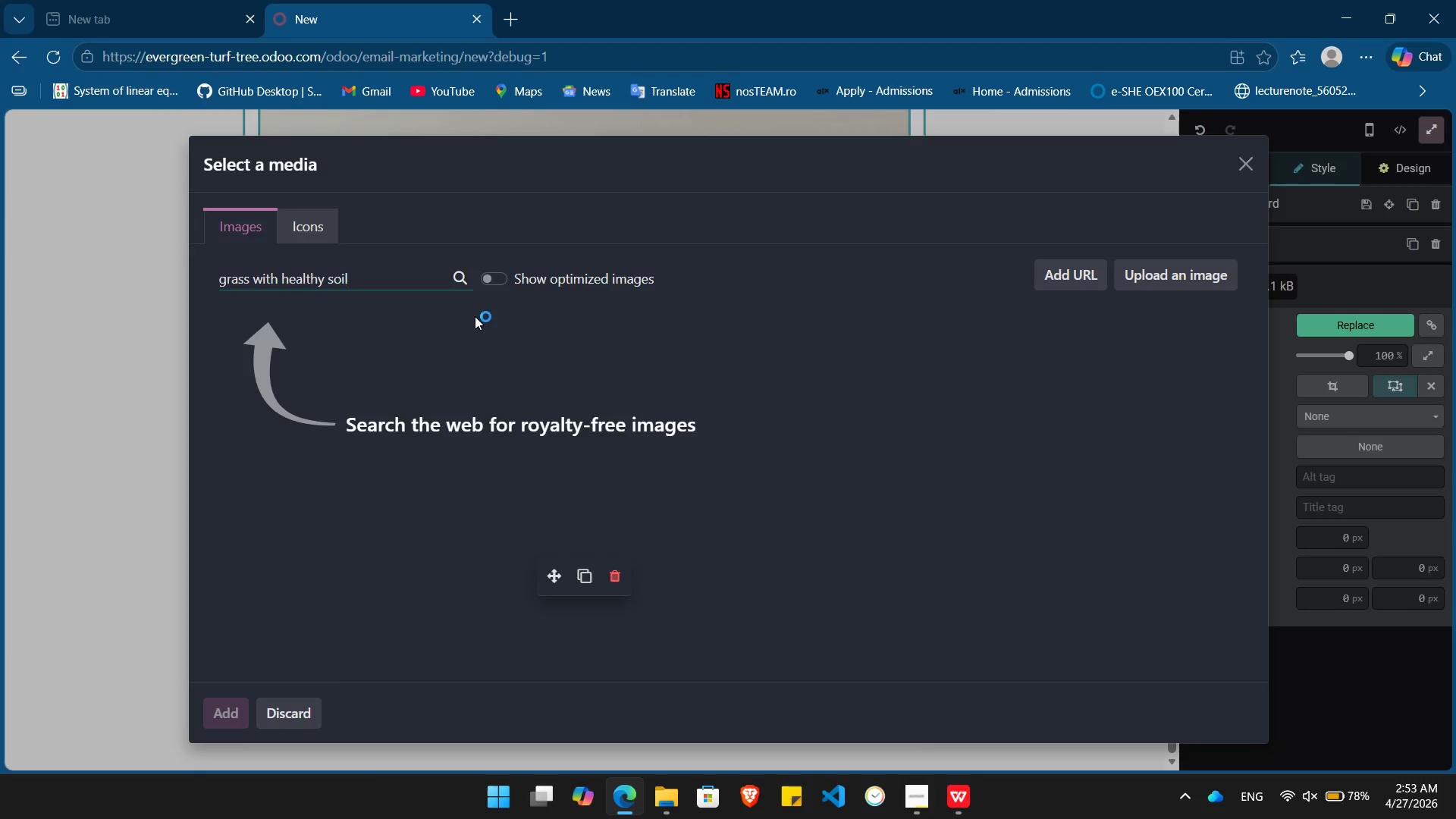 
hold_key(key=R, duration=0.36)
 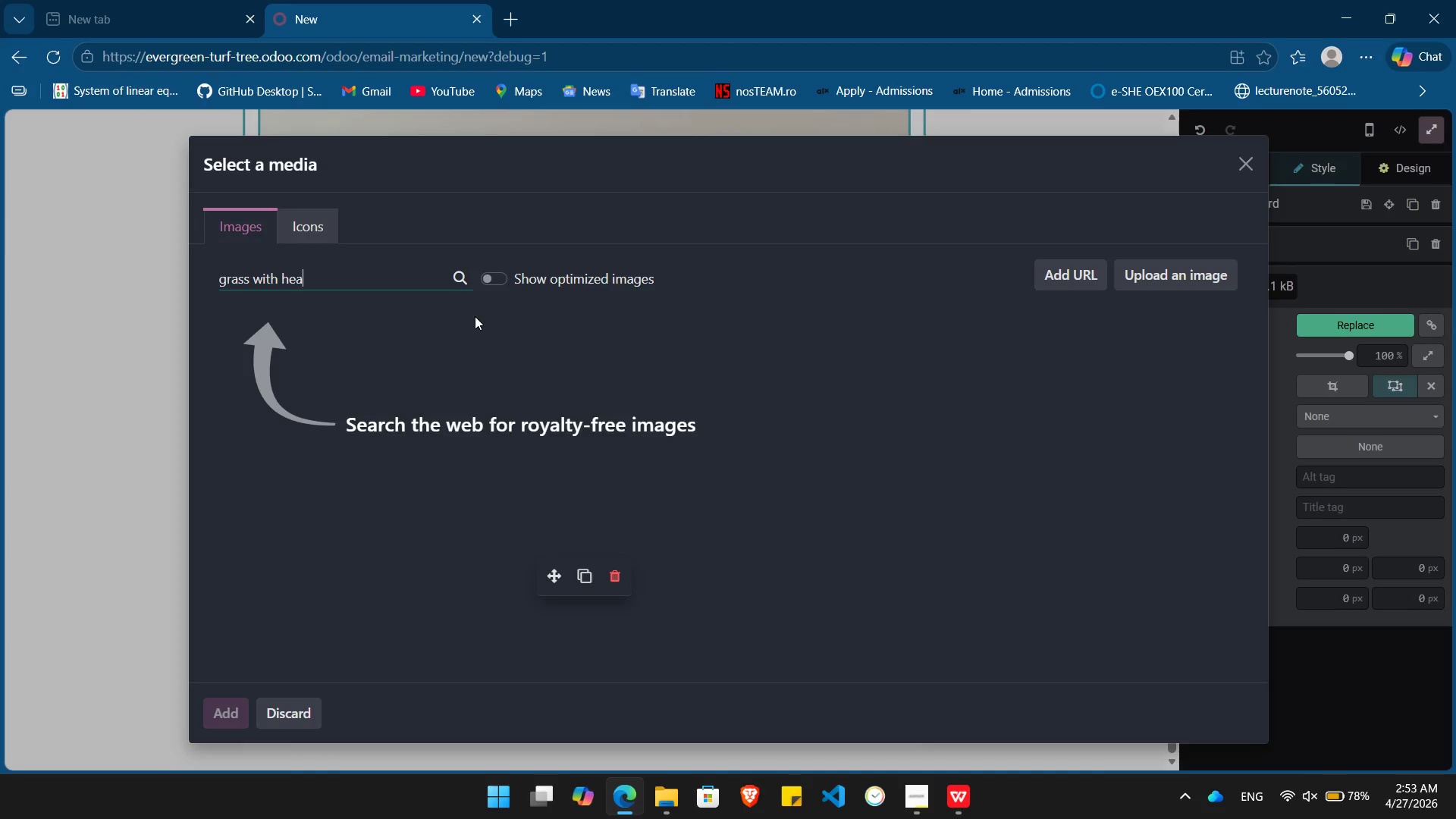 
key(Enter)
 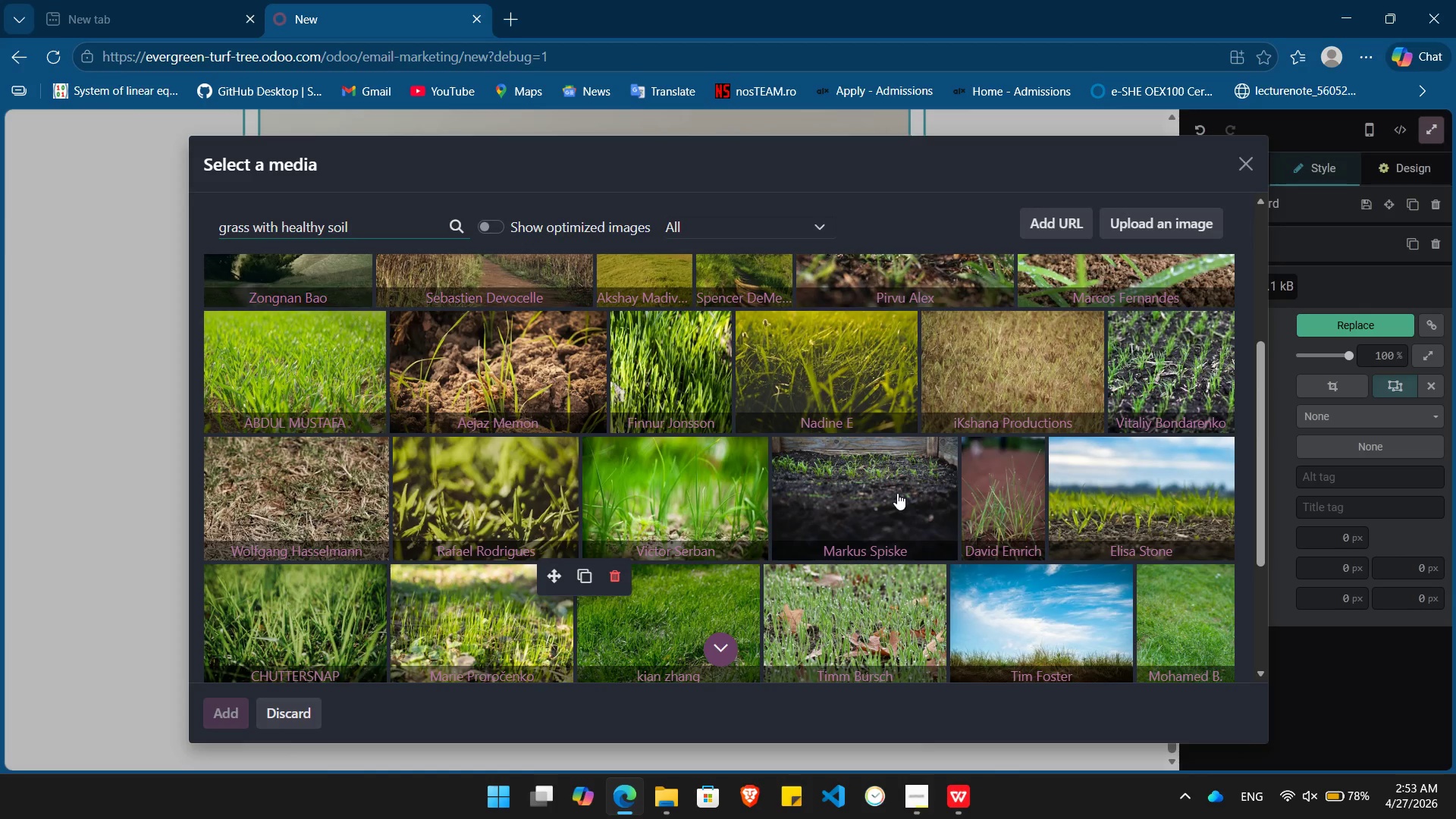 
wait(27.38)
 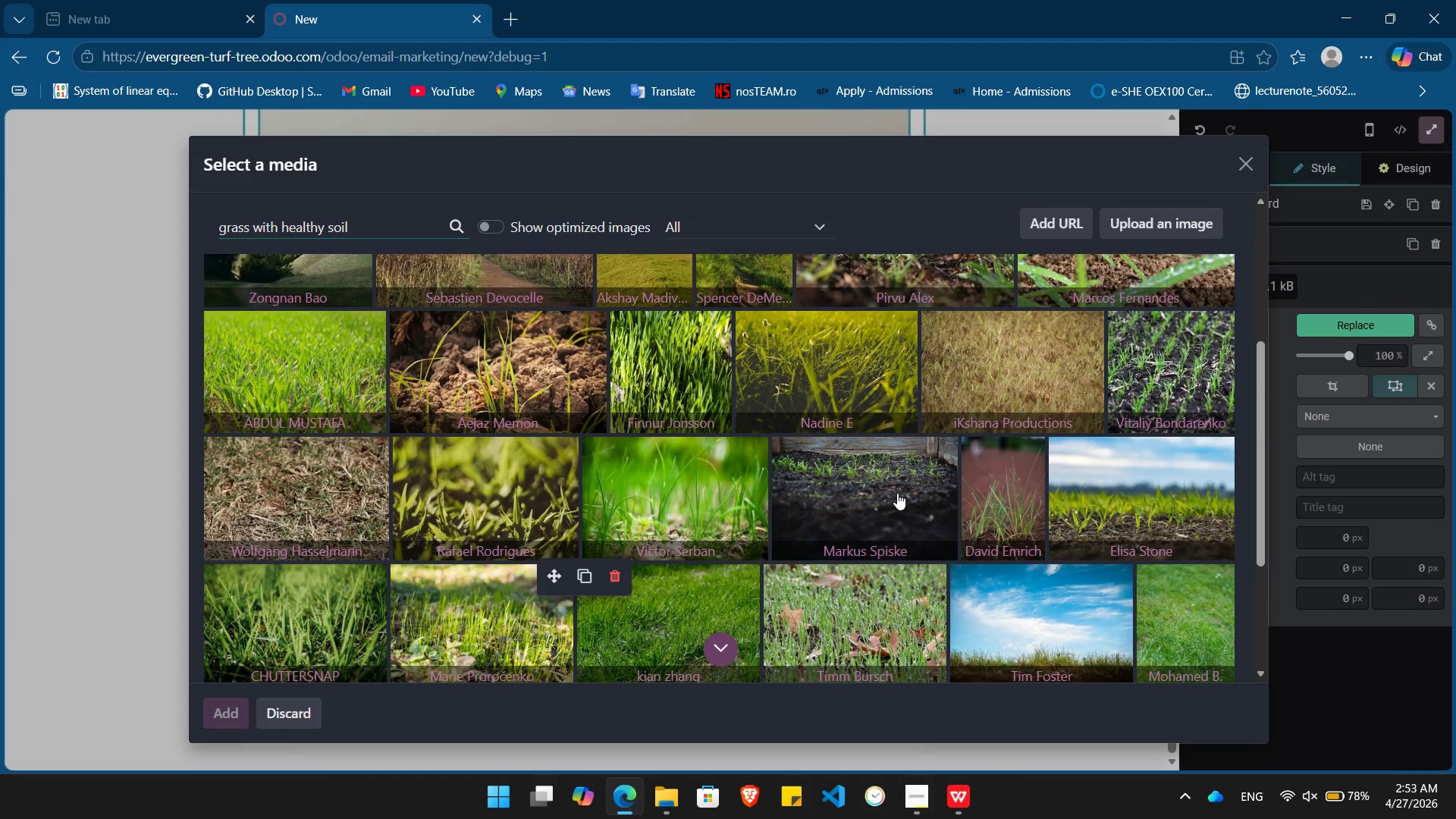 
left_click([293, 371])
 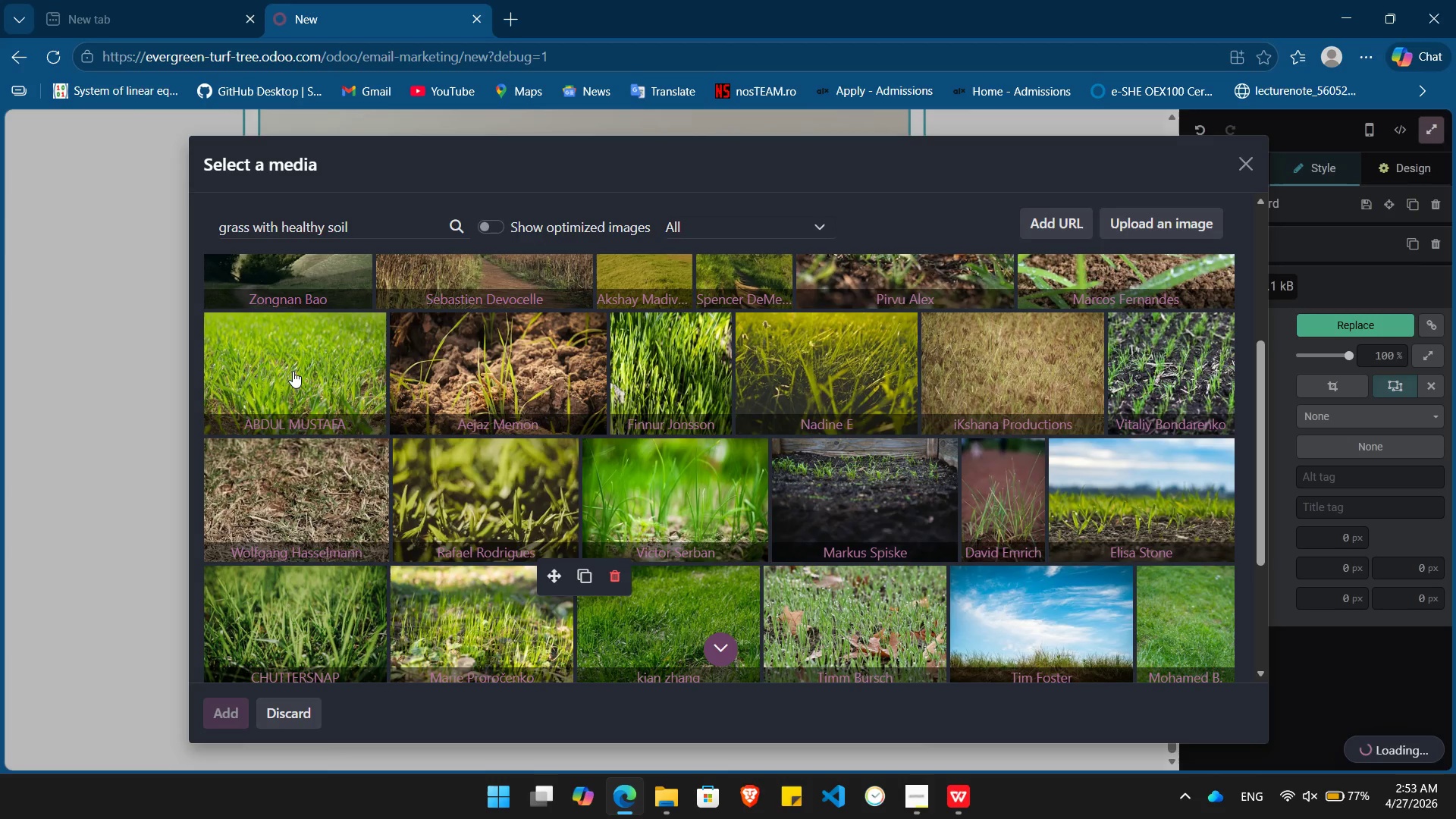 
wait(11.44)
 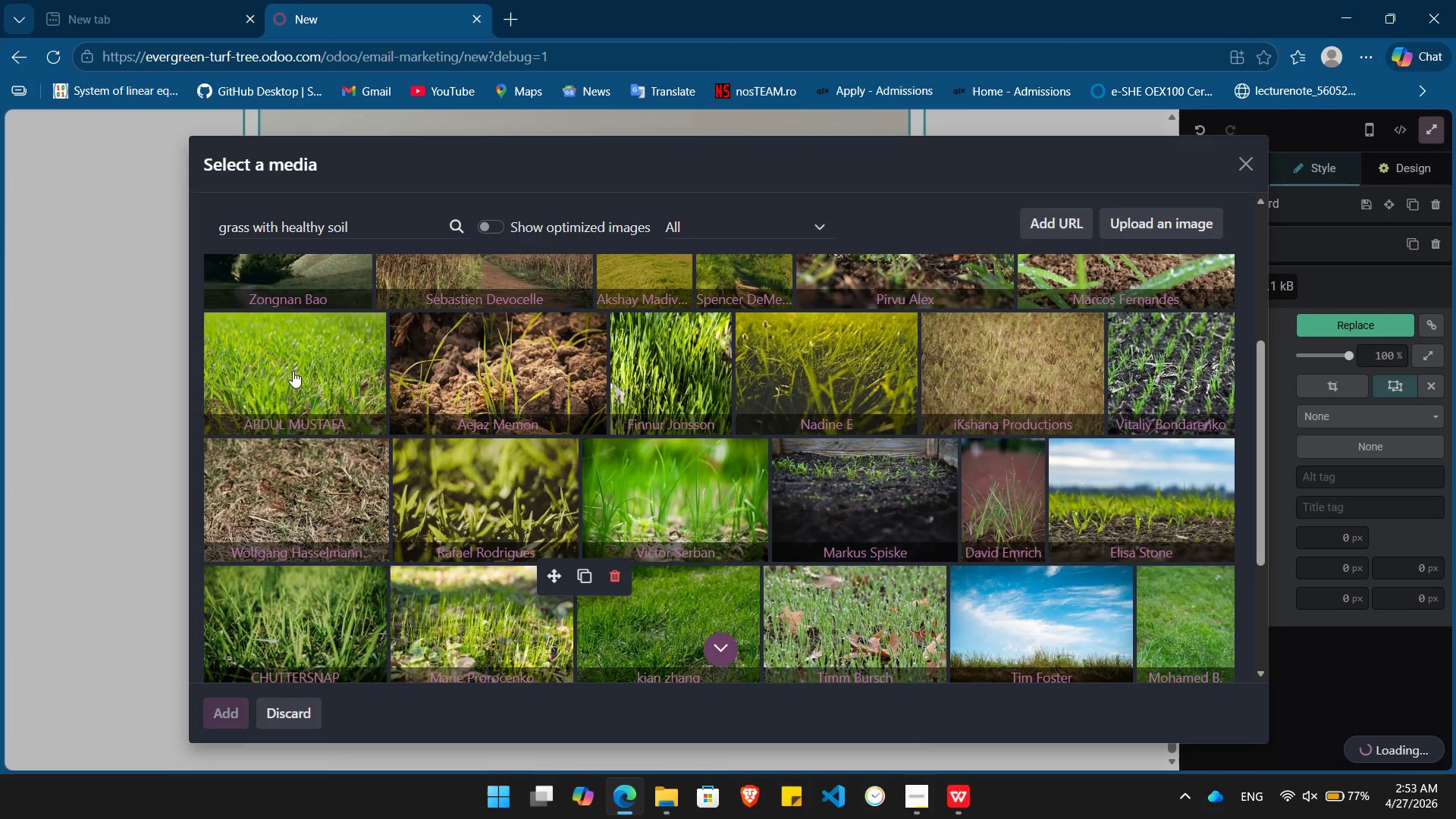 
mouse_move([529, 485])
 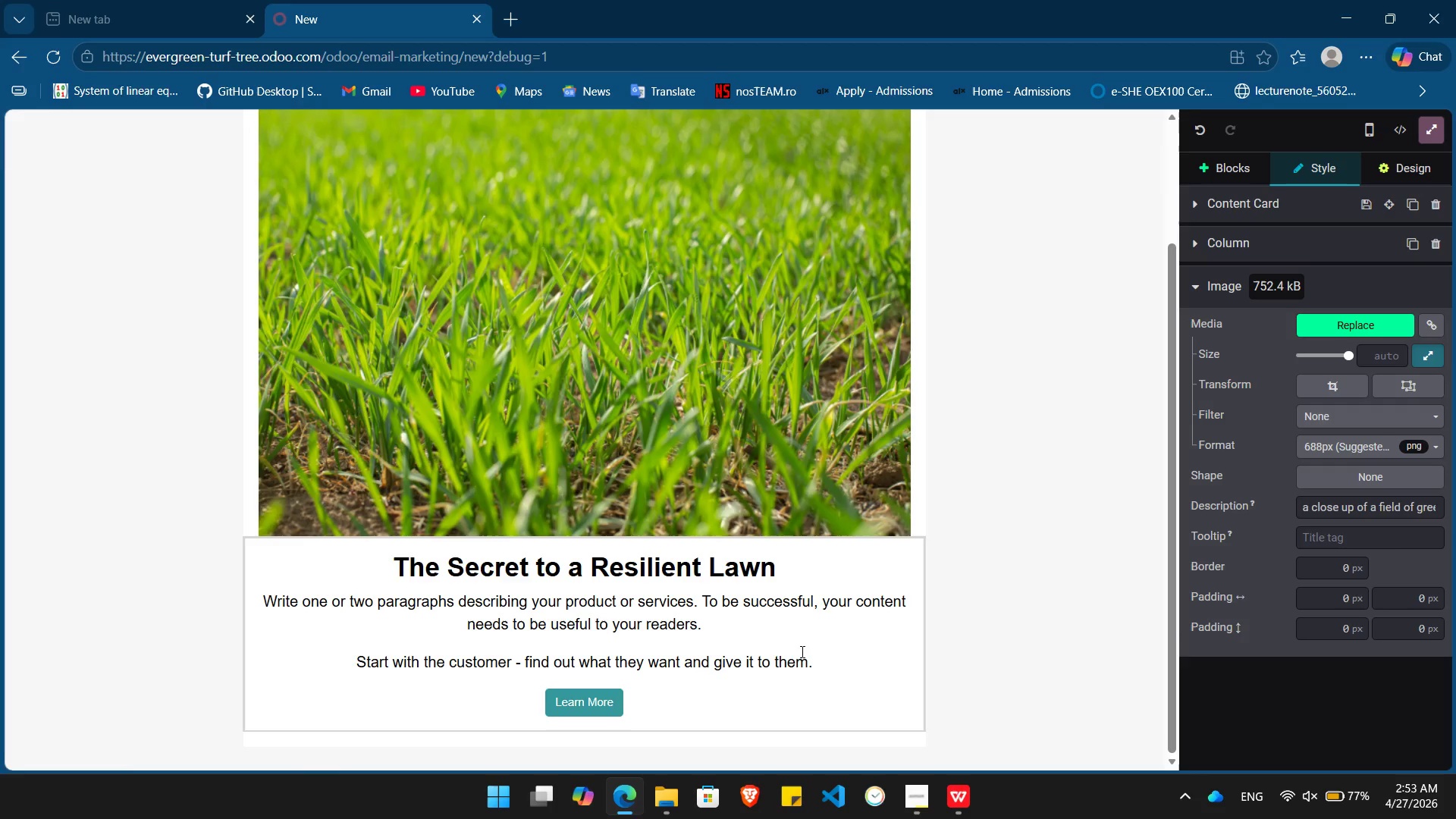 
left_click_drag(start_coordinate=[801, 651], to_coordinate=[199, 621])
 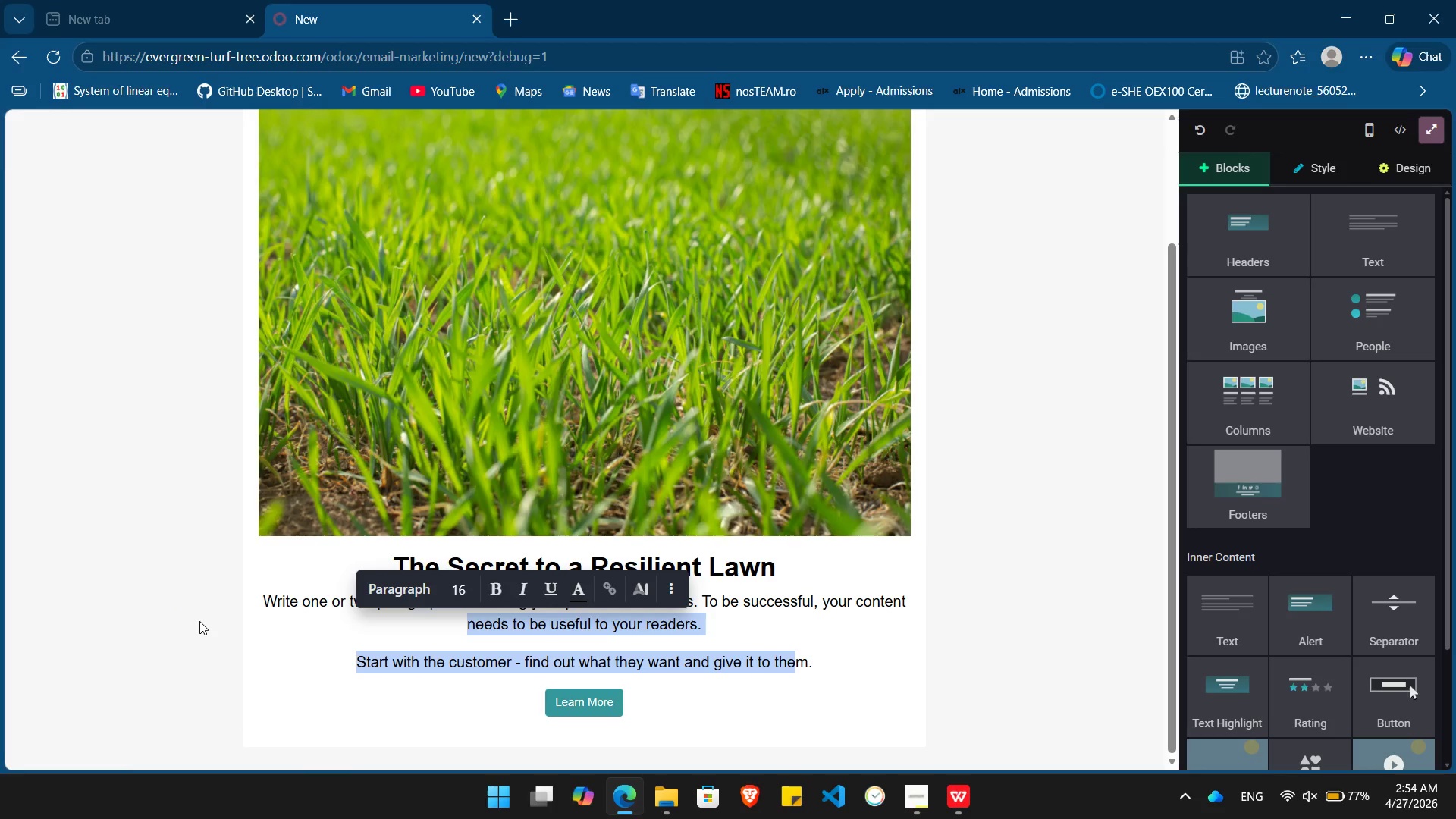 
key(Backspace)
 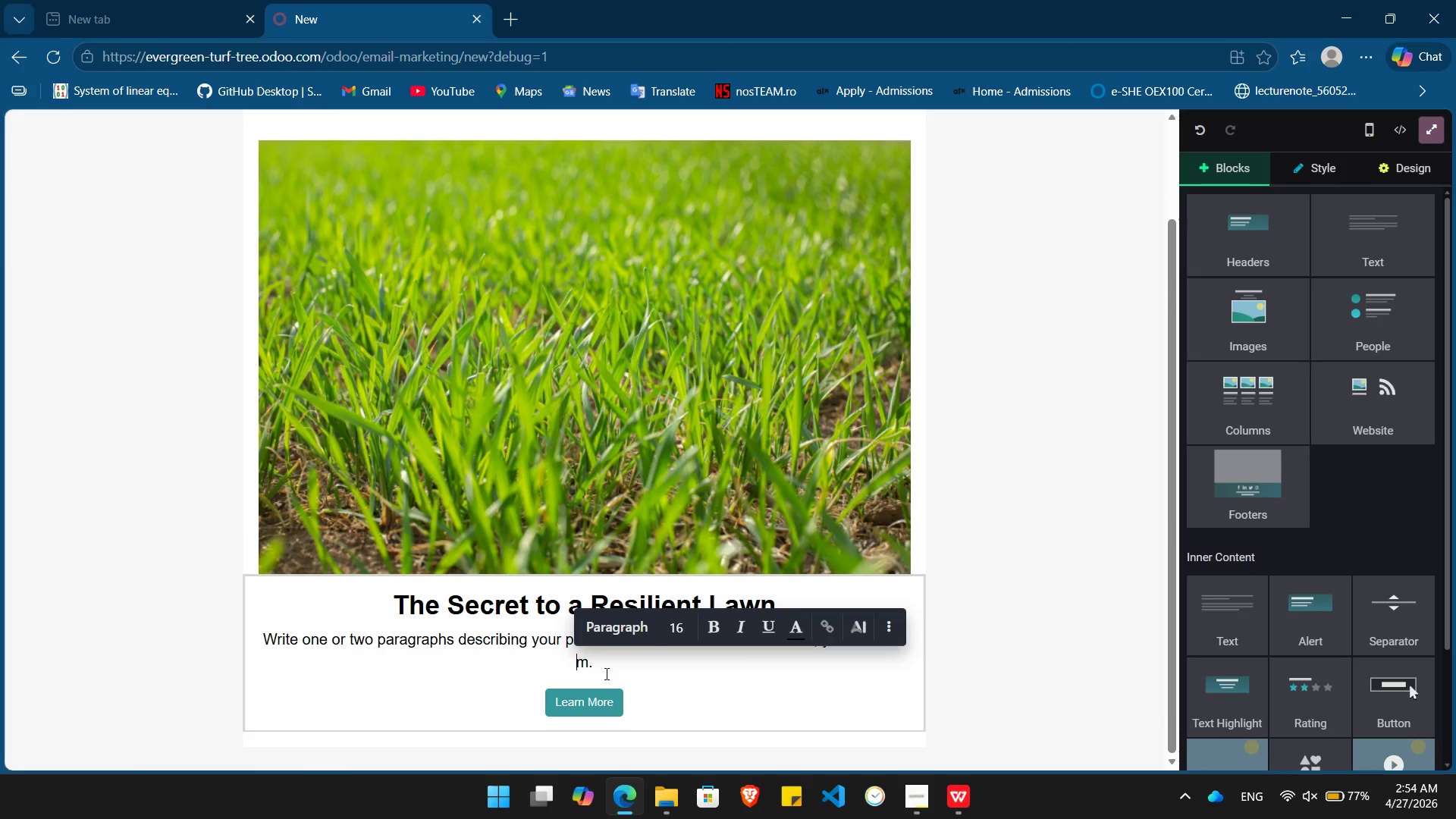 
left_click_drag(start_coordinate=[610, 667], to_coordinate=[241, 642])
 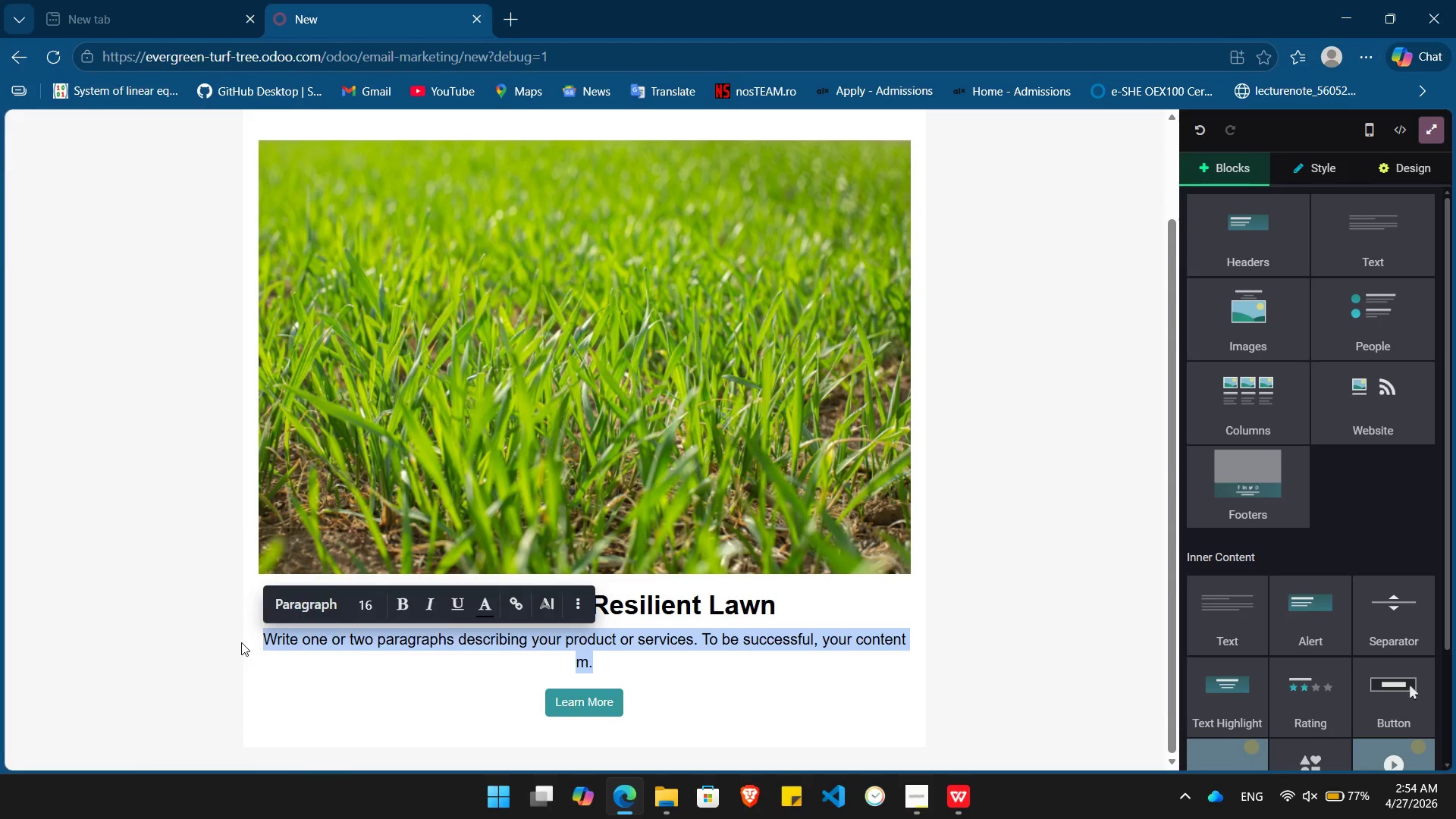 
key(Backspace)
 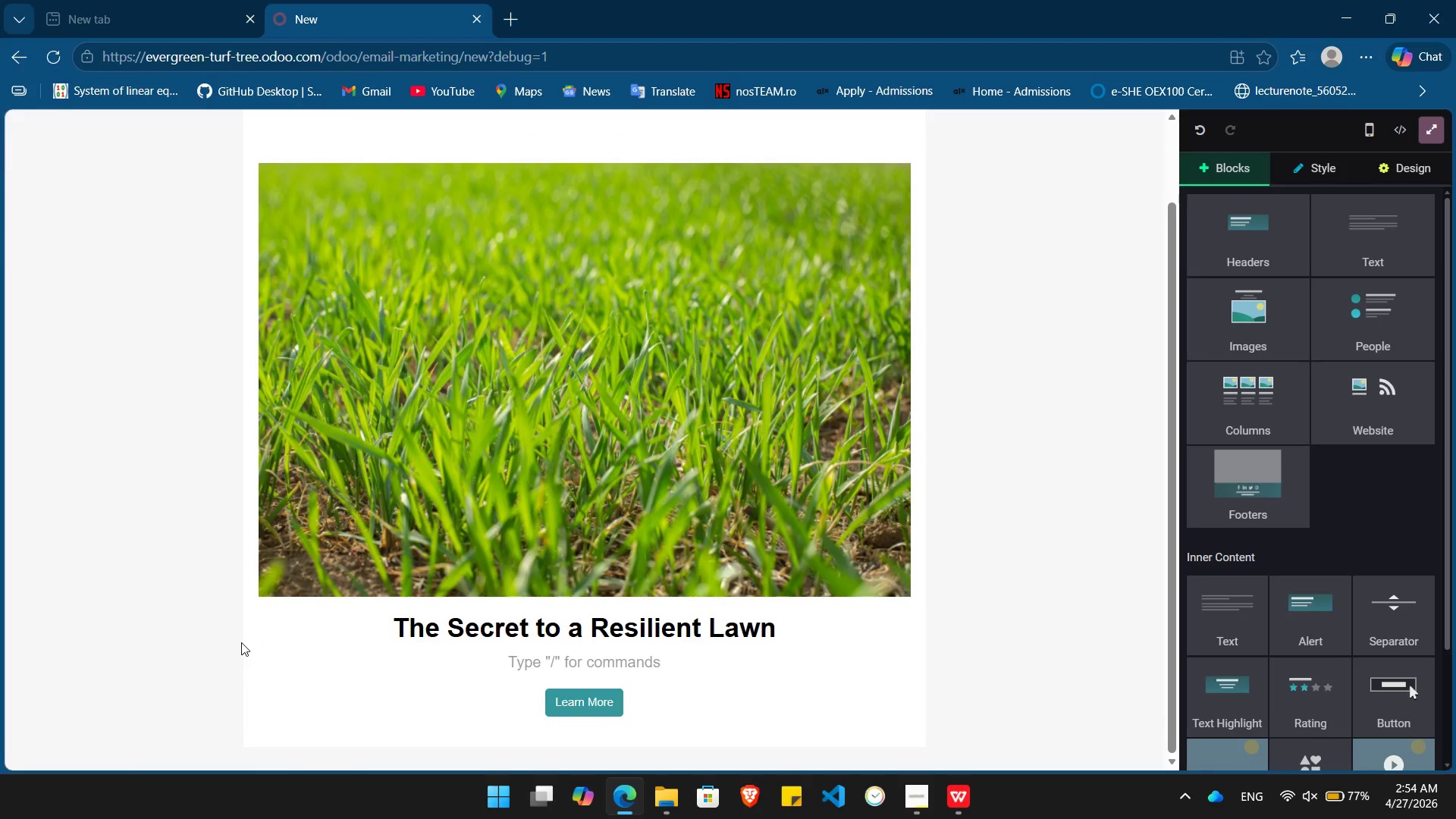 
key(Backspace)
 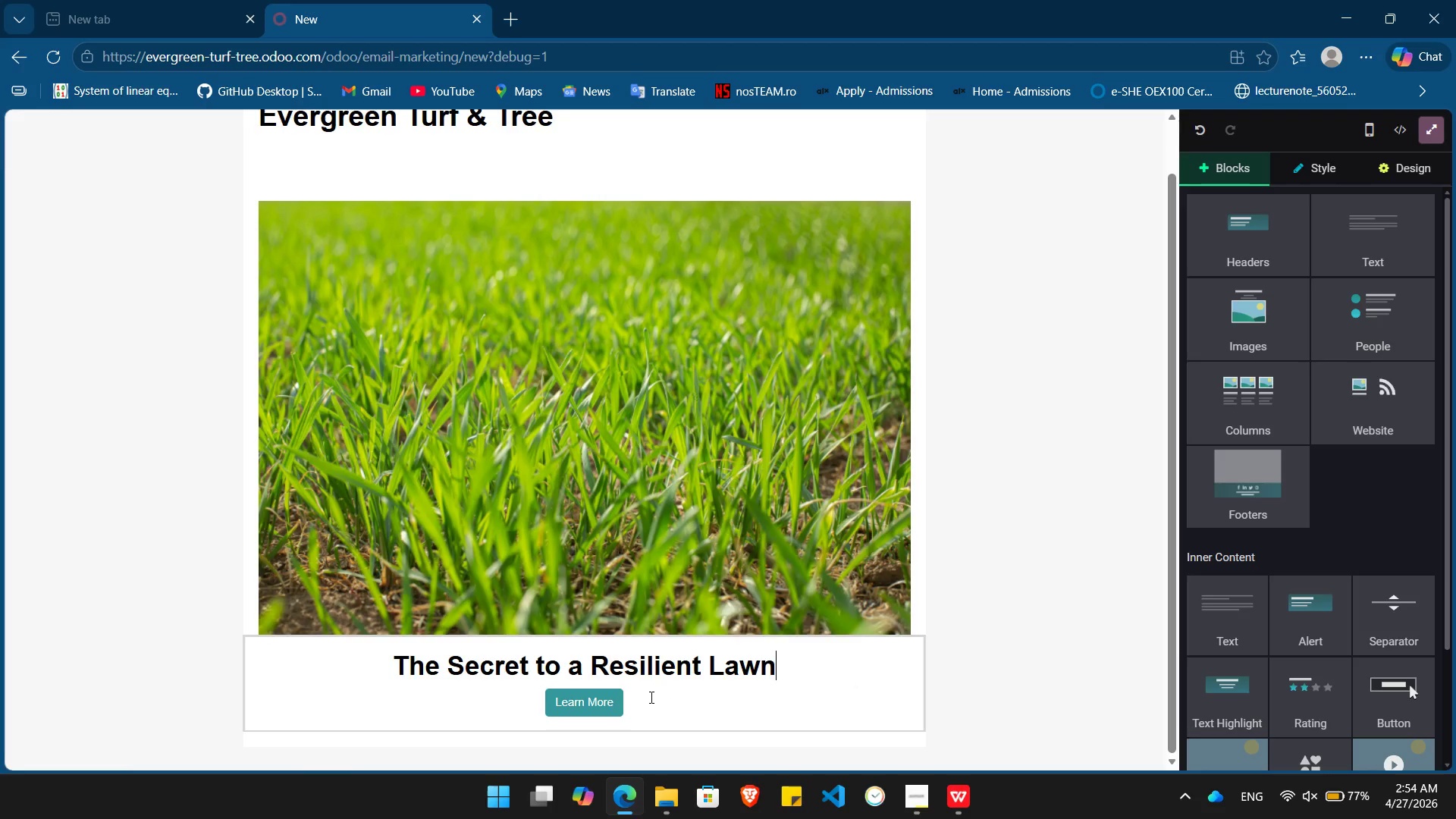 
wait(5.83)
 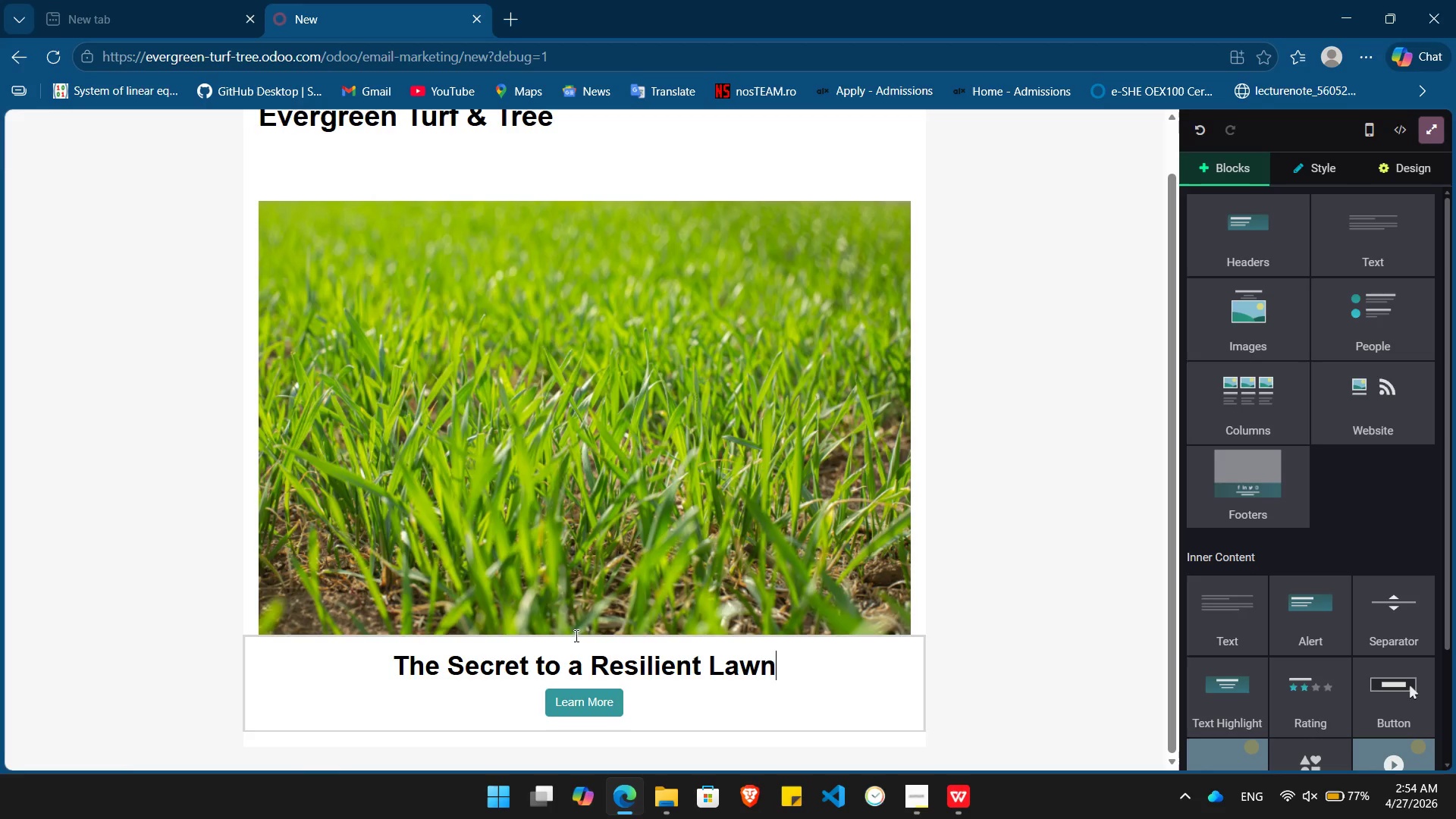 
left_click([1420, 168])
 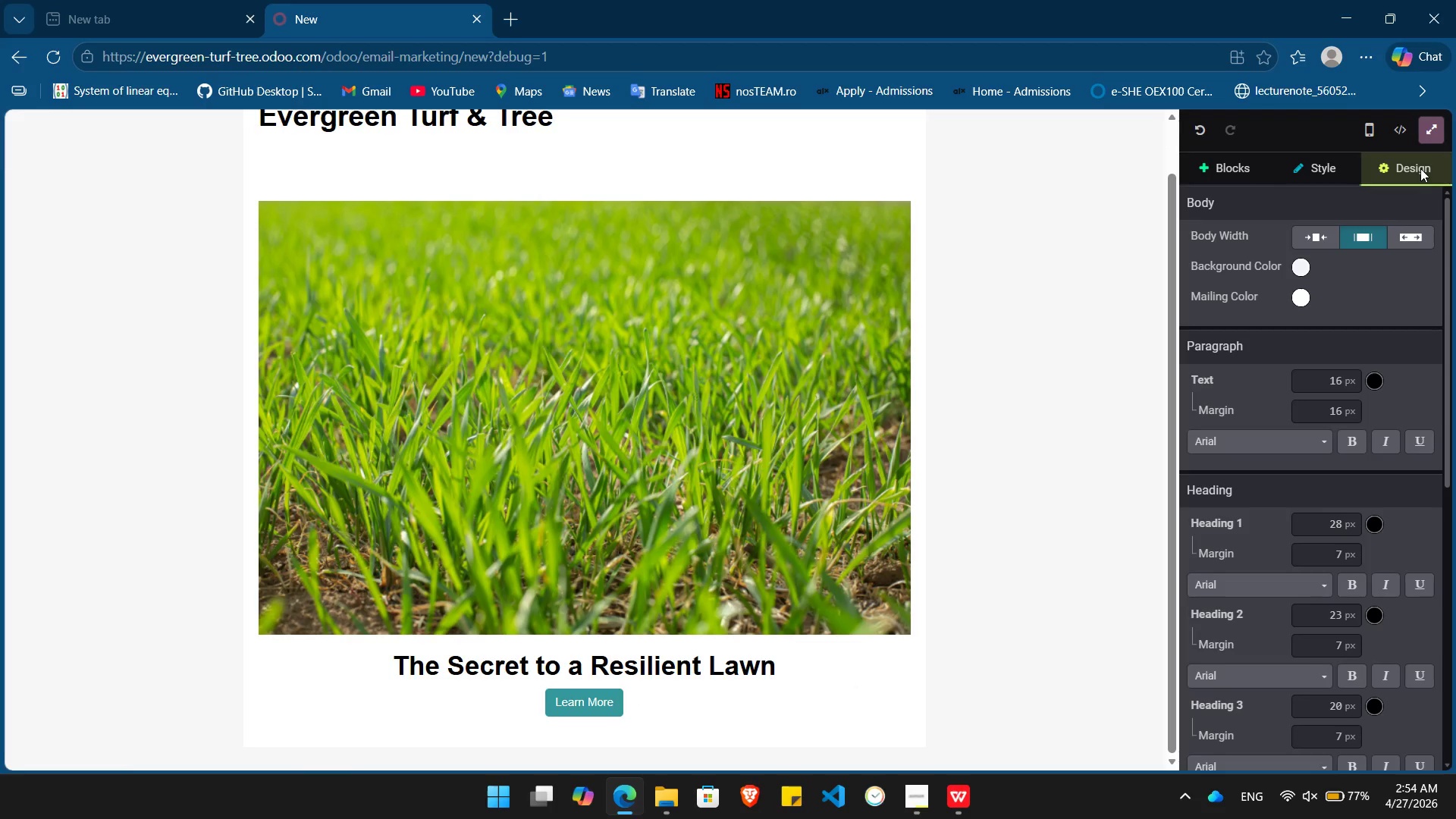 
mouse_move([1334, 457])
 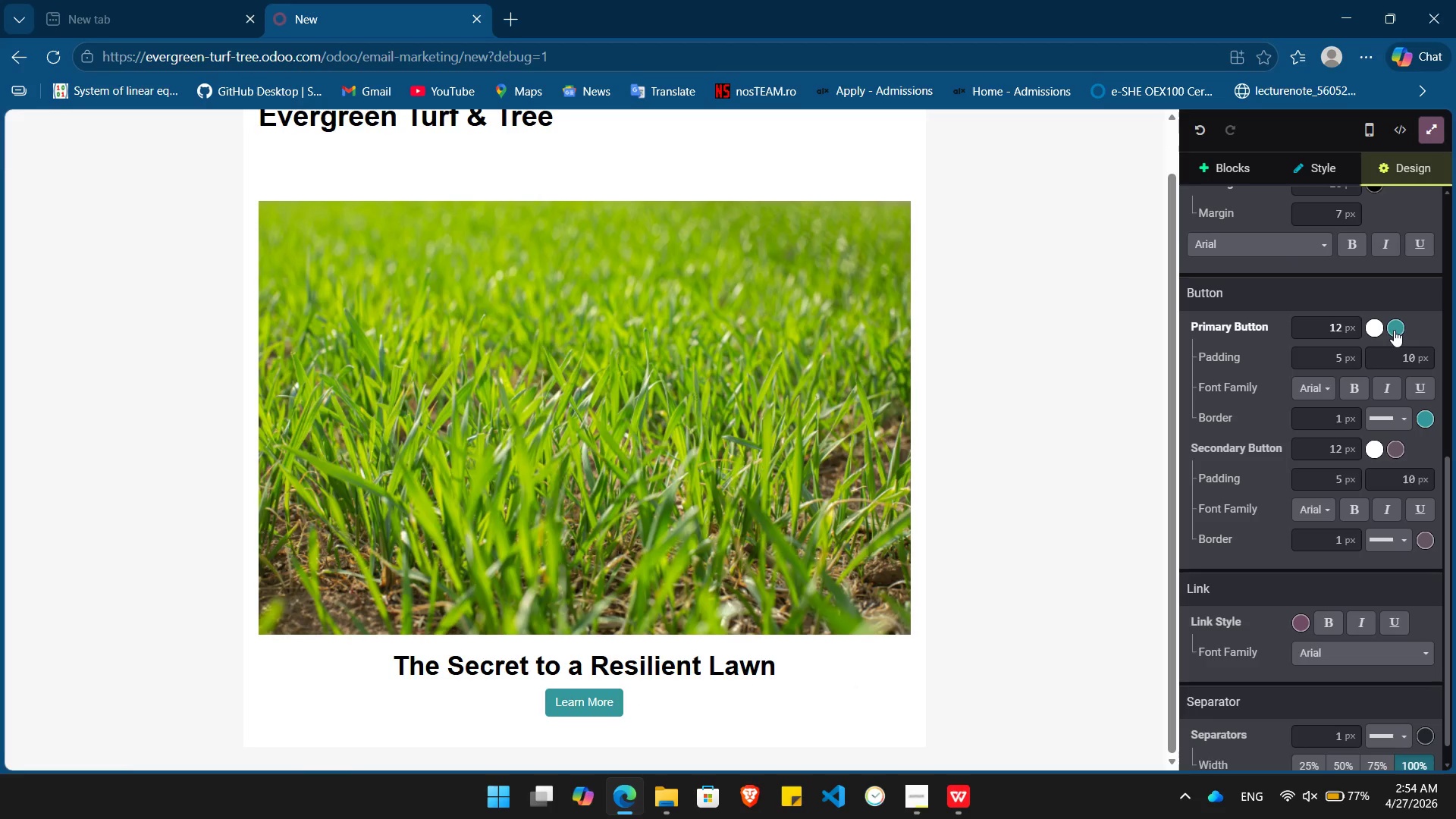 
left_click([1394, 330])
 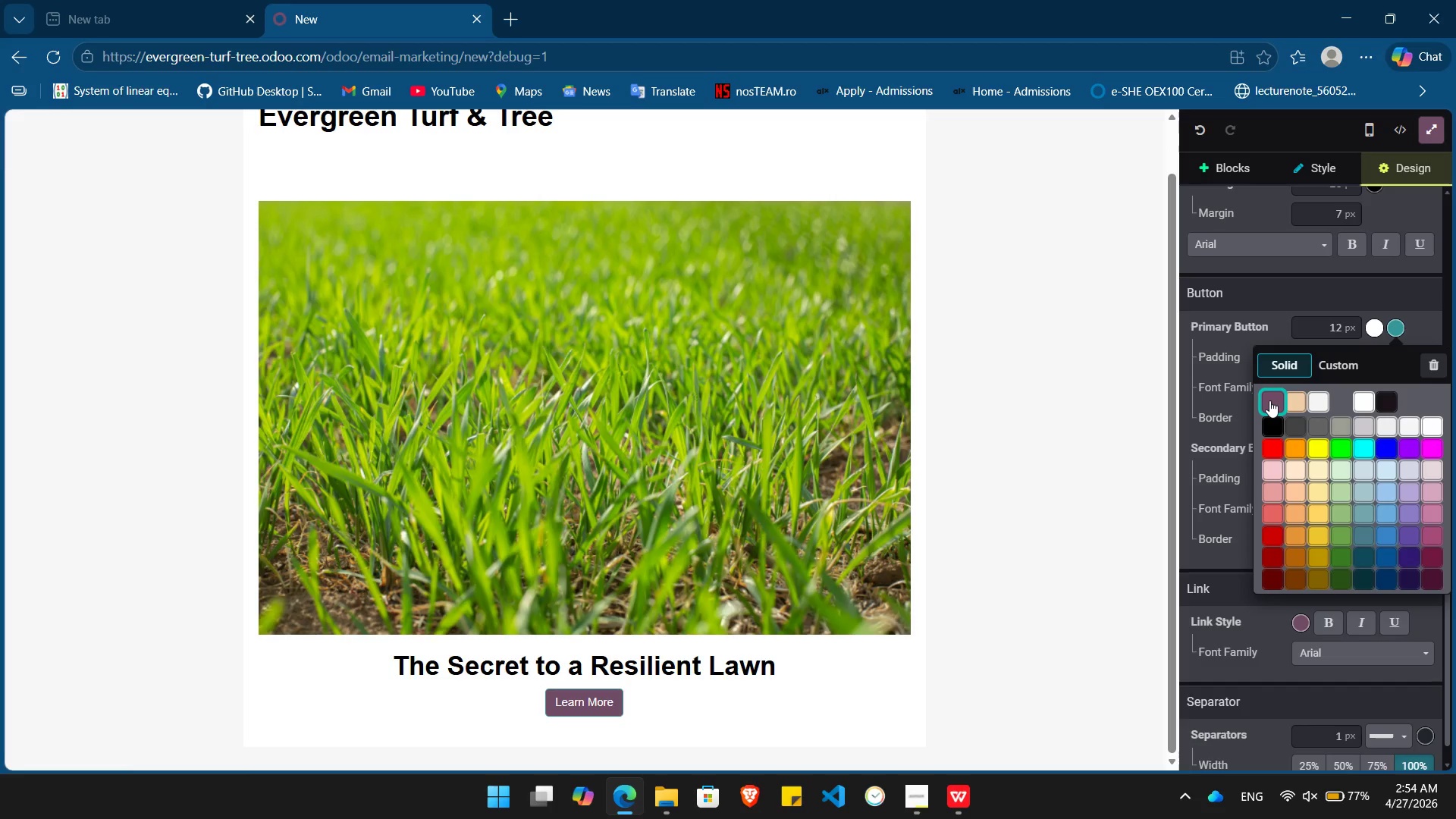 
left_click([1269, 400])
 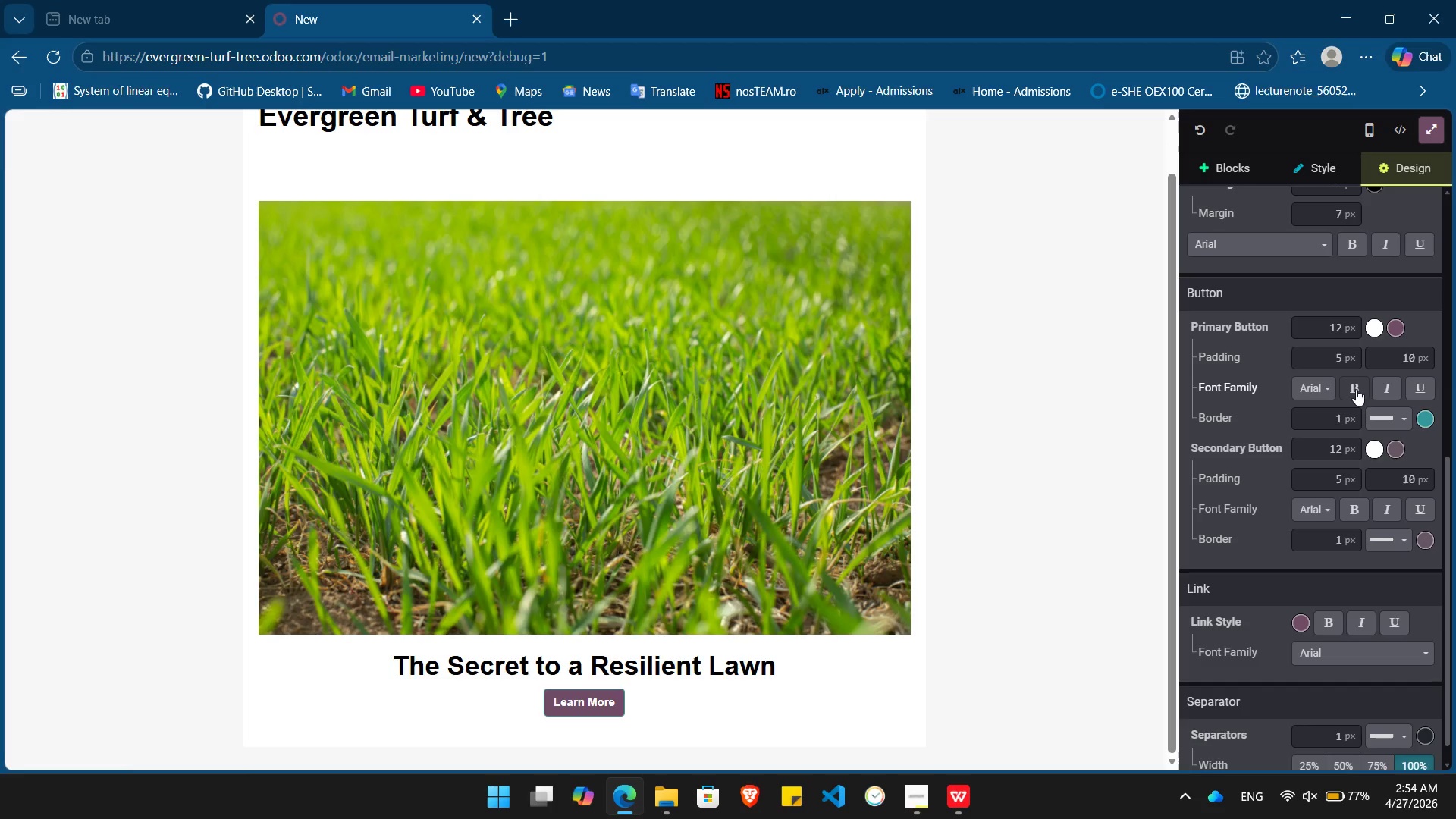 
left_click([1354, 390])
 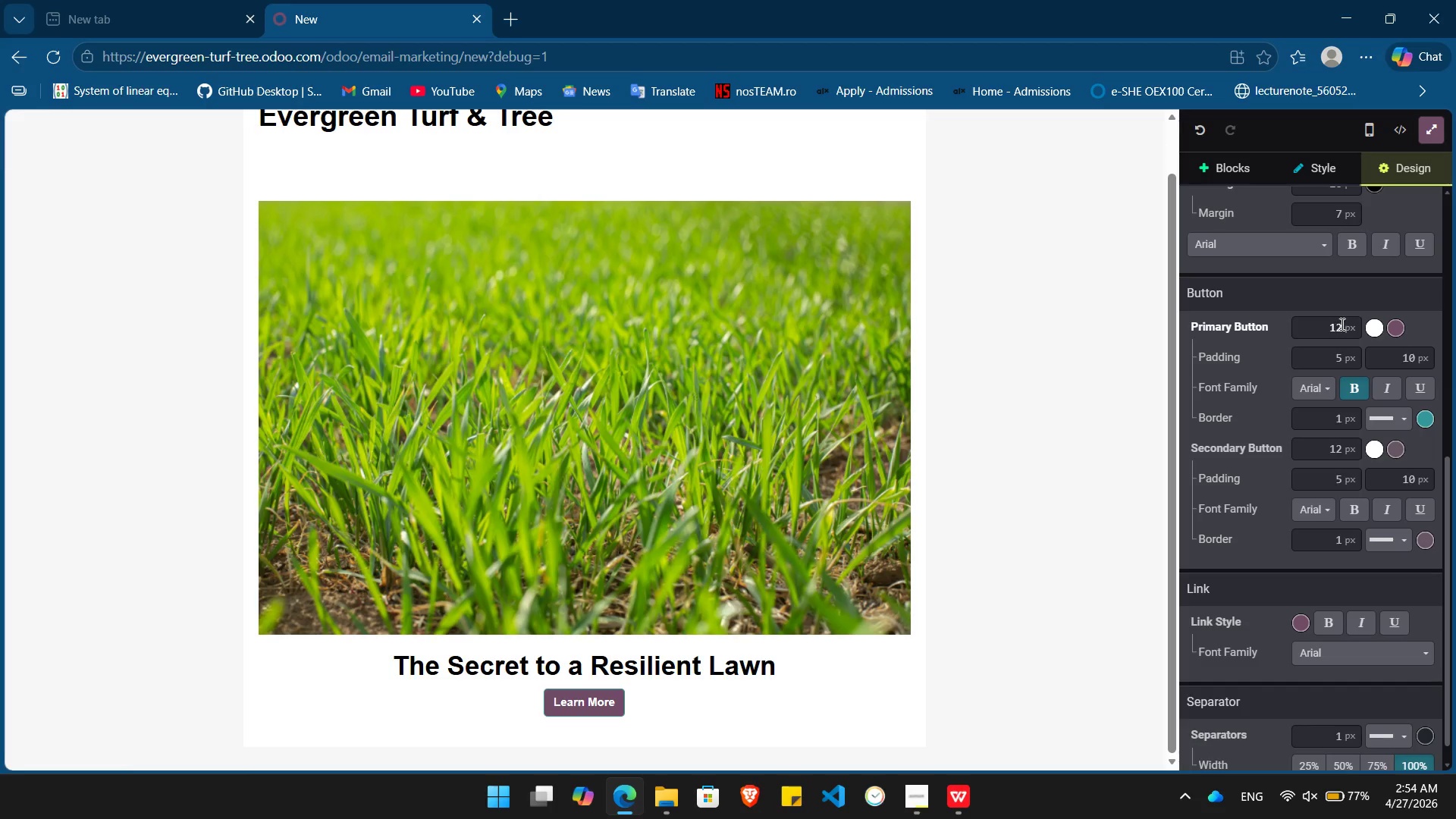 
left_click([1341, 324])
 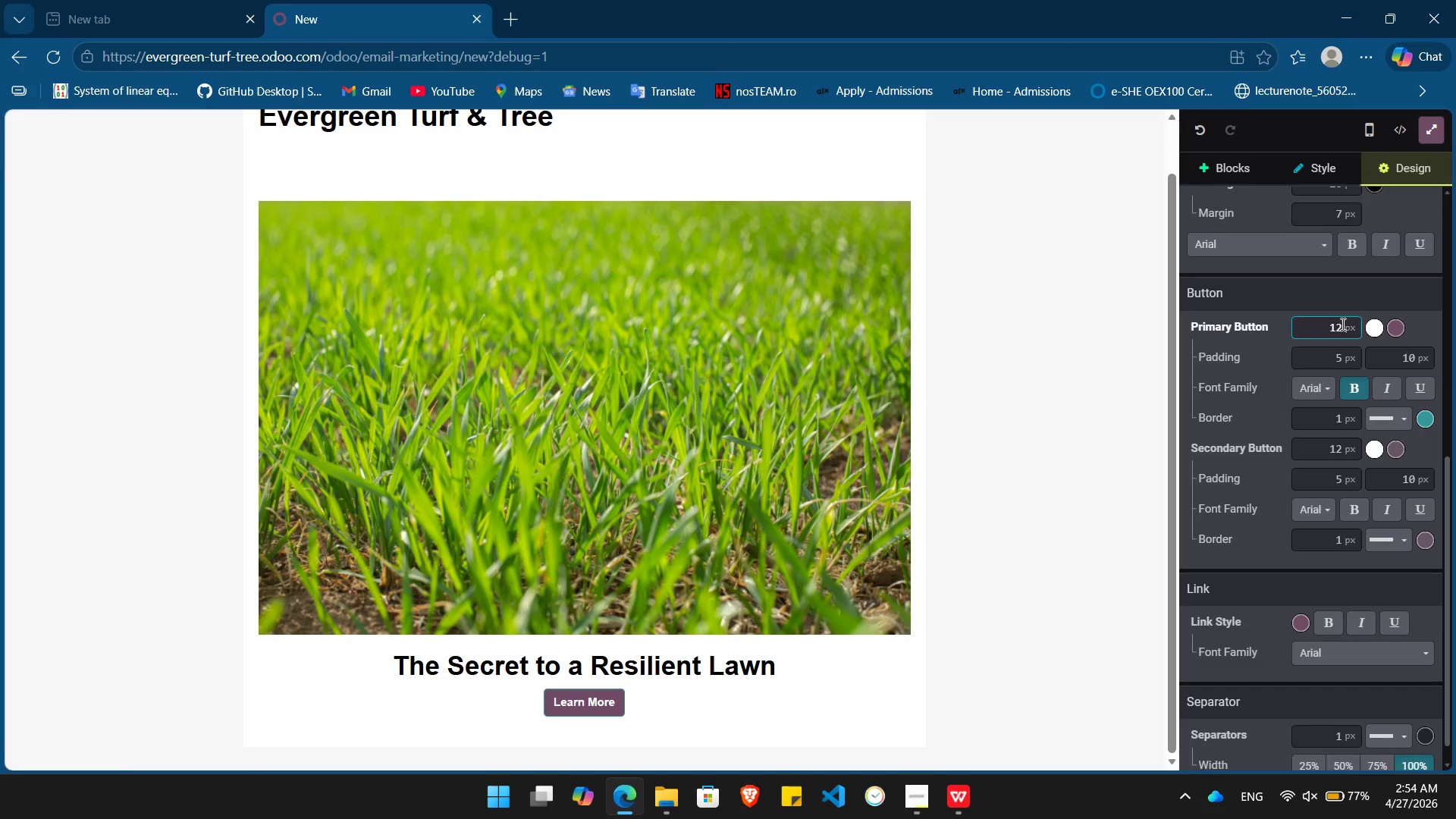 
key(Backspace)
 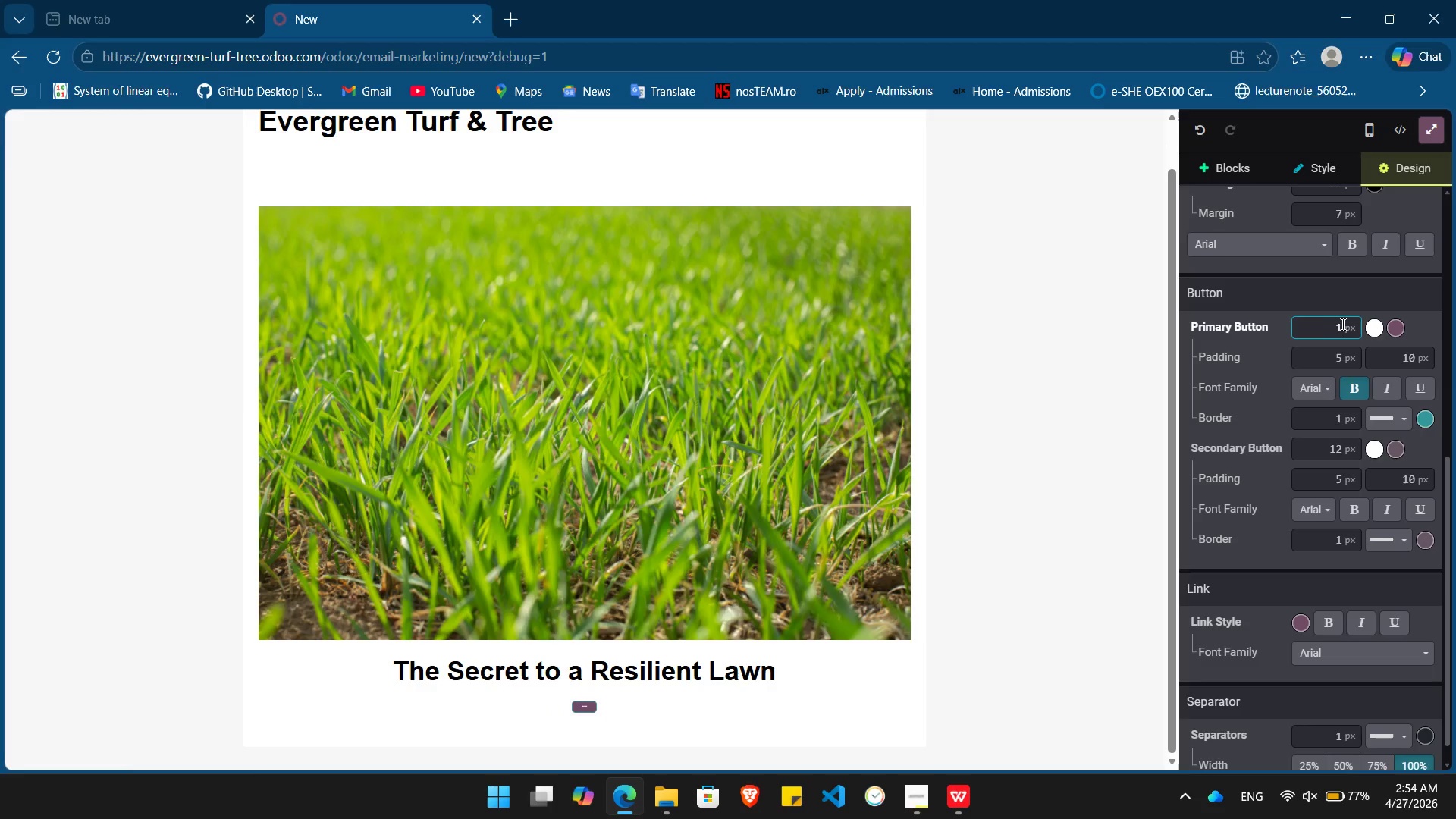 
key(Numpad5)
 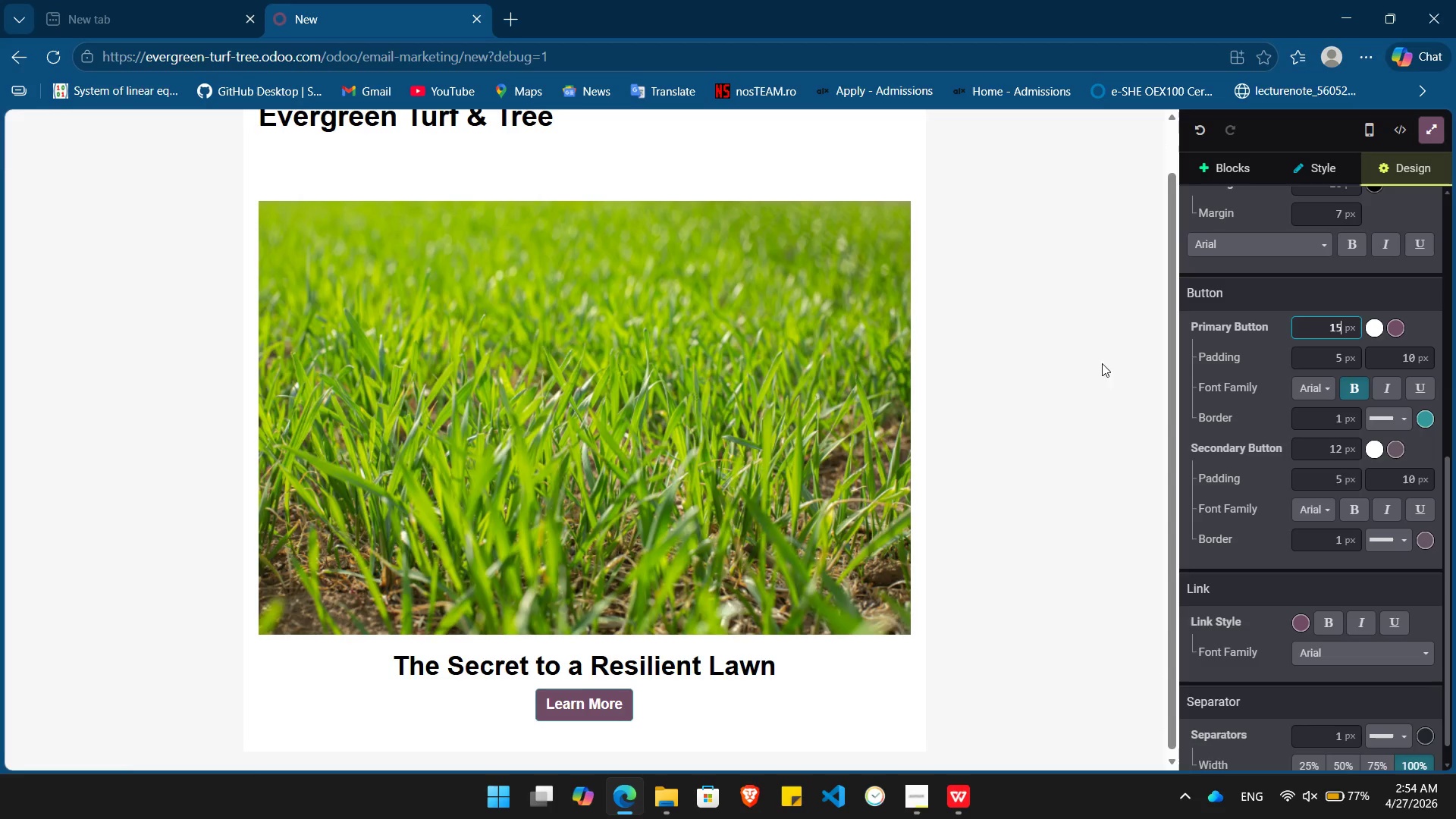 
left_click([1094, 360])
 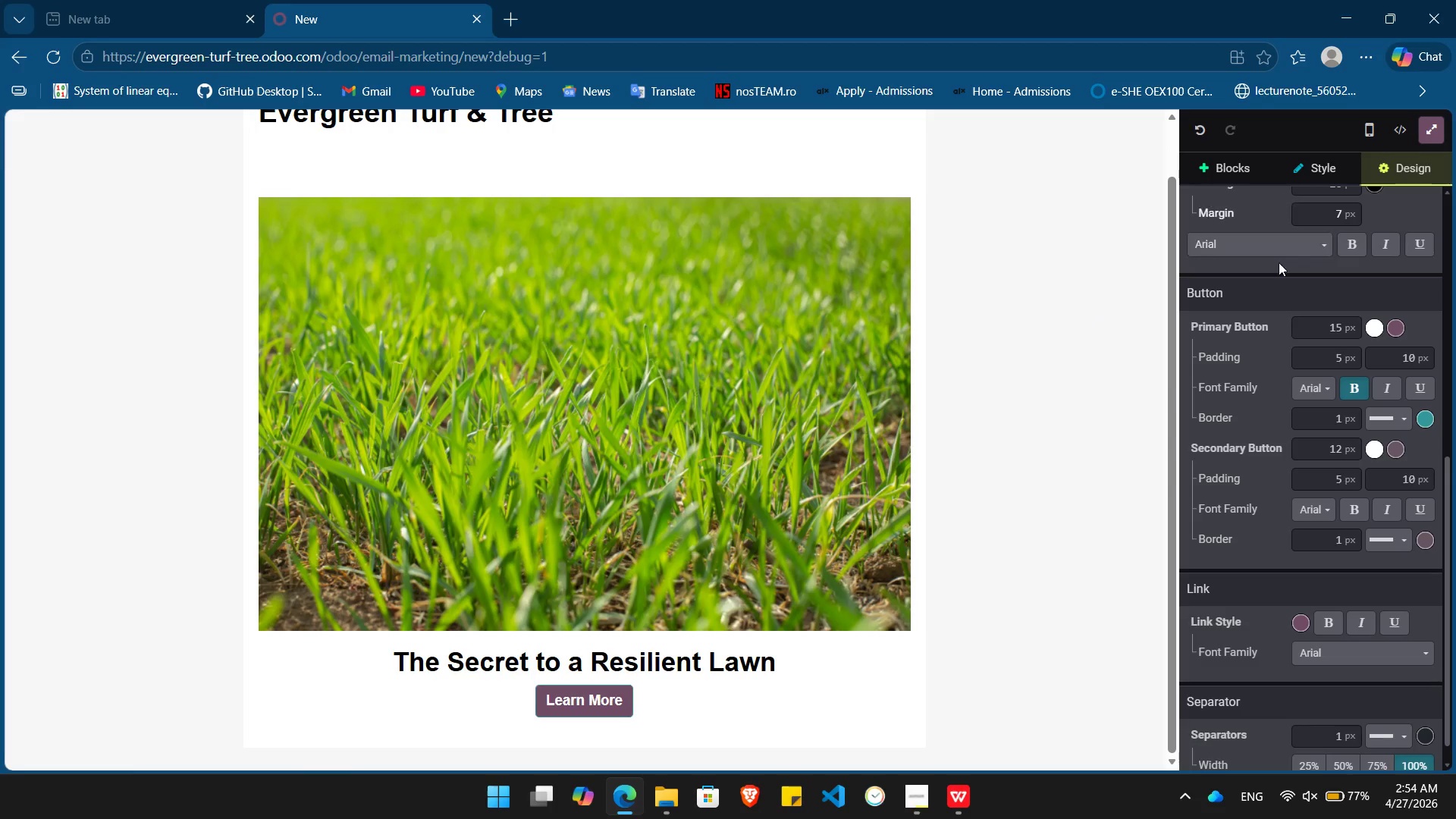 
left_click([1224, 159])
 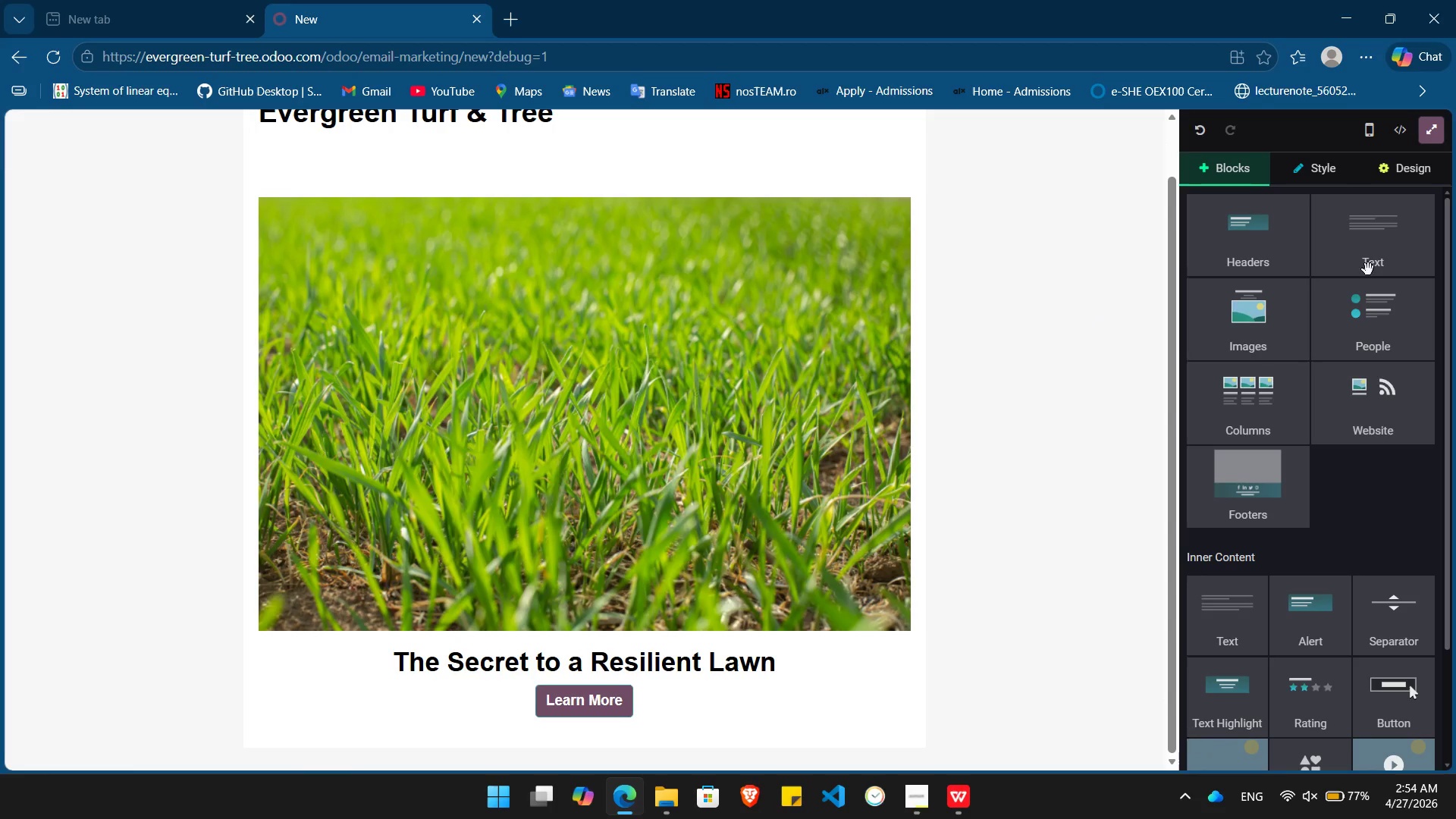 
left_click_drag(start_coordinate=[1379, 246], to_coordinate=[549, 765])
 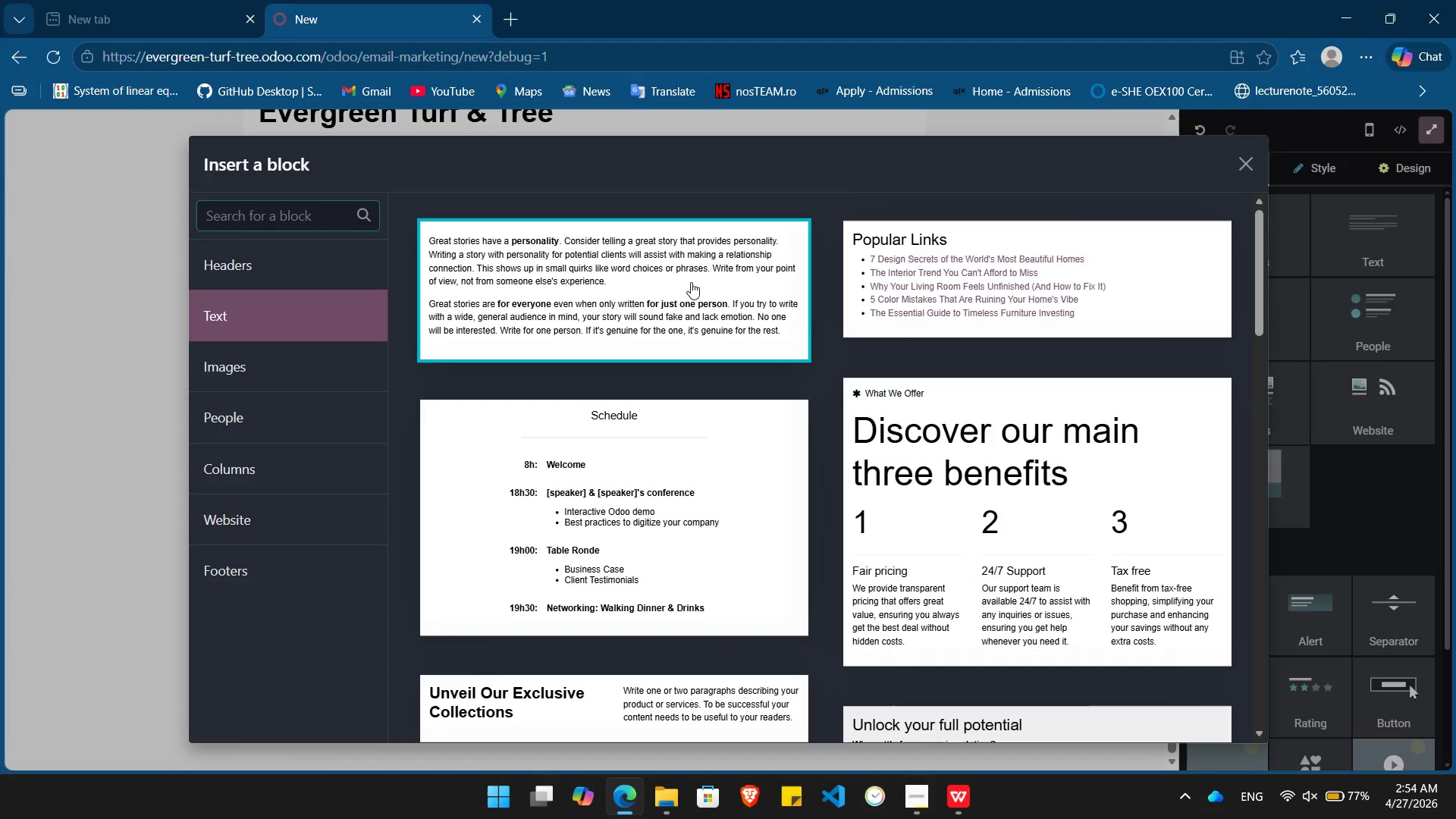 
left_click([687, 286])
 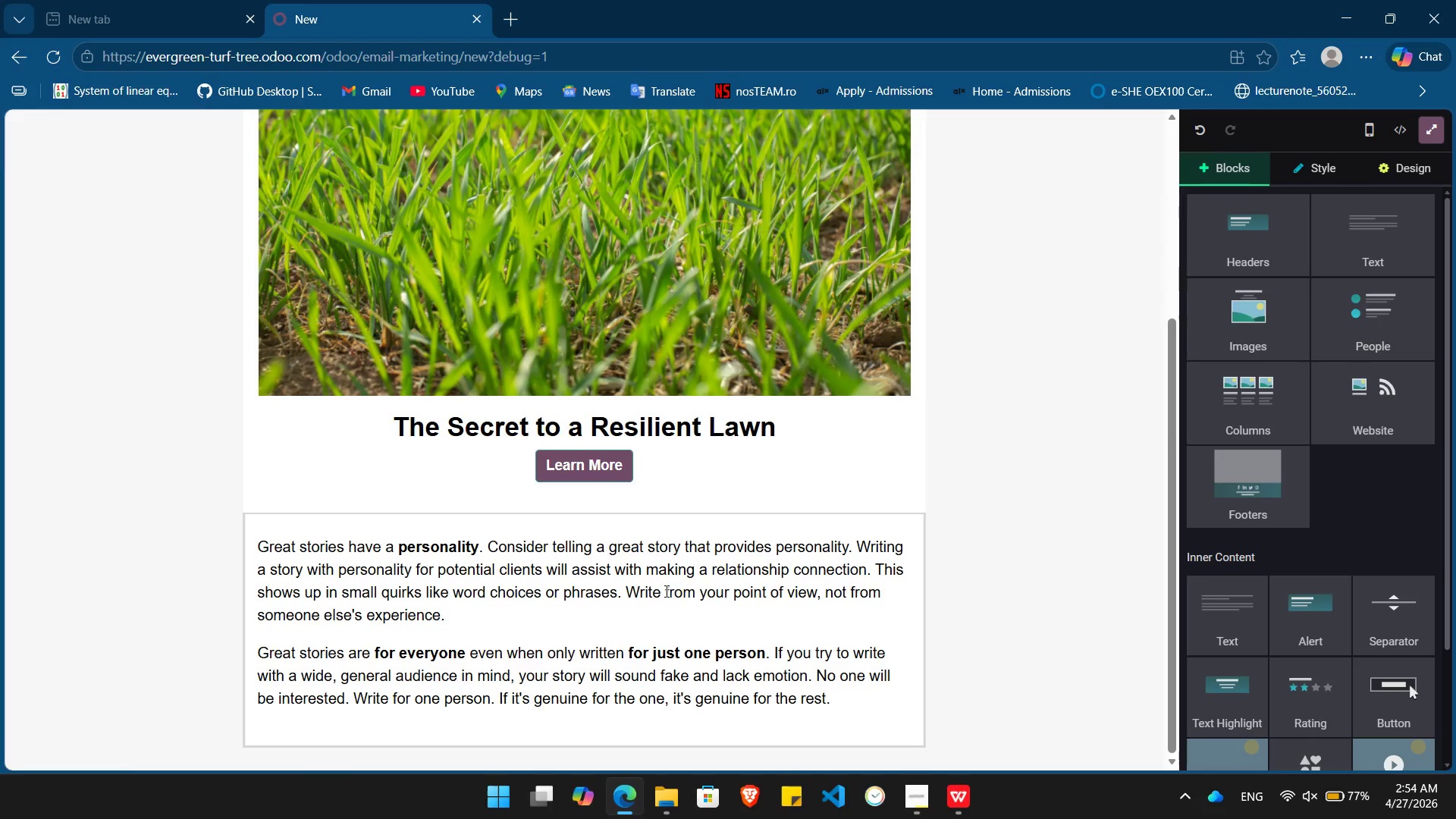 
left_click([608, 640])
 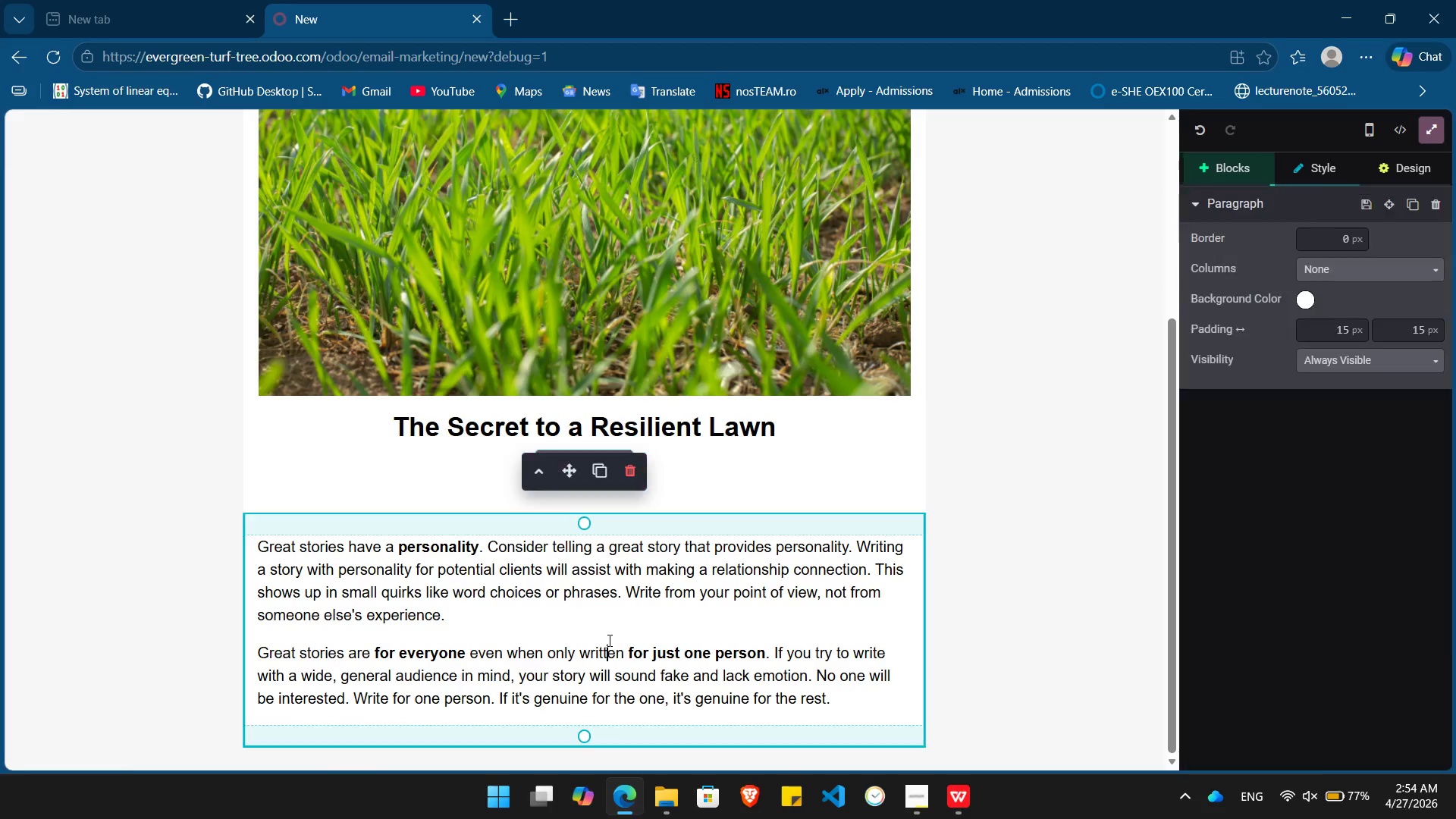 
key(Control+A)
 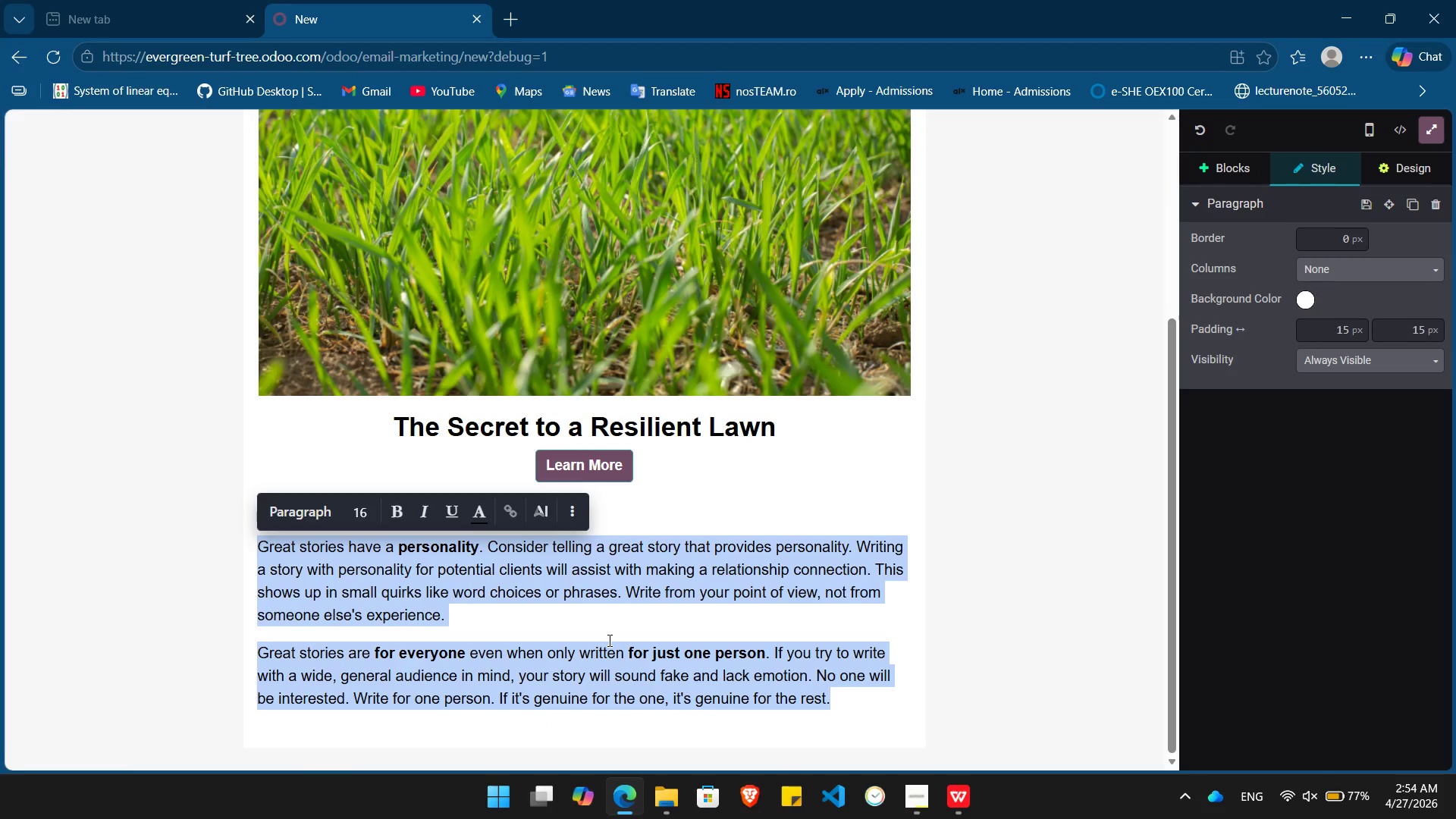 
key(Backspace)
 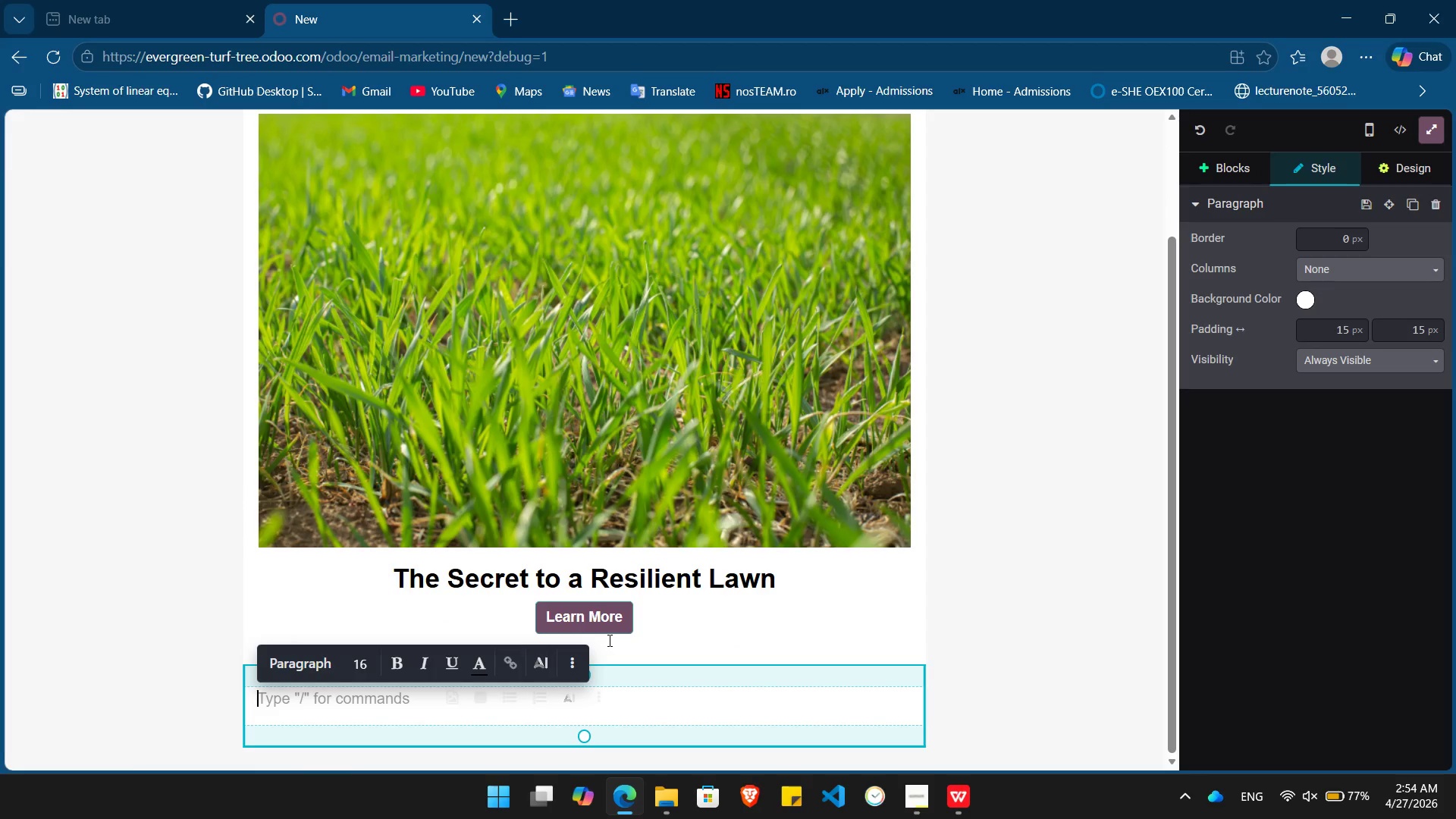 
type(HI)
key(Backspace)
type(i /)
 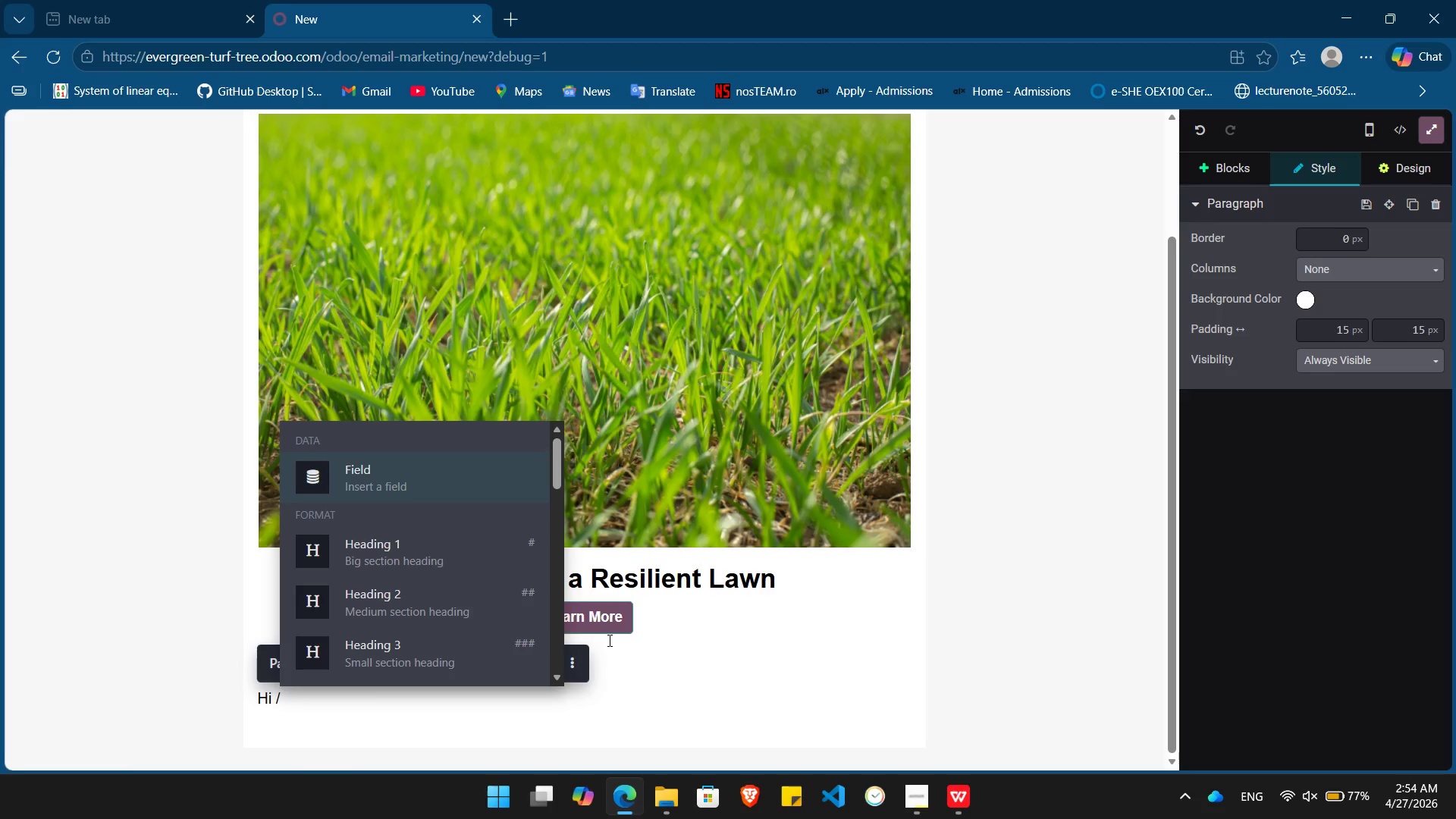 
key(Enter)
 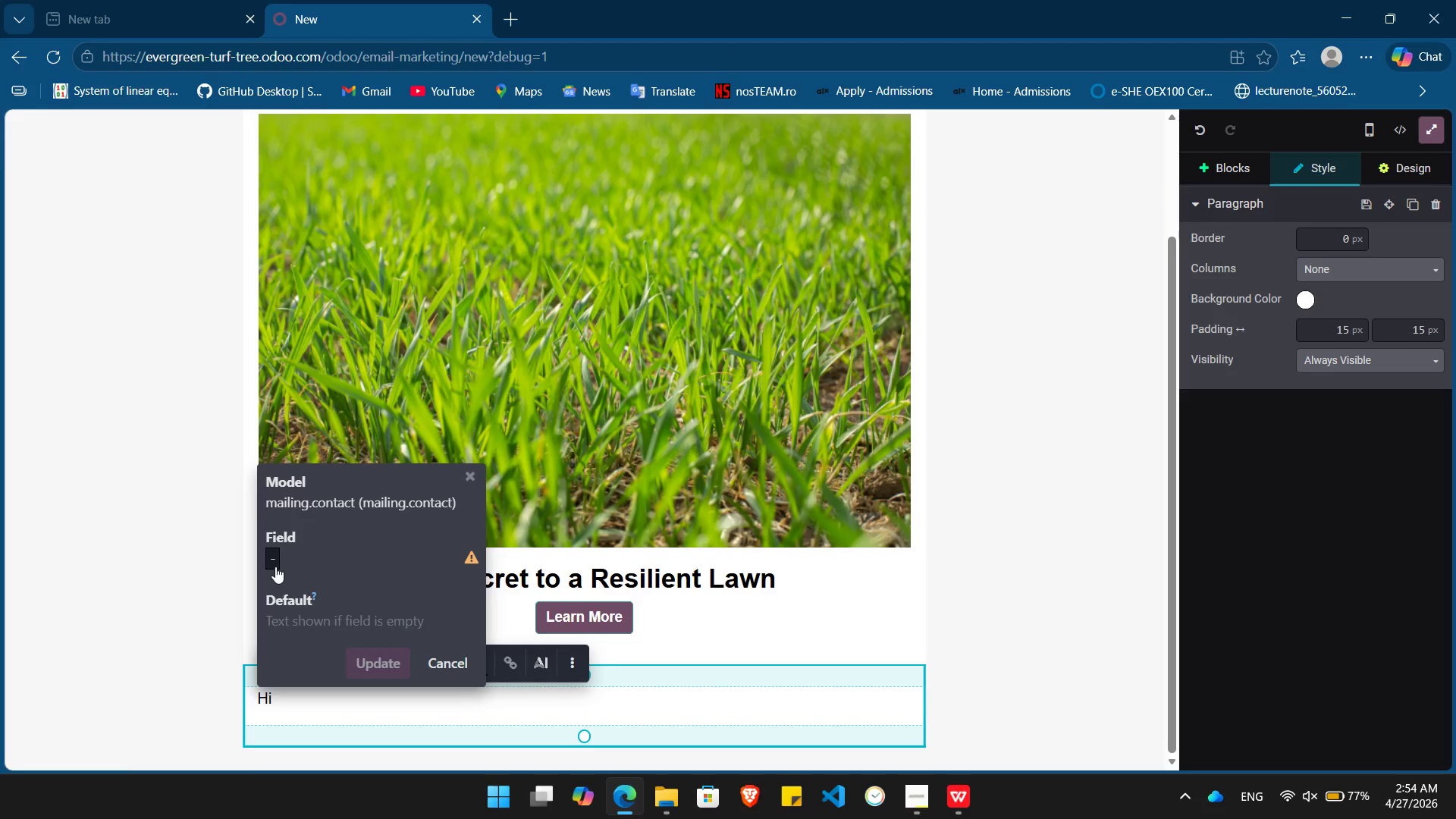 
left_click([272, 566])
 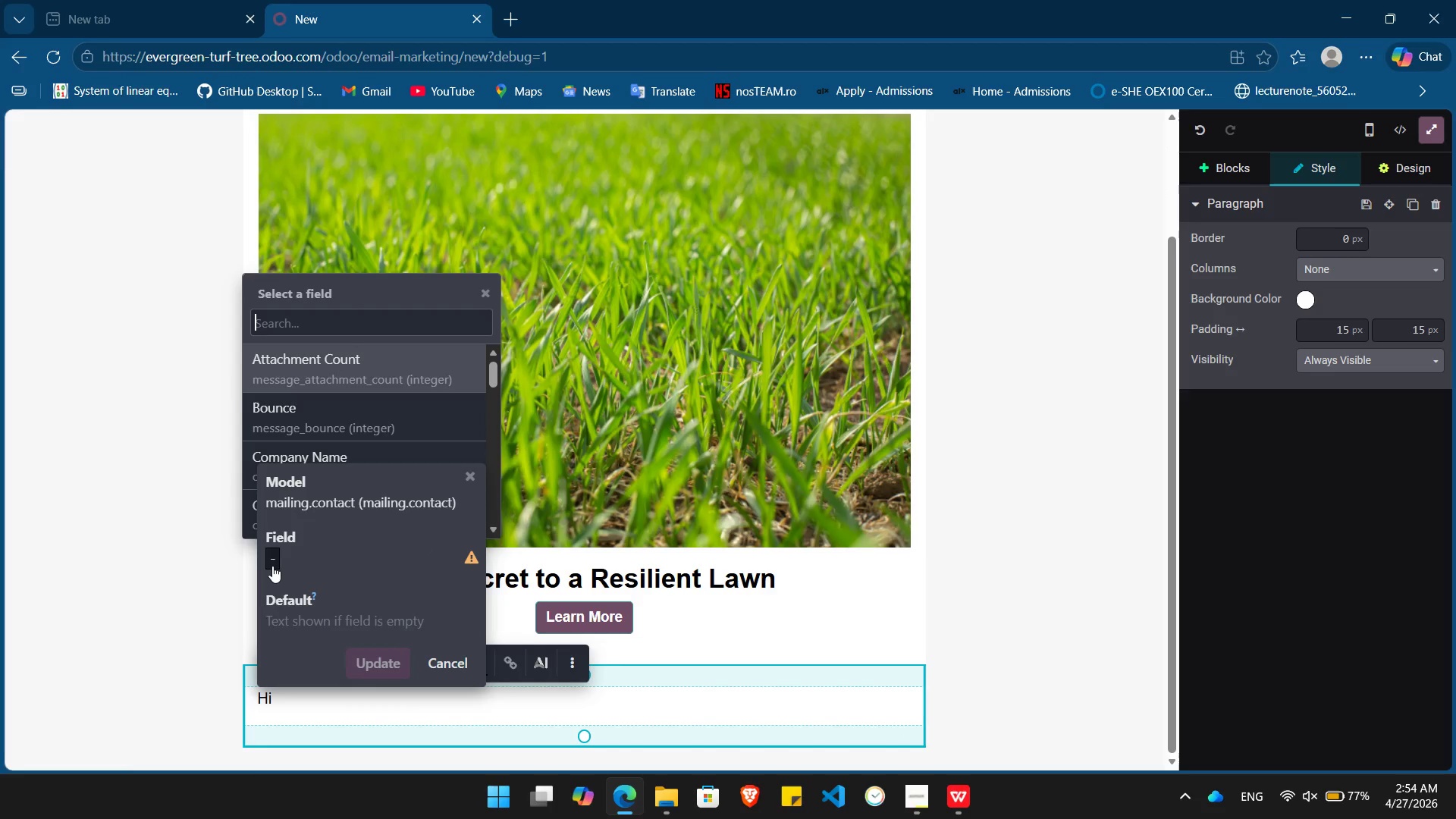 
type(name)
 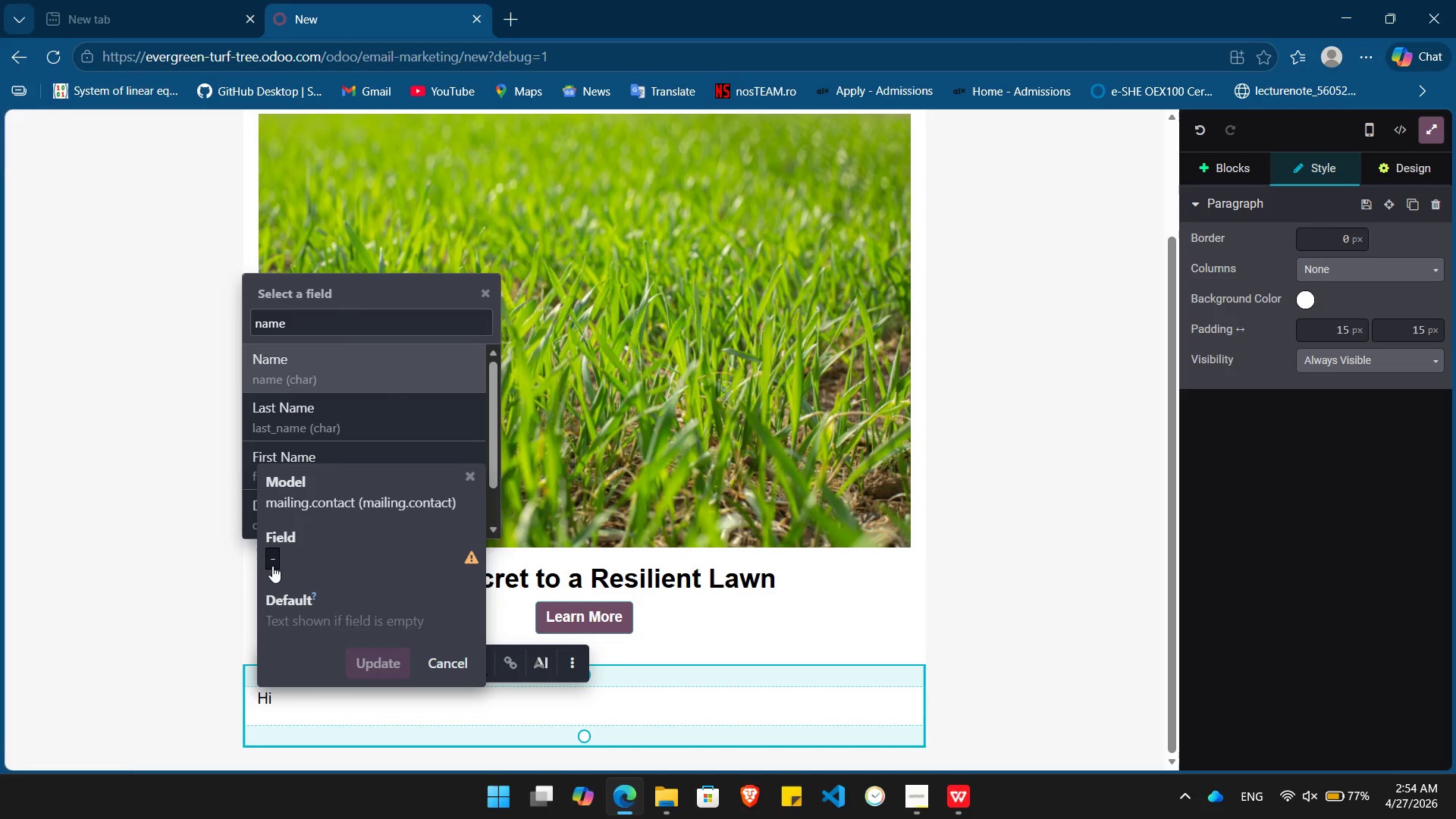 
key(Enter)
 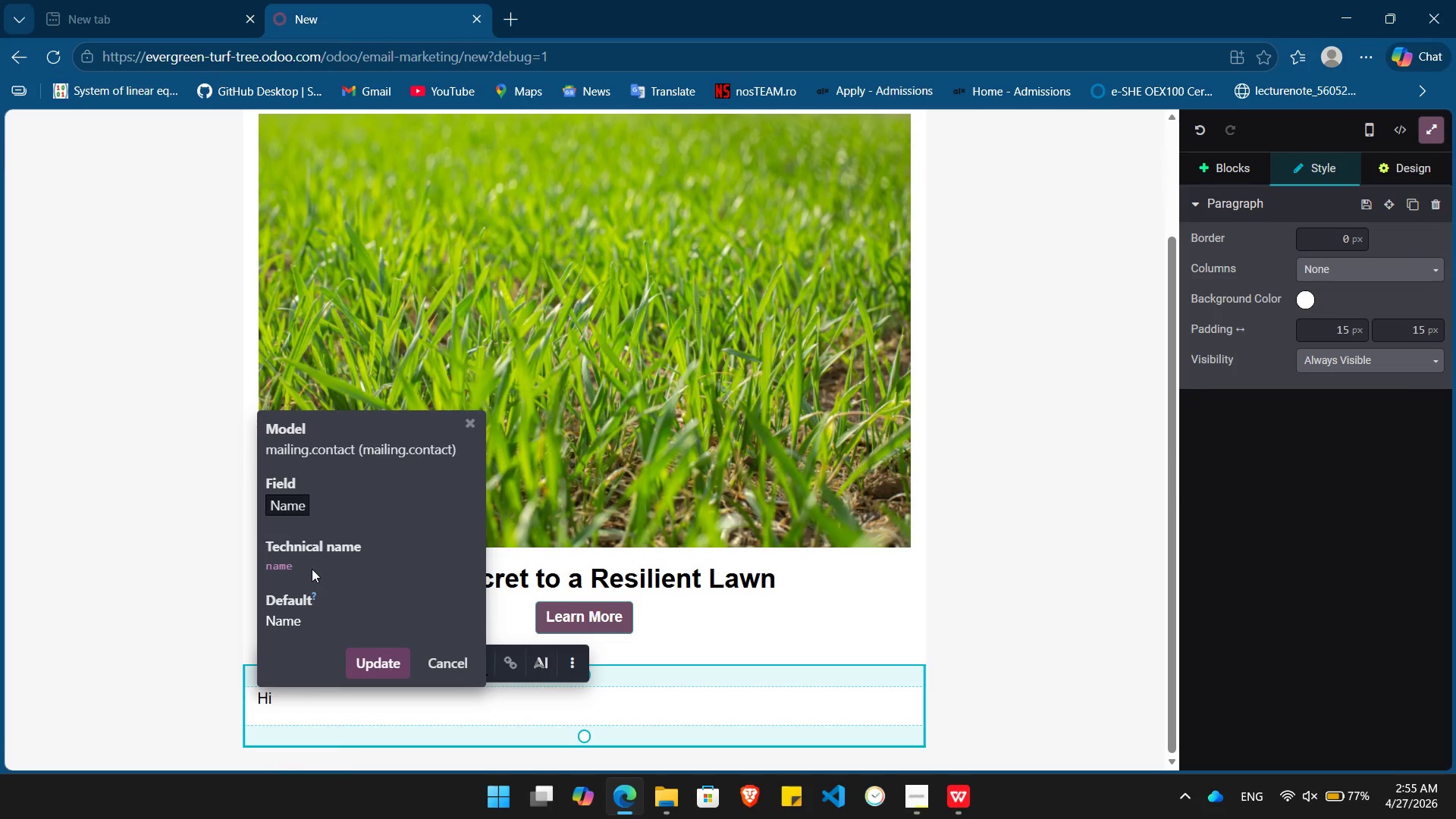 
wait(6.09)
 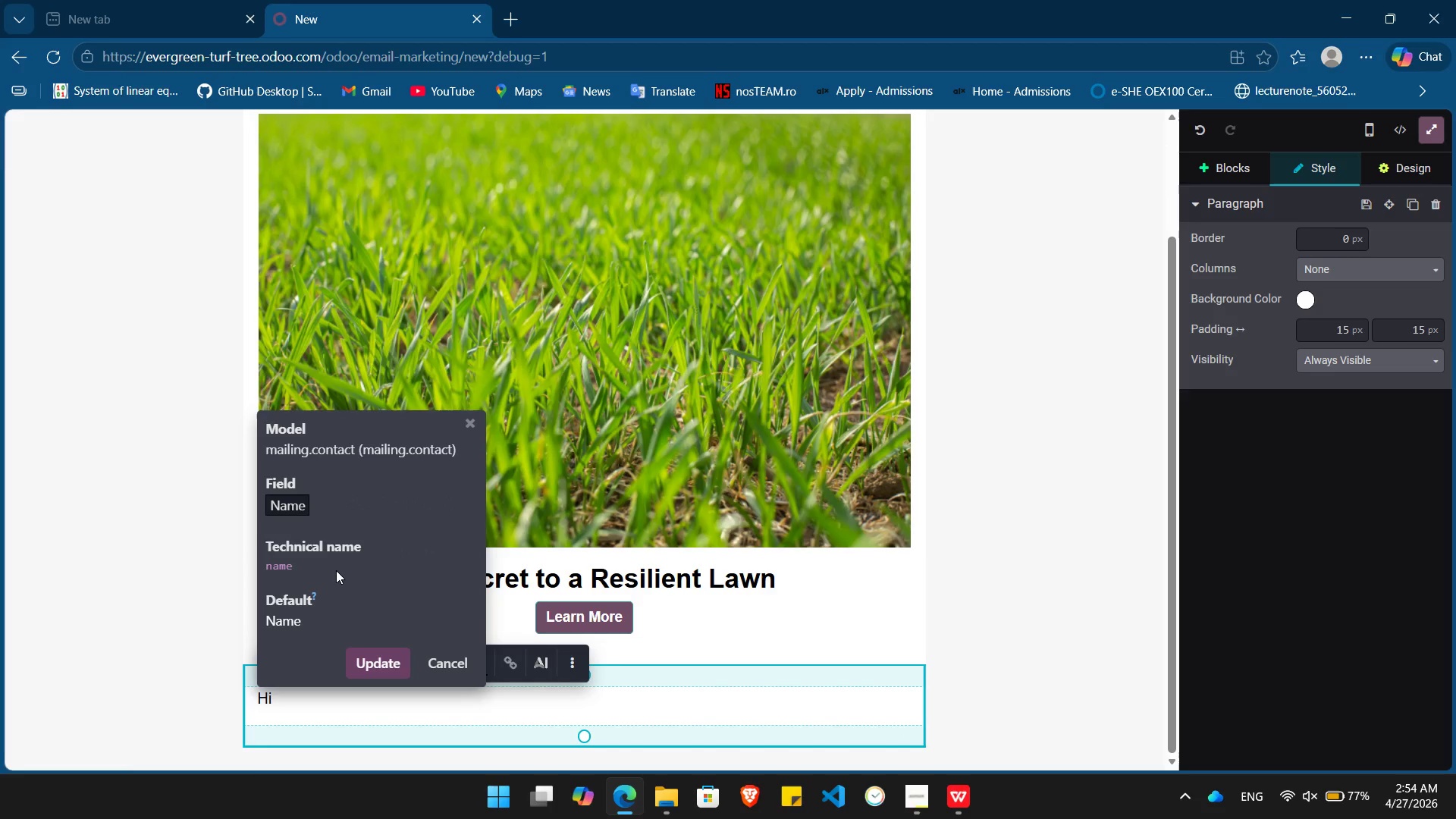 
double_click([276, 566])
 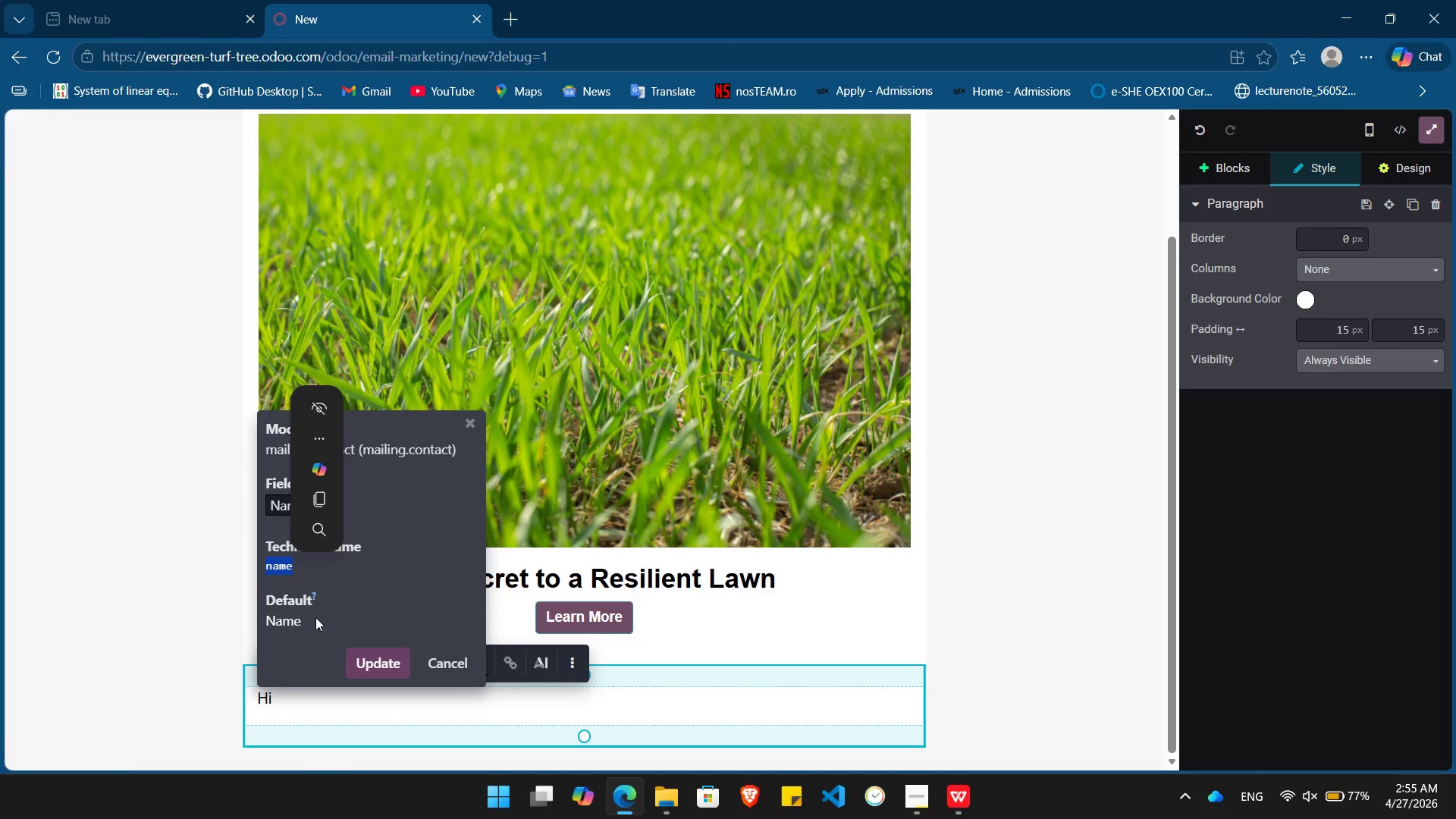 
left_click([315, 617])
 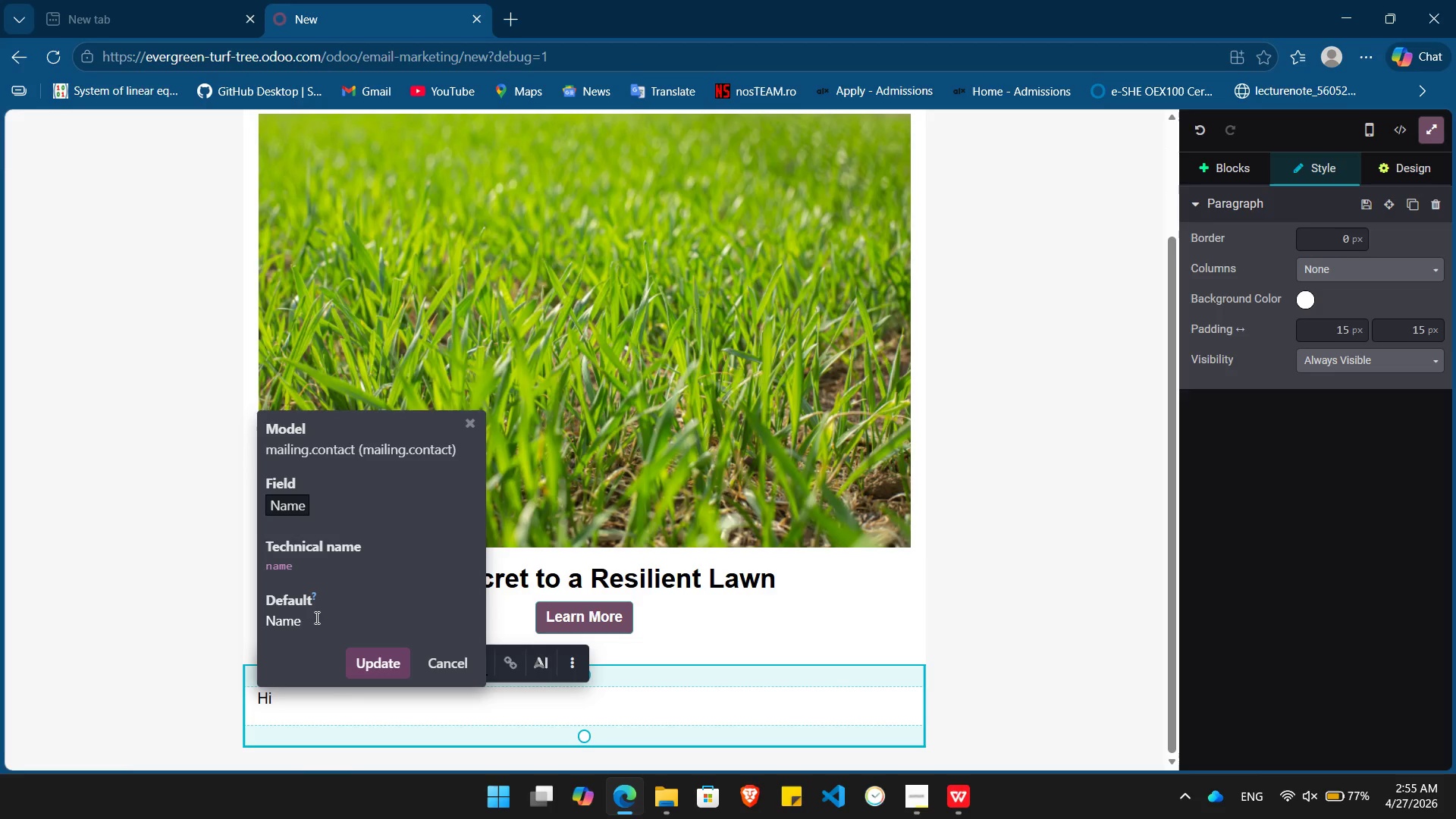 
hold_key(key=Backspace, duration=0.72)
 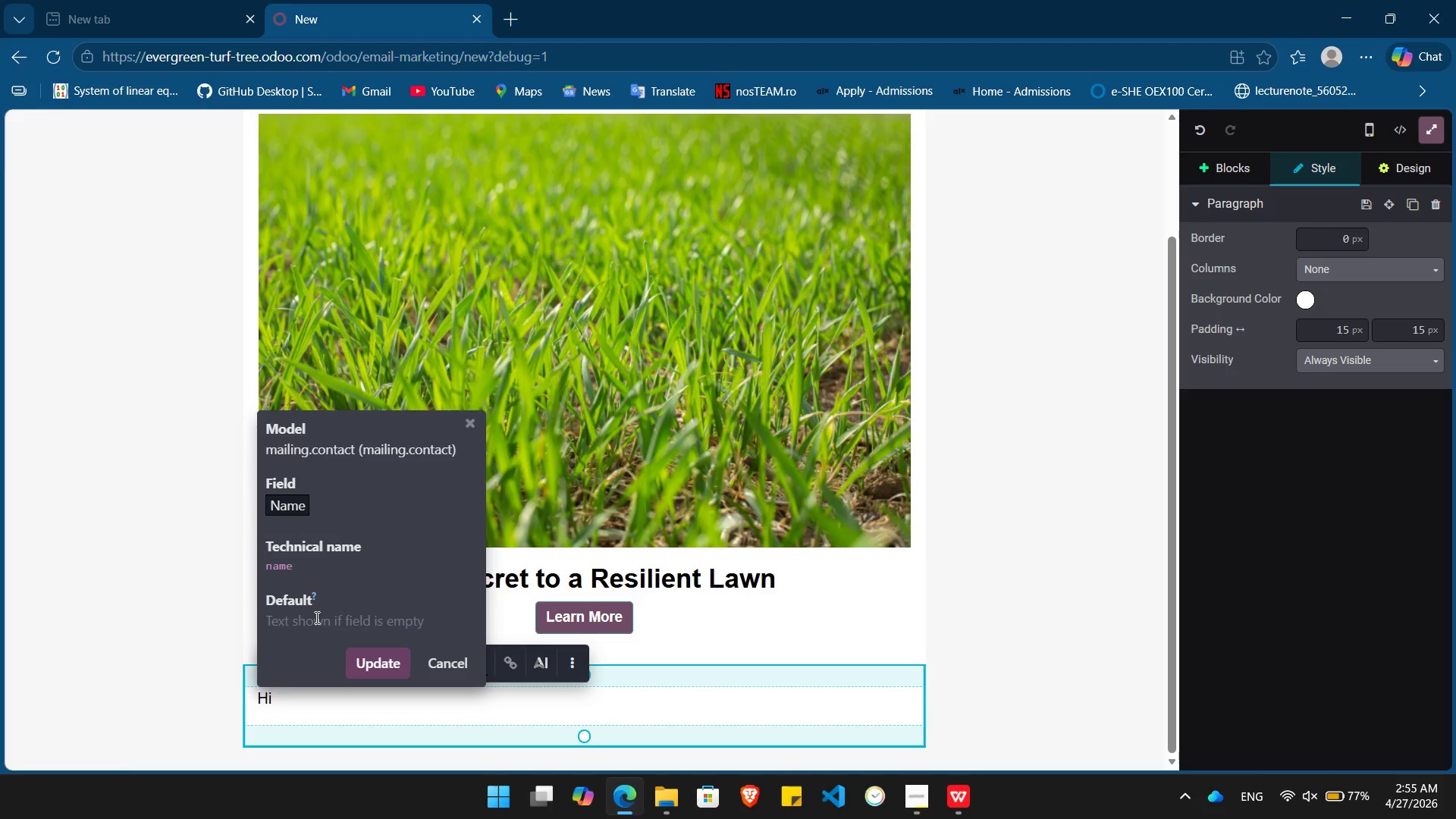 
key(Shift+BracketLeft)
 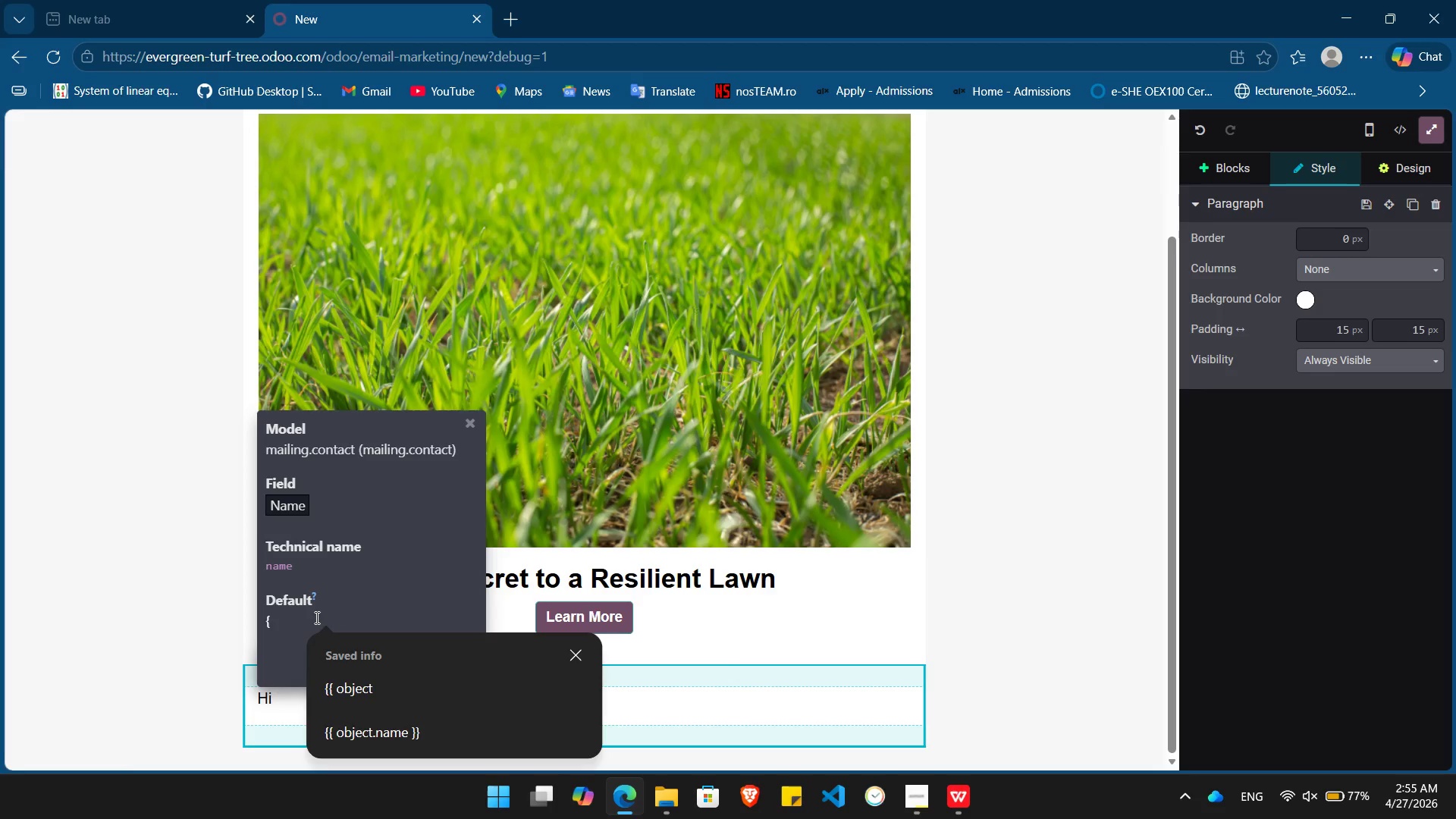 
key(ArrowDown)
 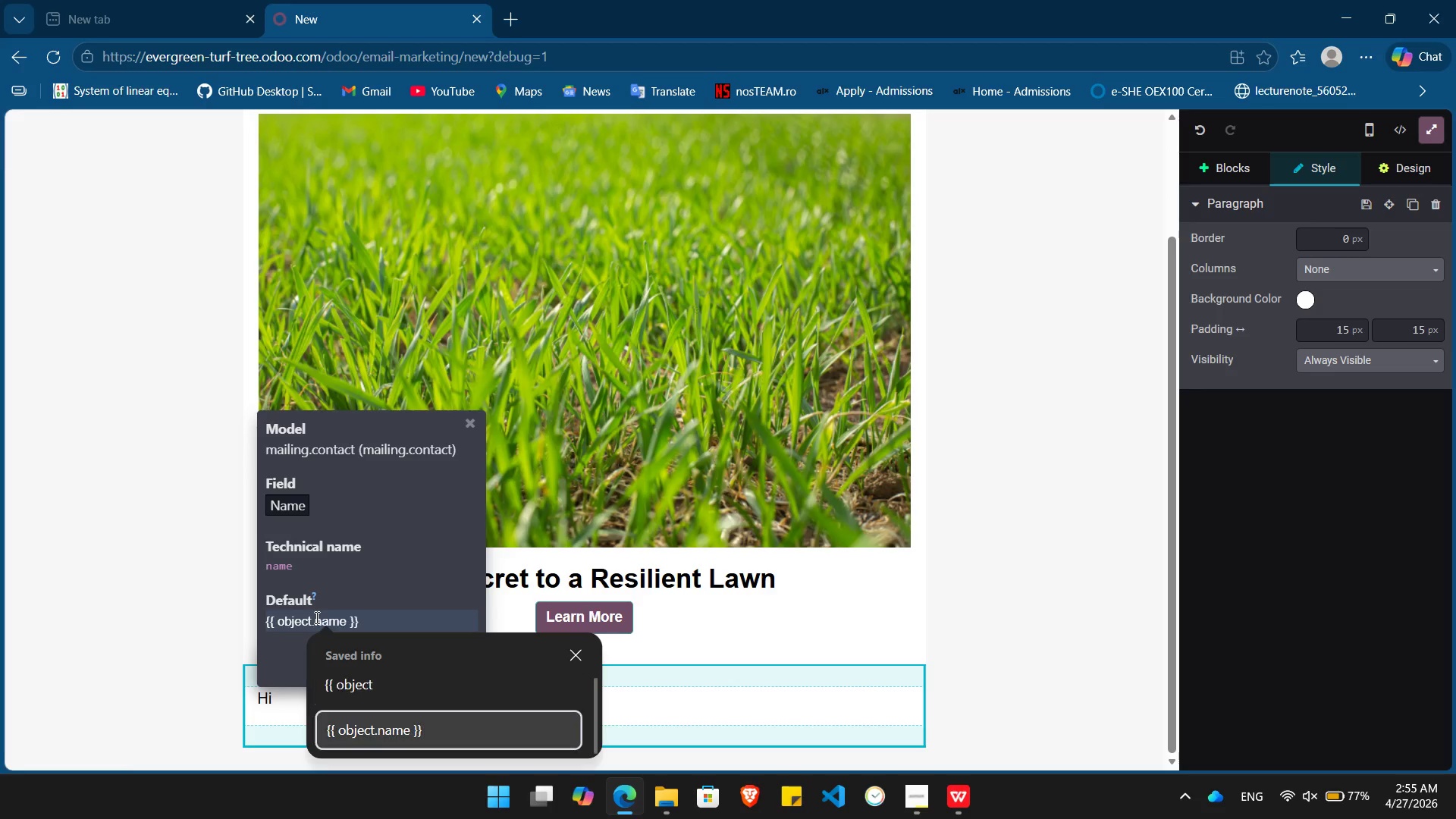 
key(ArrowDown)
 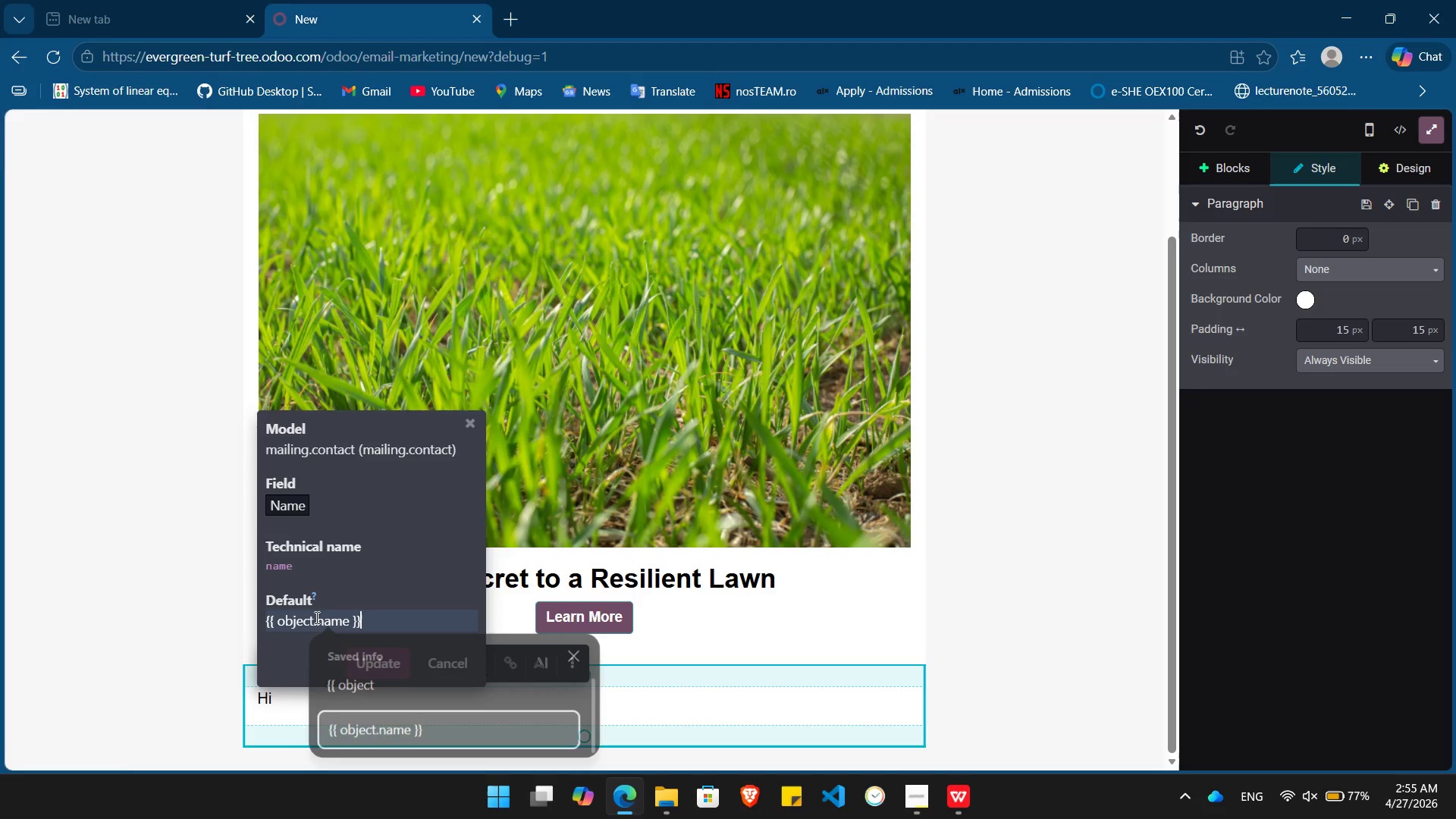 
key(Enter)
 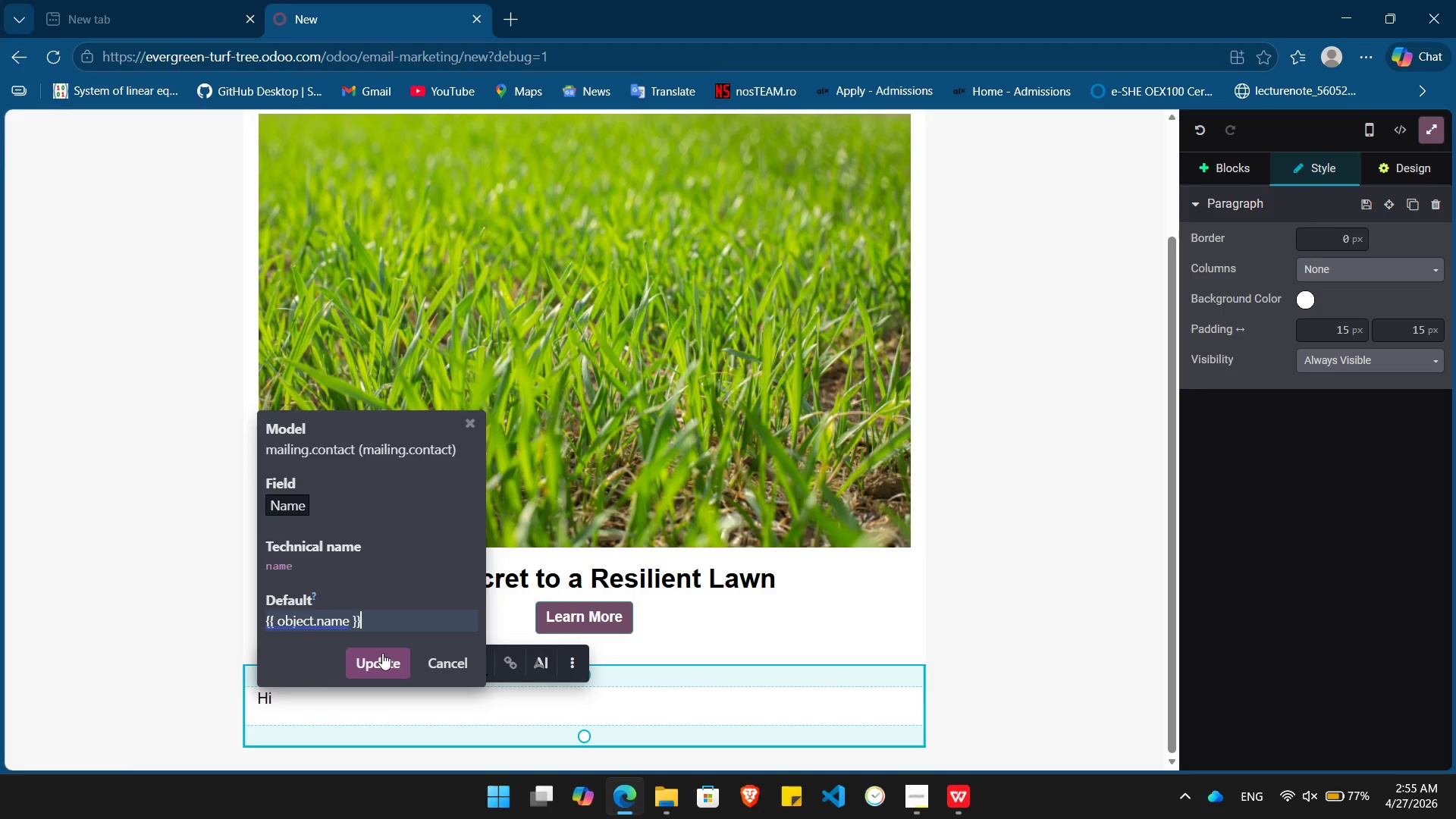 
left_click([379, 653])
 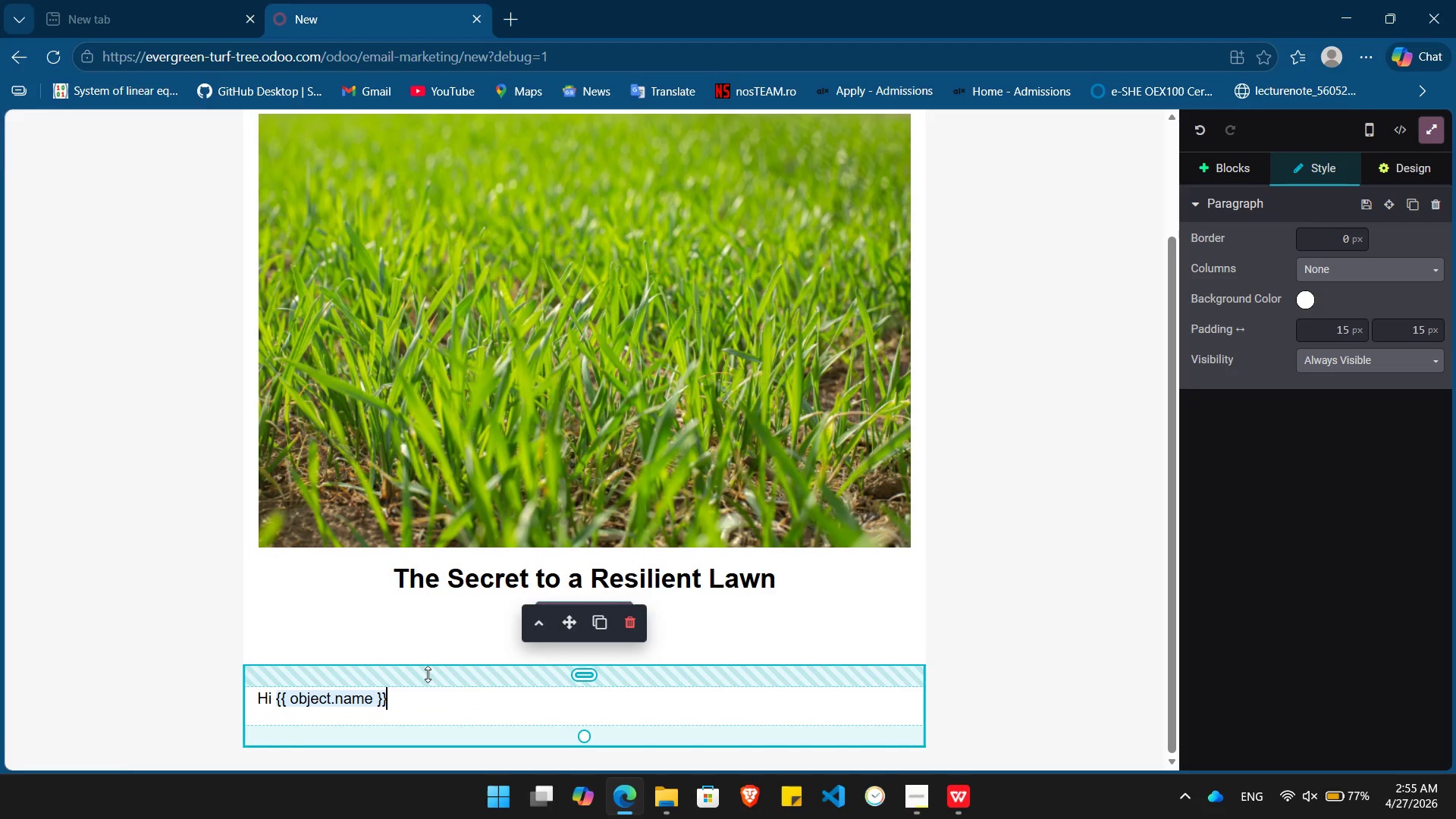 
key(Comma)
 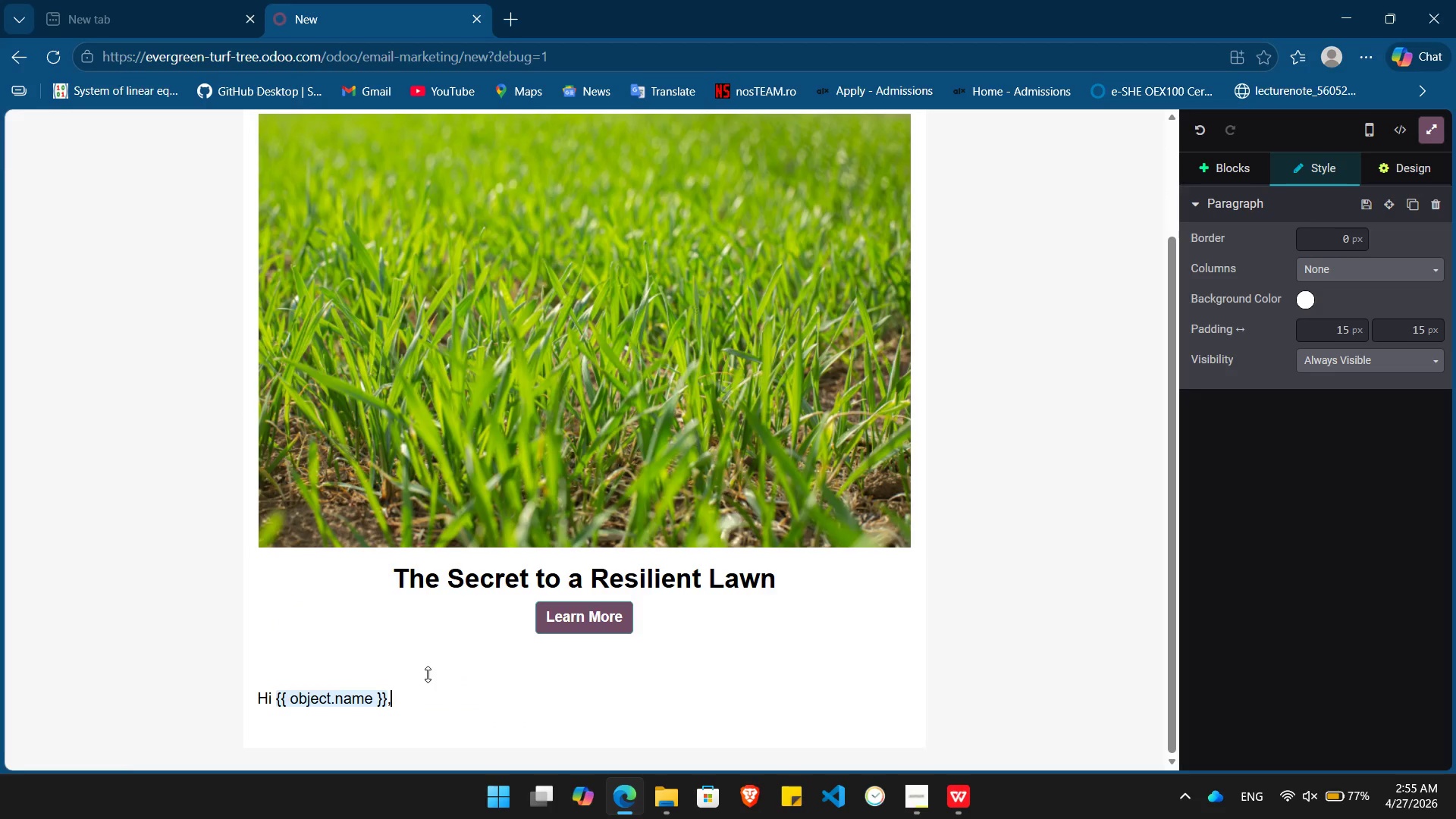 
key(Enter)
 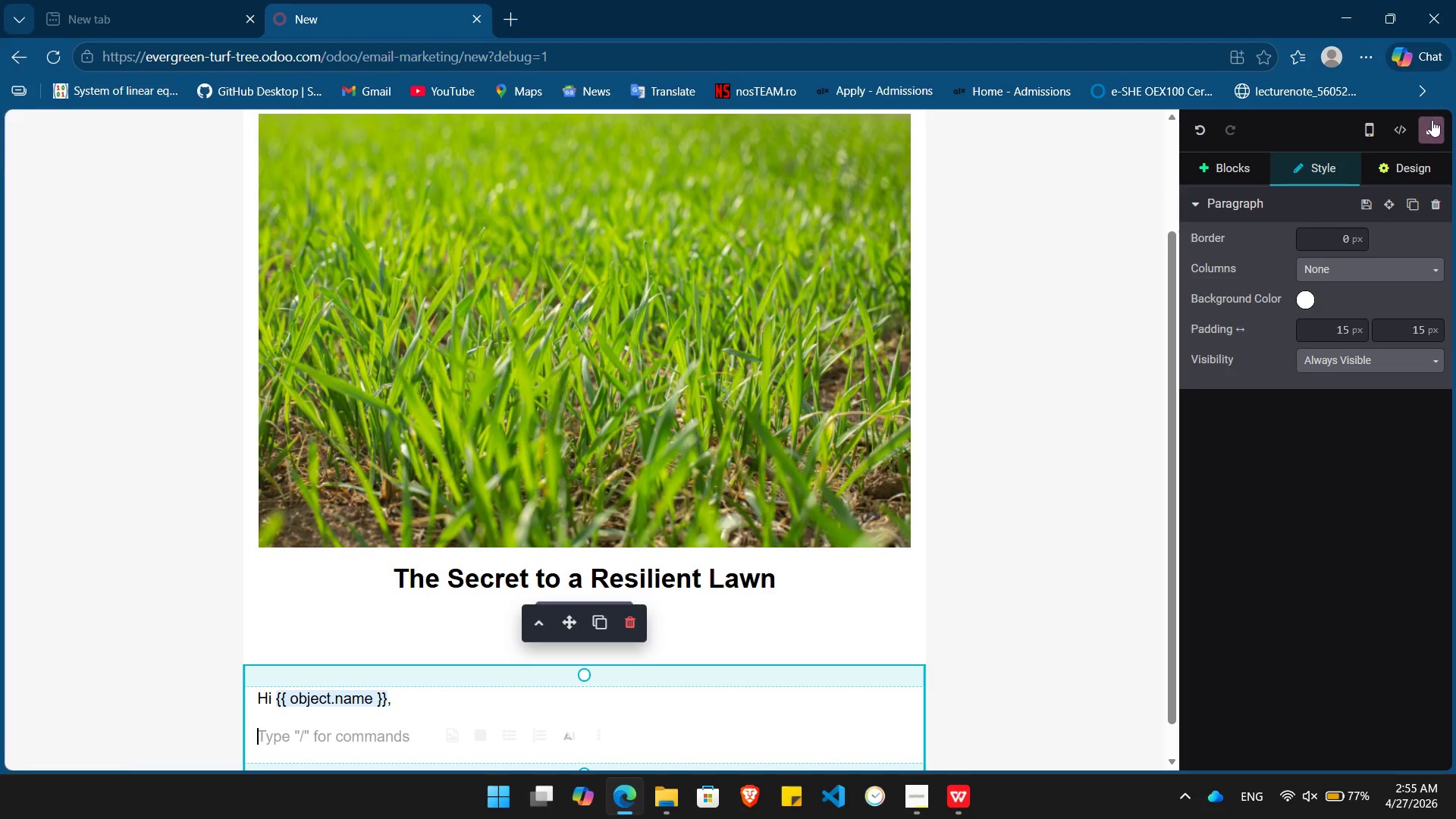 
left_click([1434, 122])
 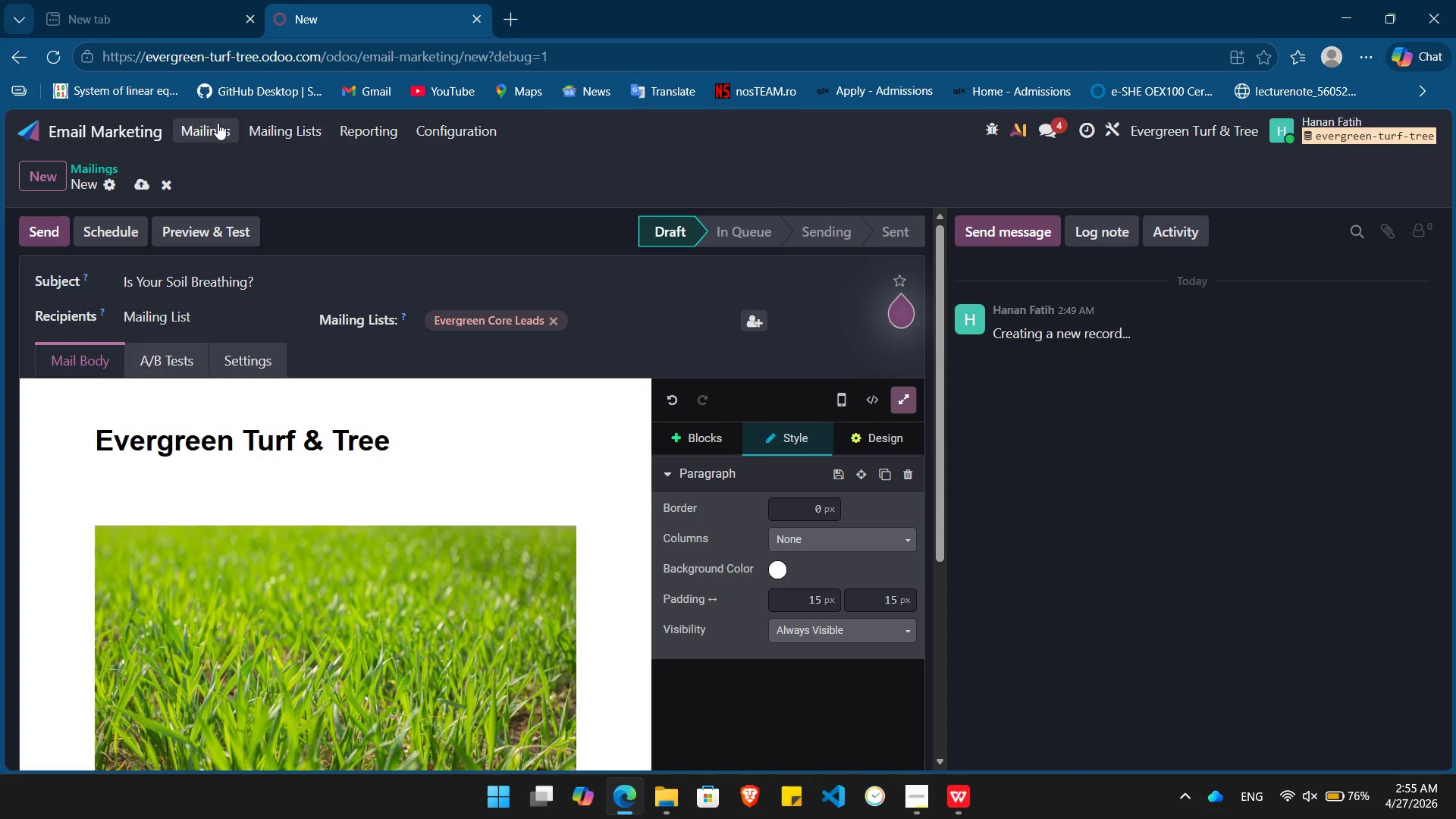 
left_click([282, 126])
 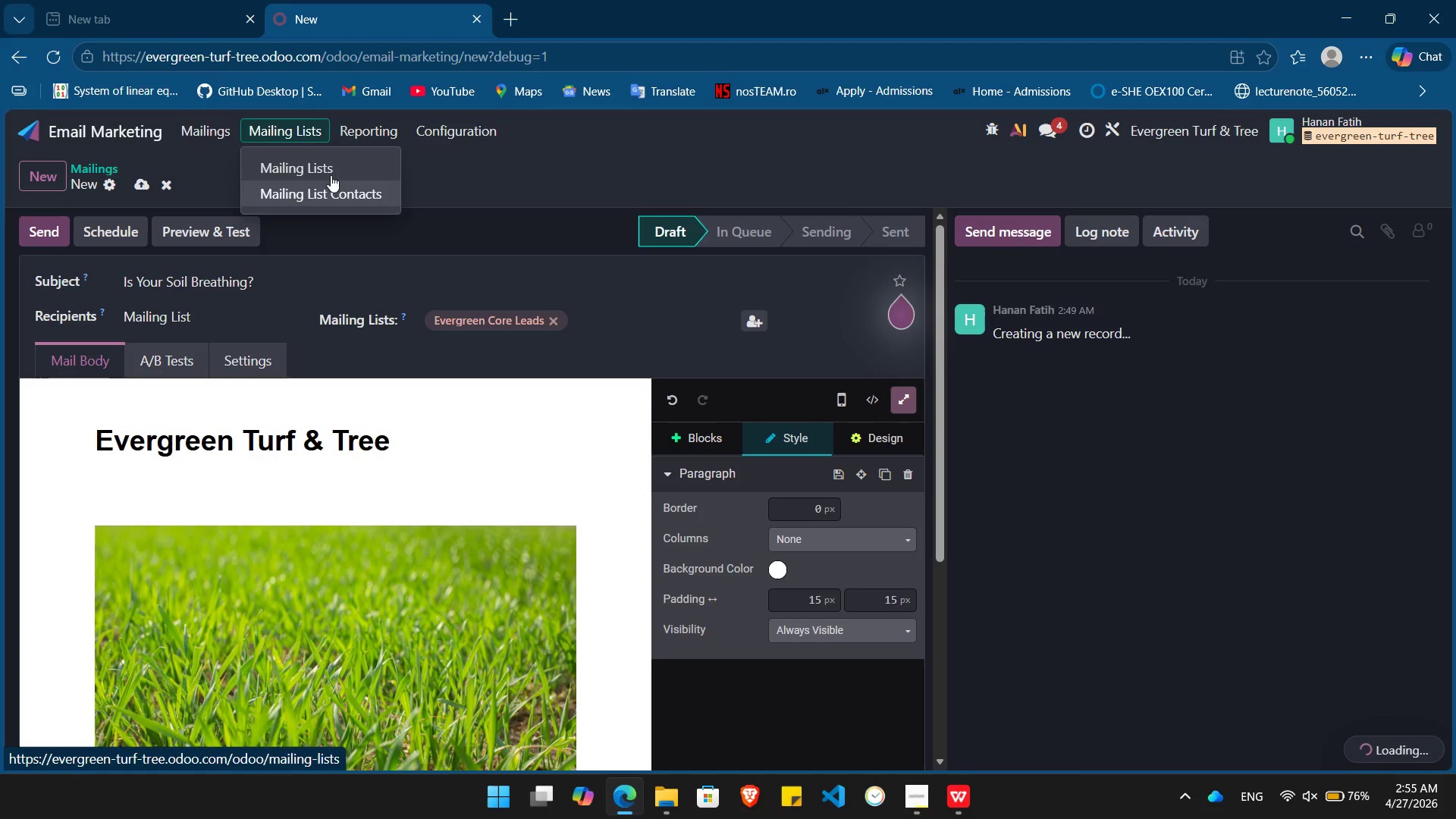 
left_click([331, 197])
 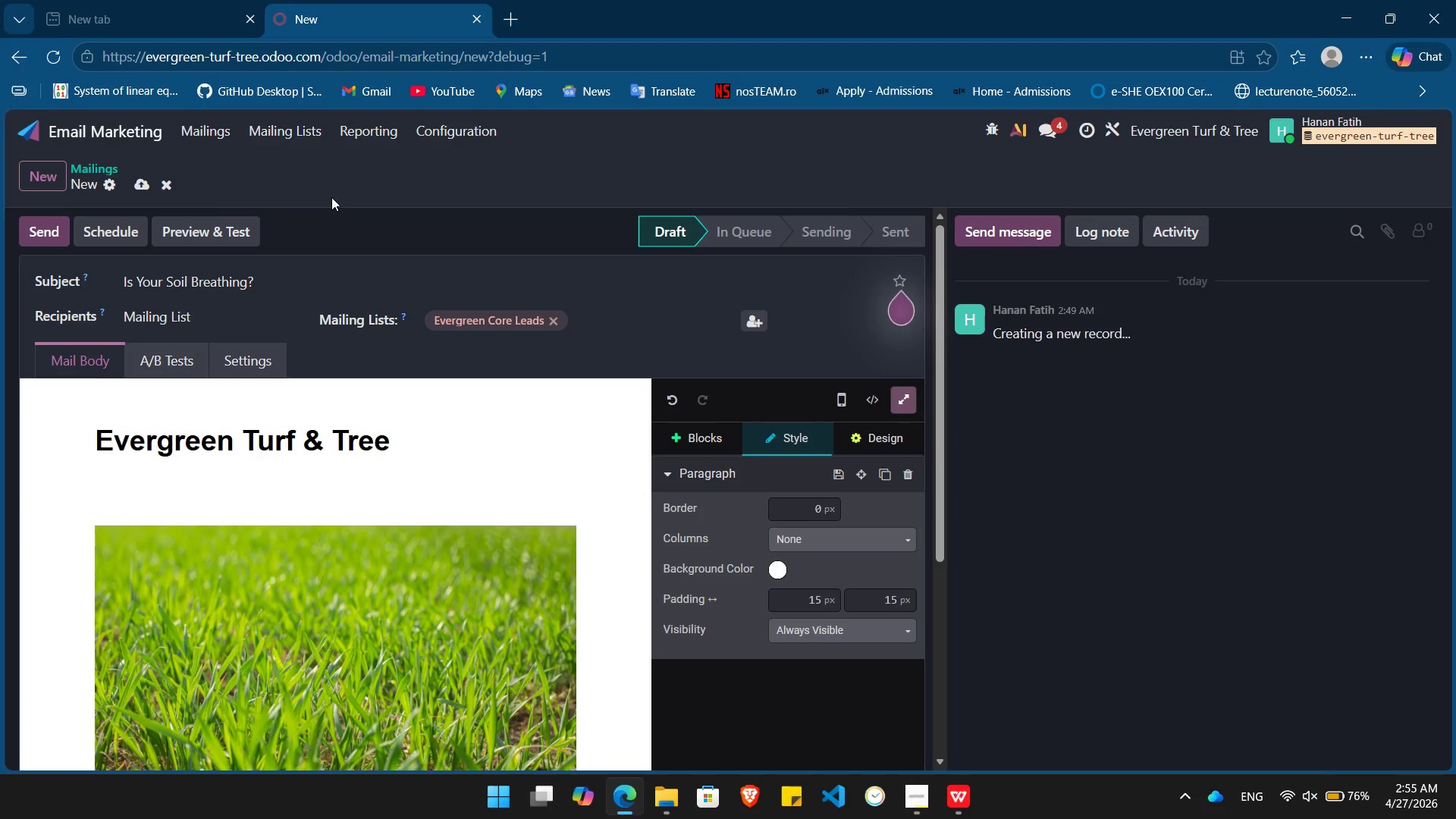 
wait(7.45)
 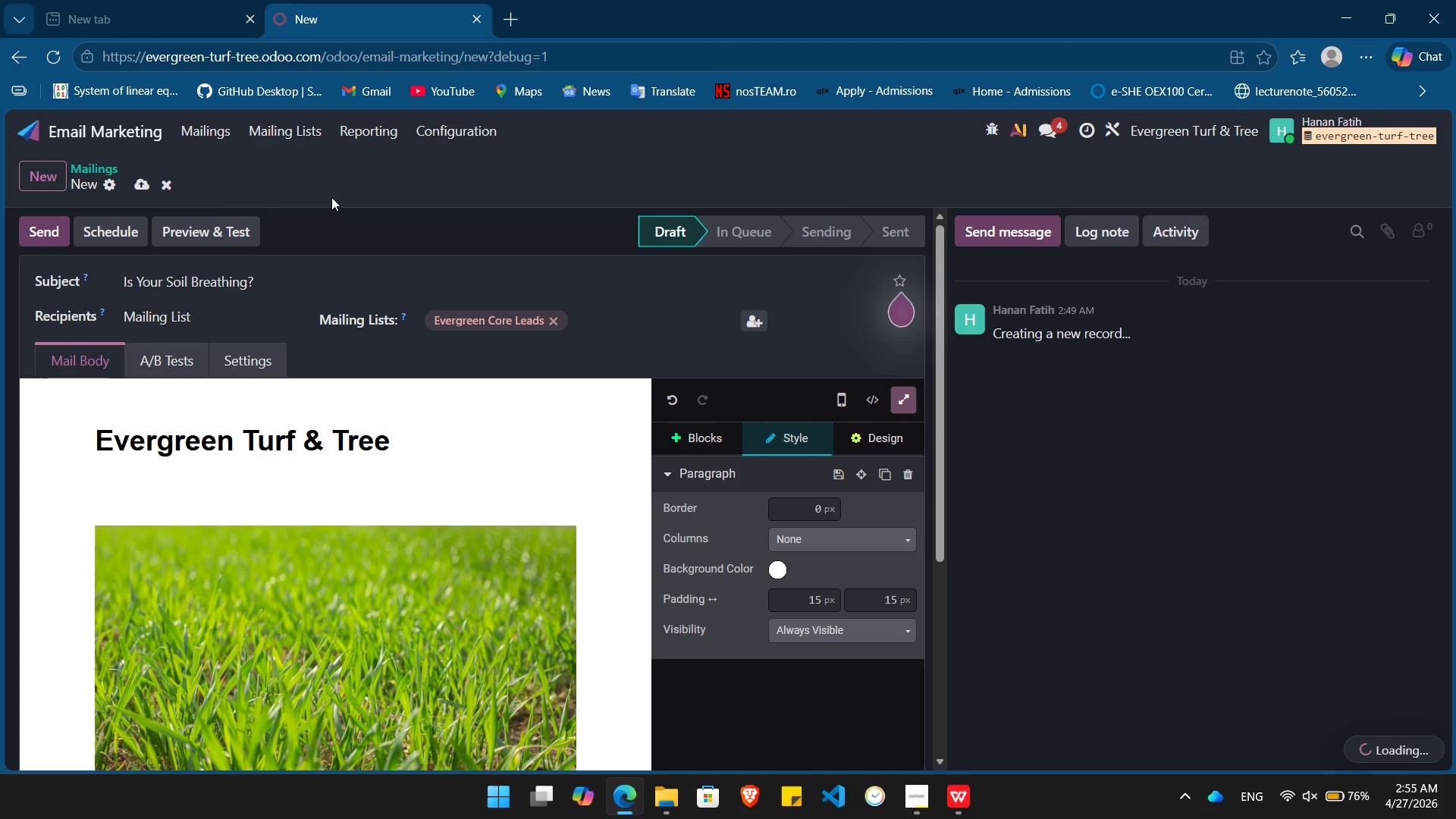 
left_click([277, 126])
 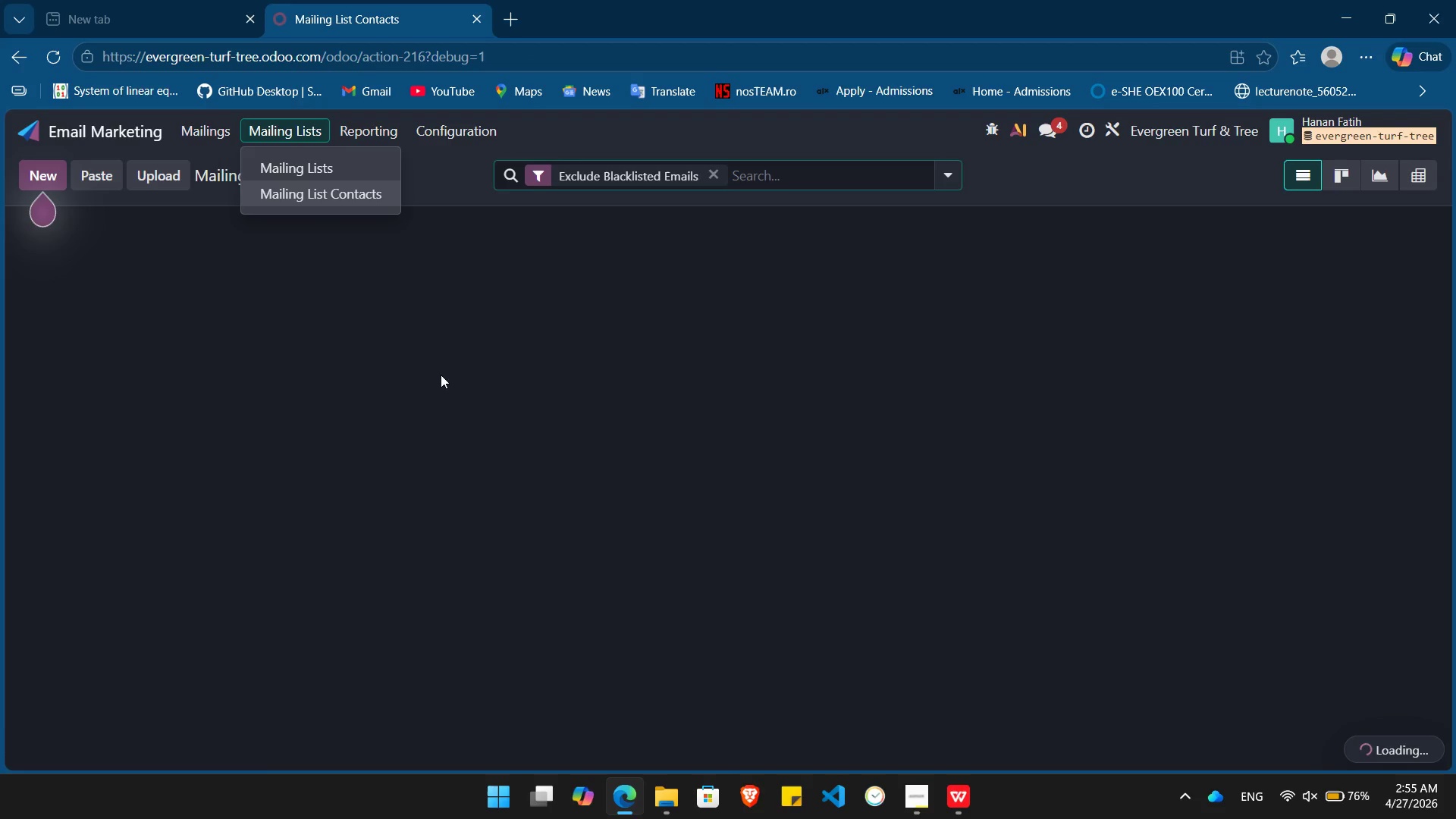 
left_click([445, 376])
 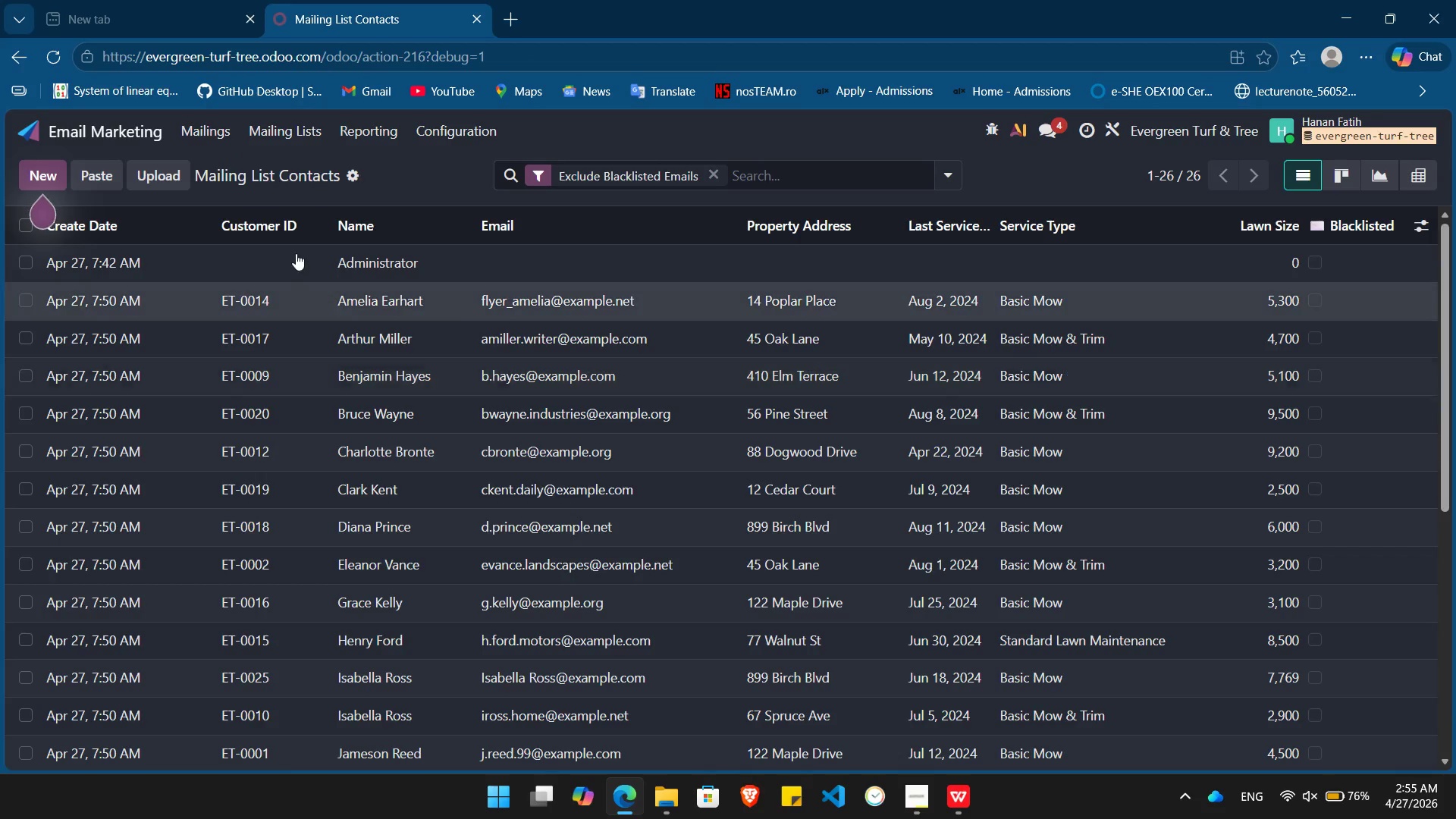 
mouse_move([380, 220])
 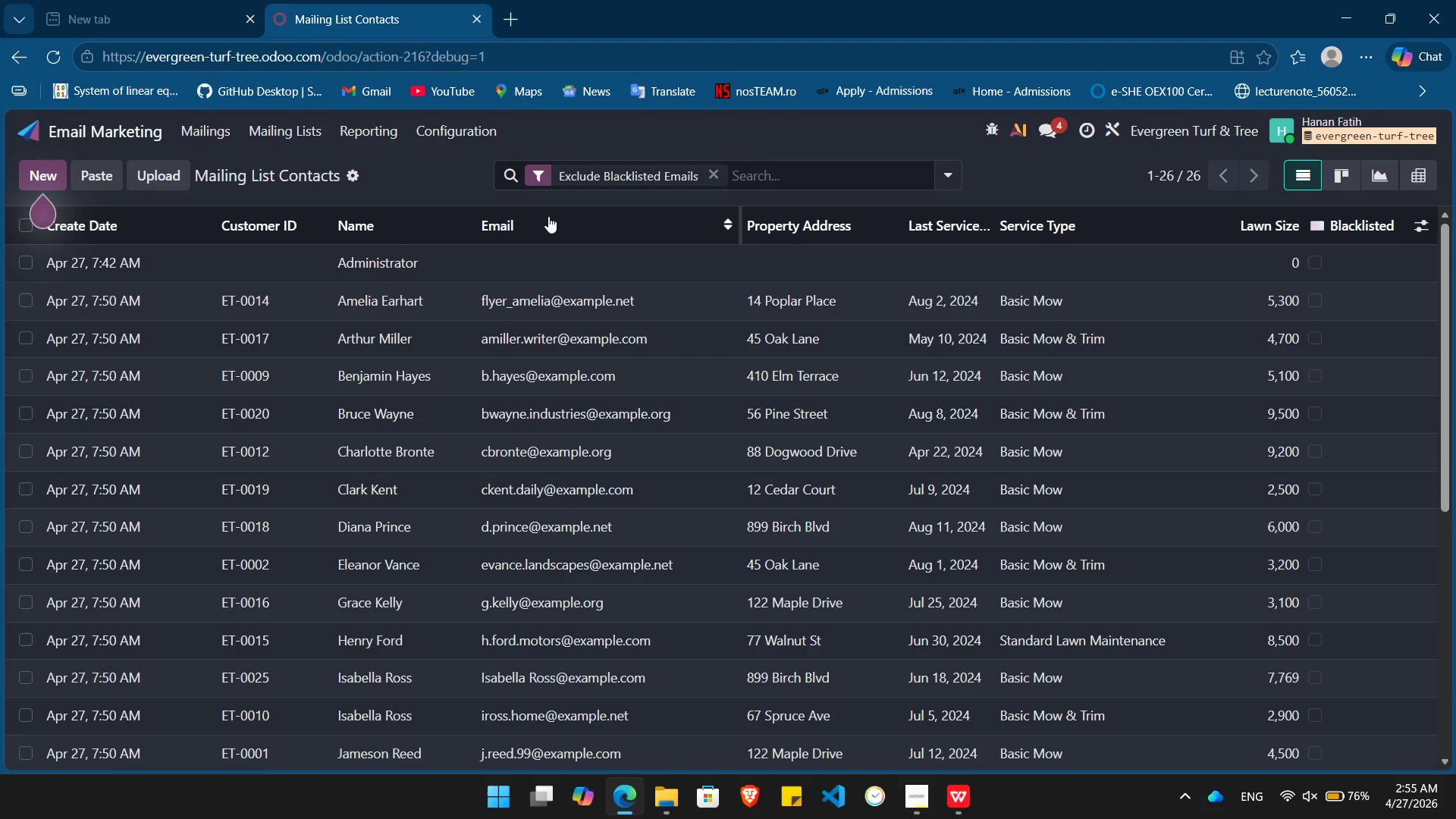 
mouse_move([562, 215])
 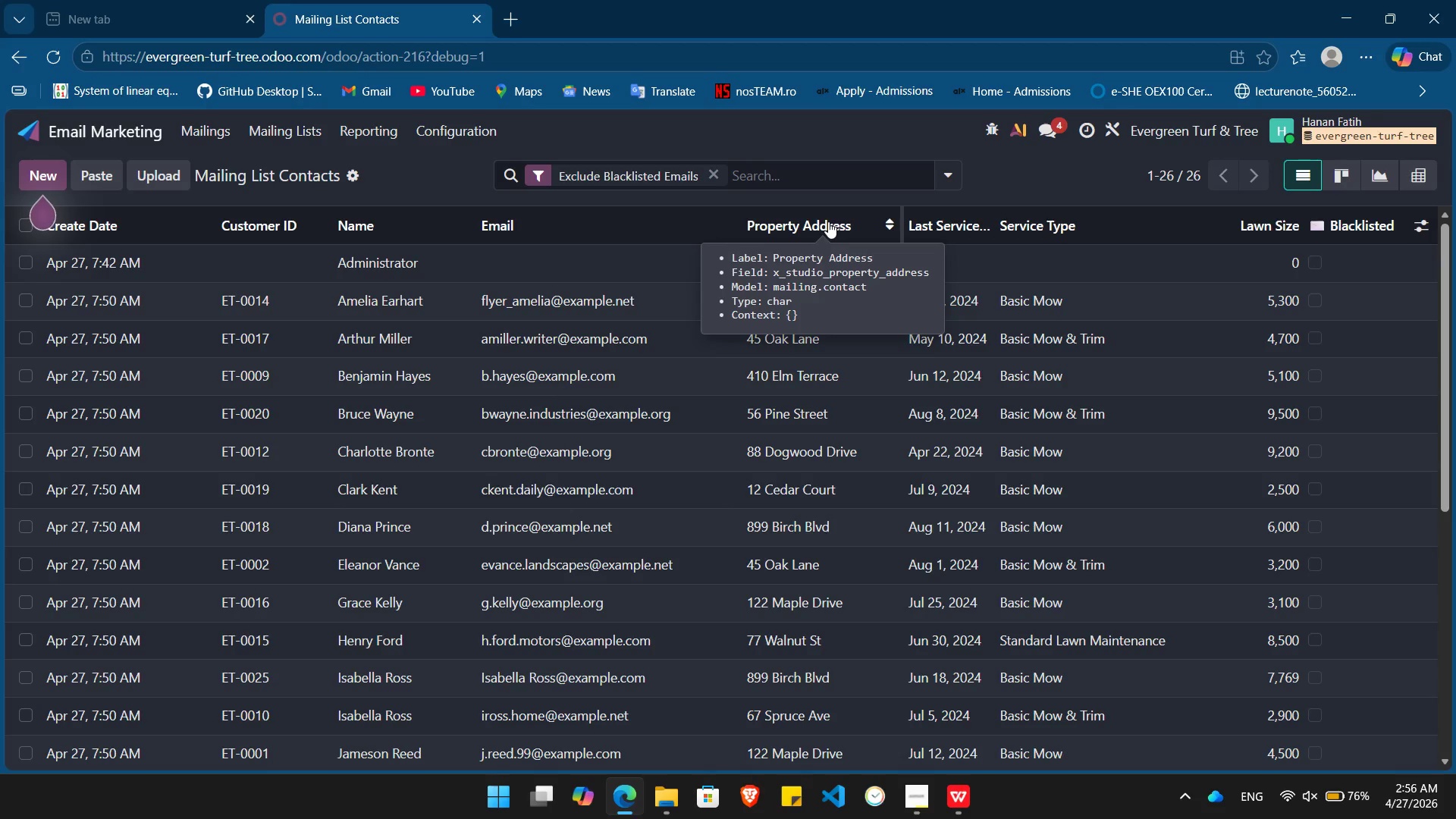 
wait(17.36)
 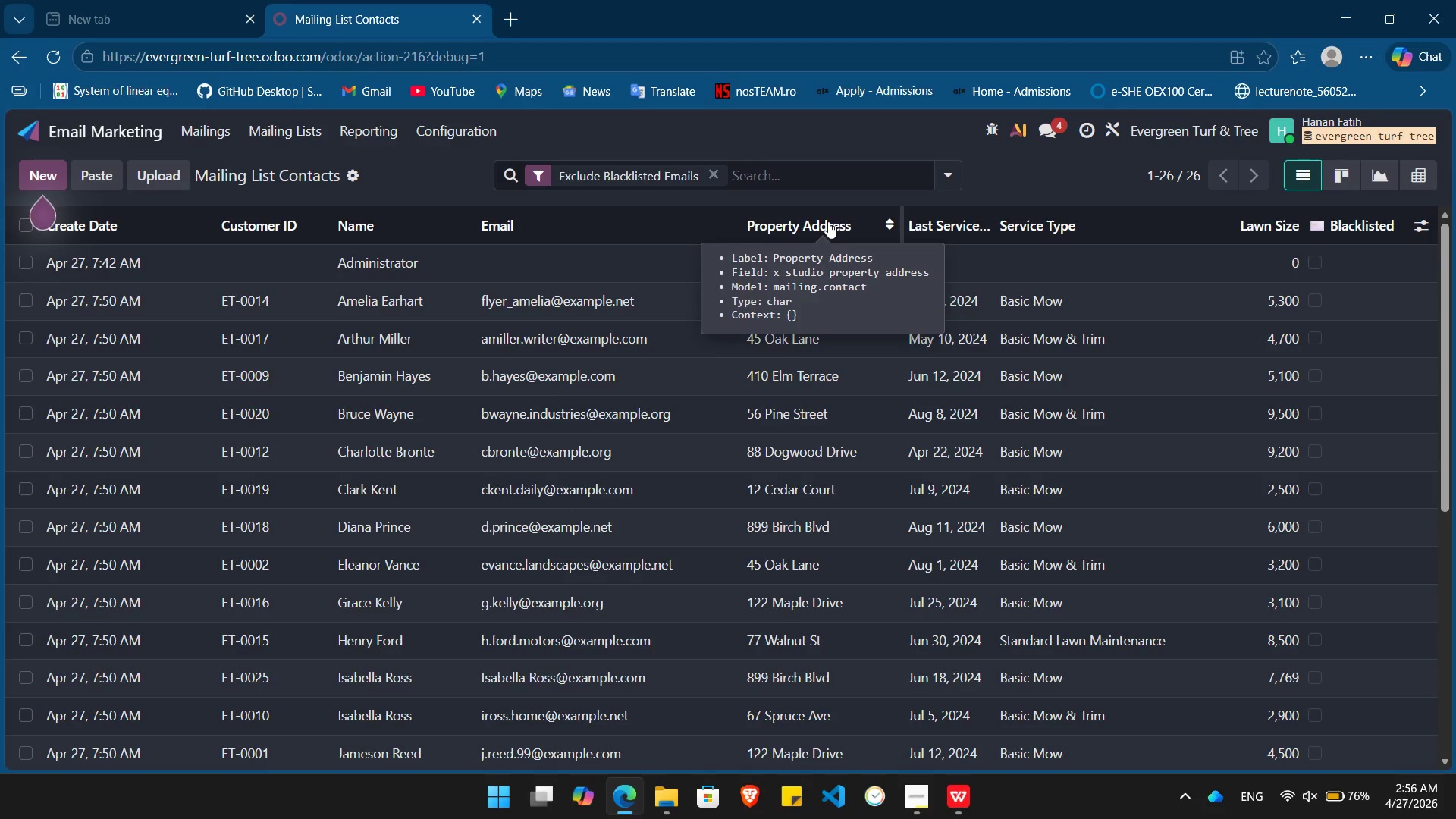 
left_click([216, 139])
 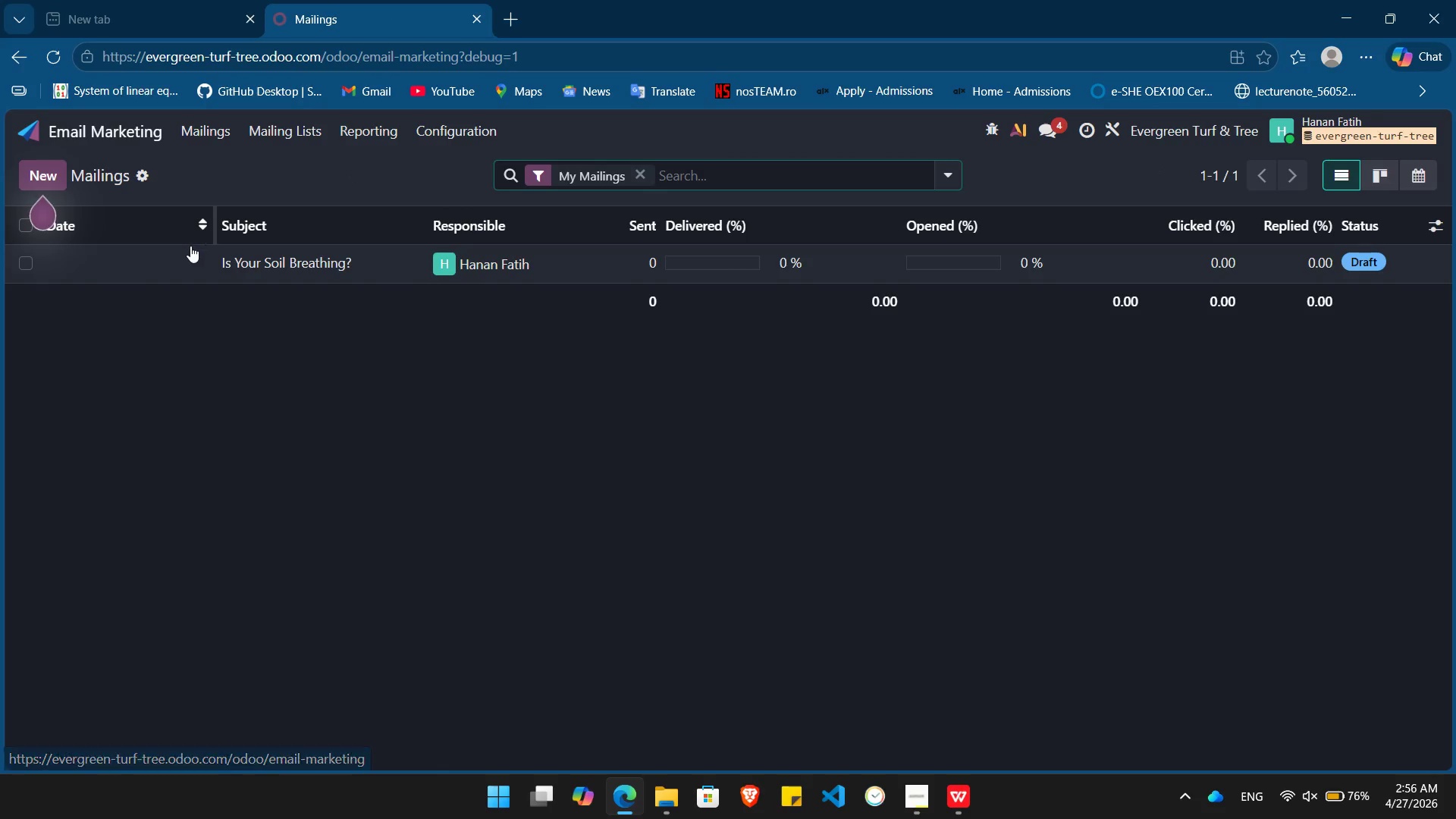 
left_click([143, 259])
 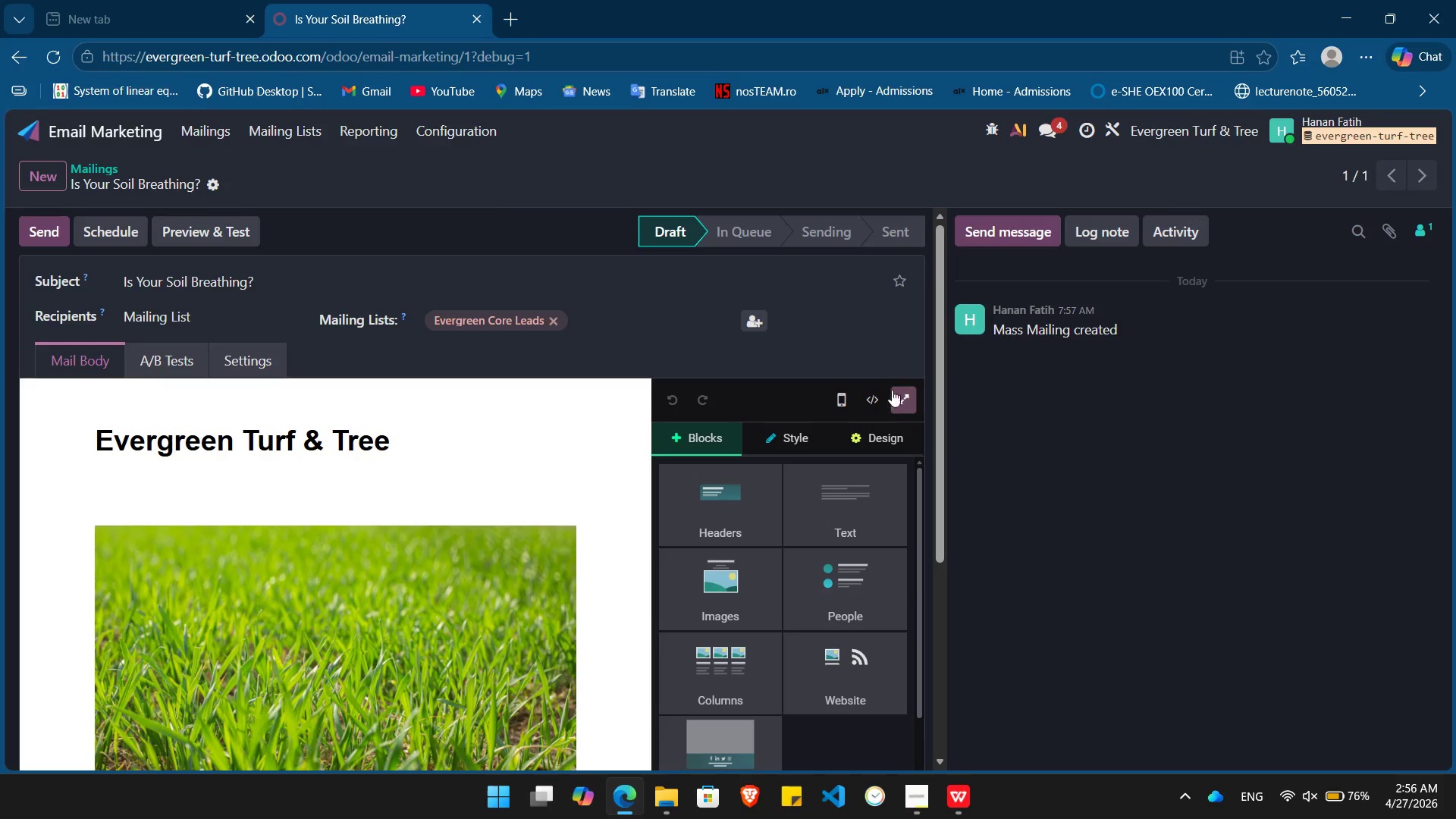 
left_click([912, 404])
 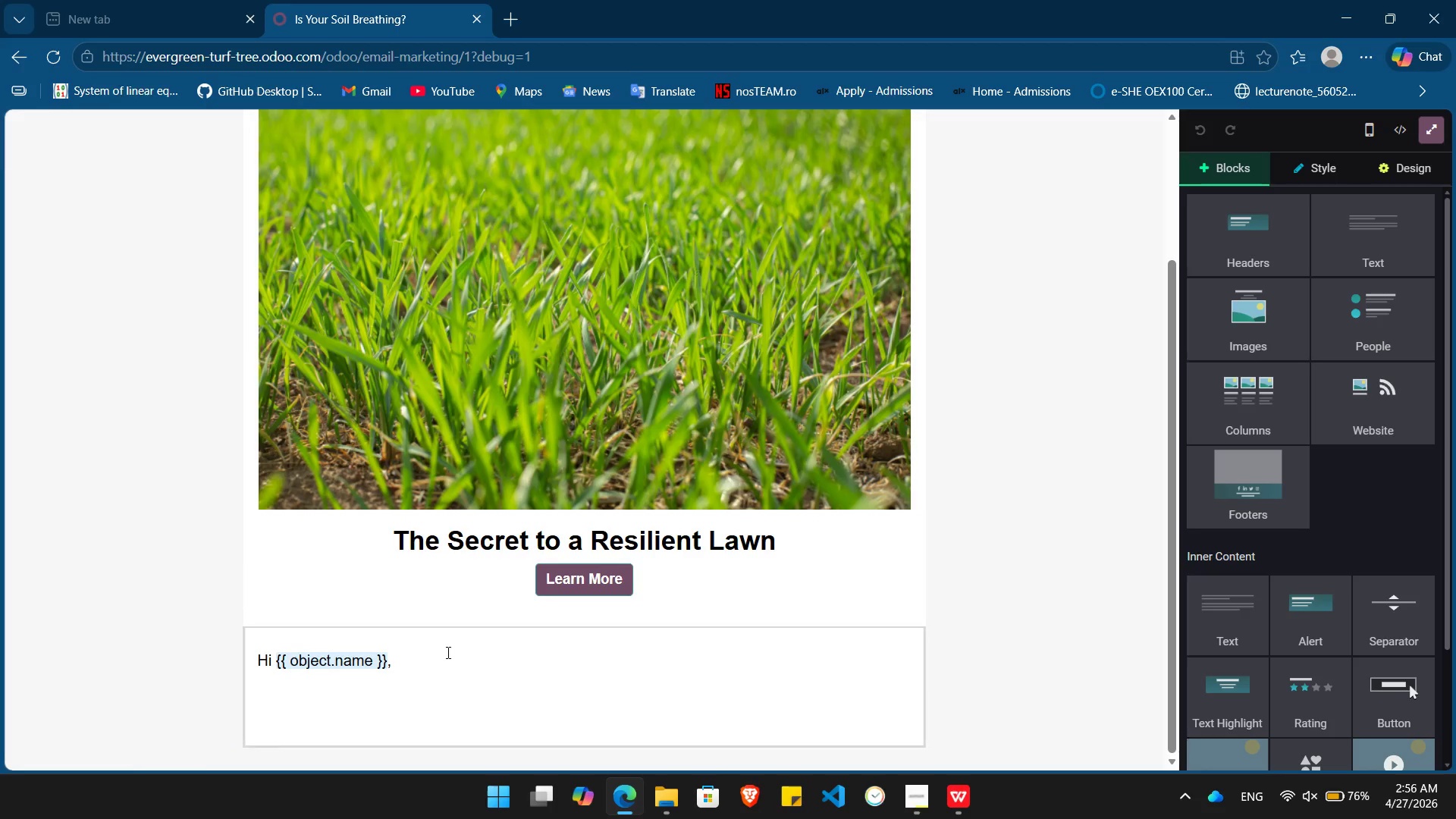 
left_click([420, 650])
 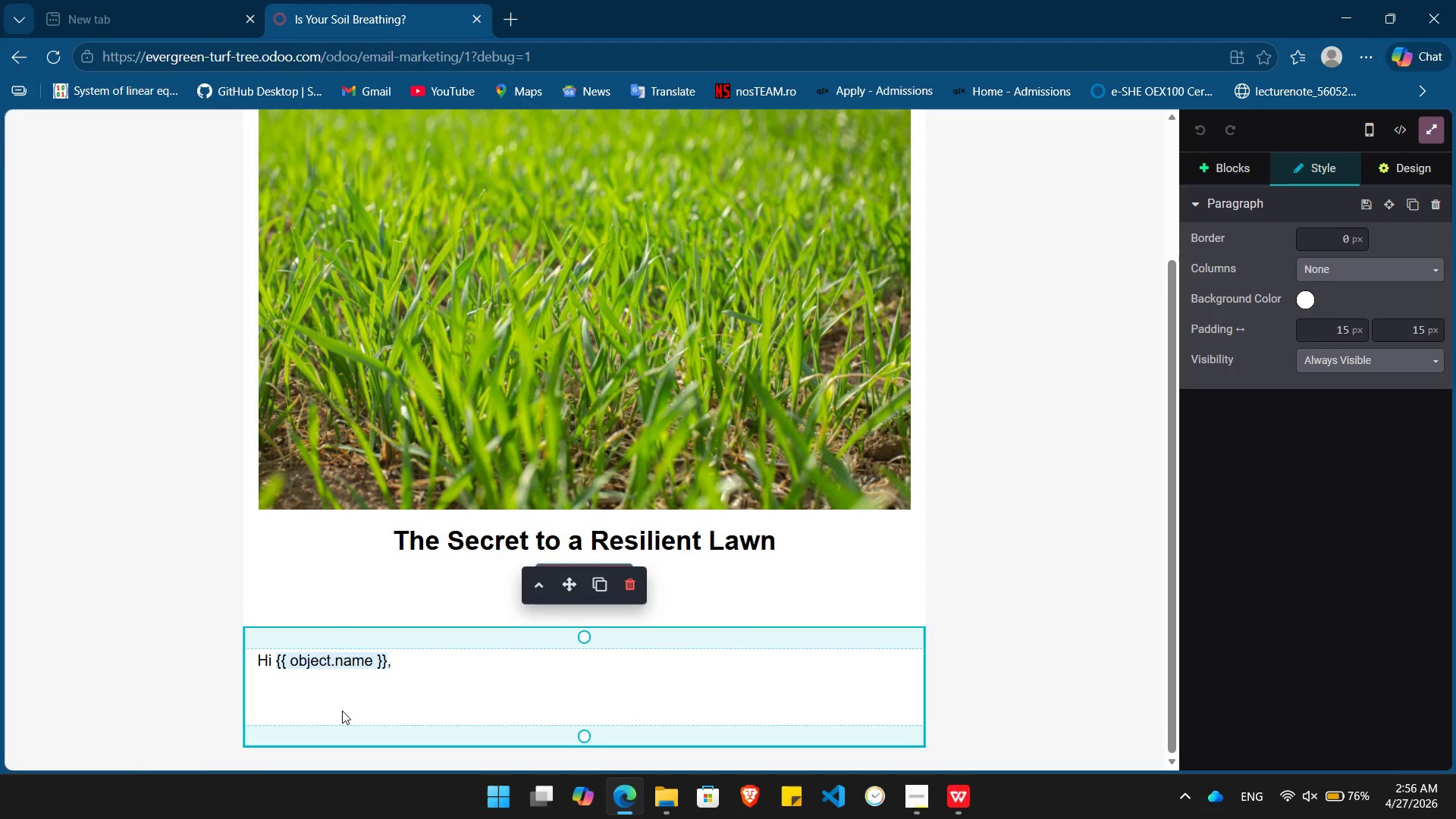 
key(ArrowDown)
 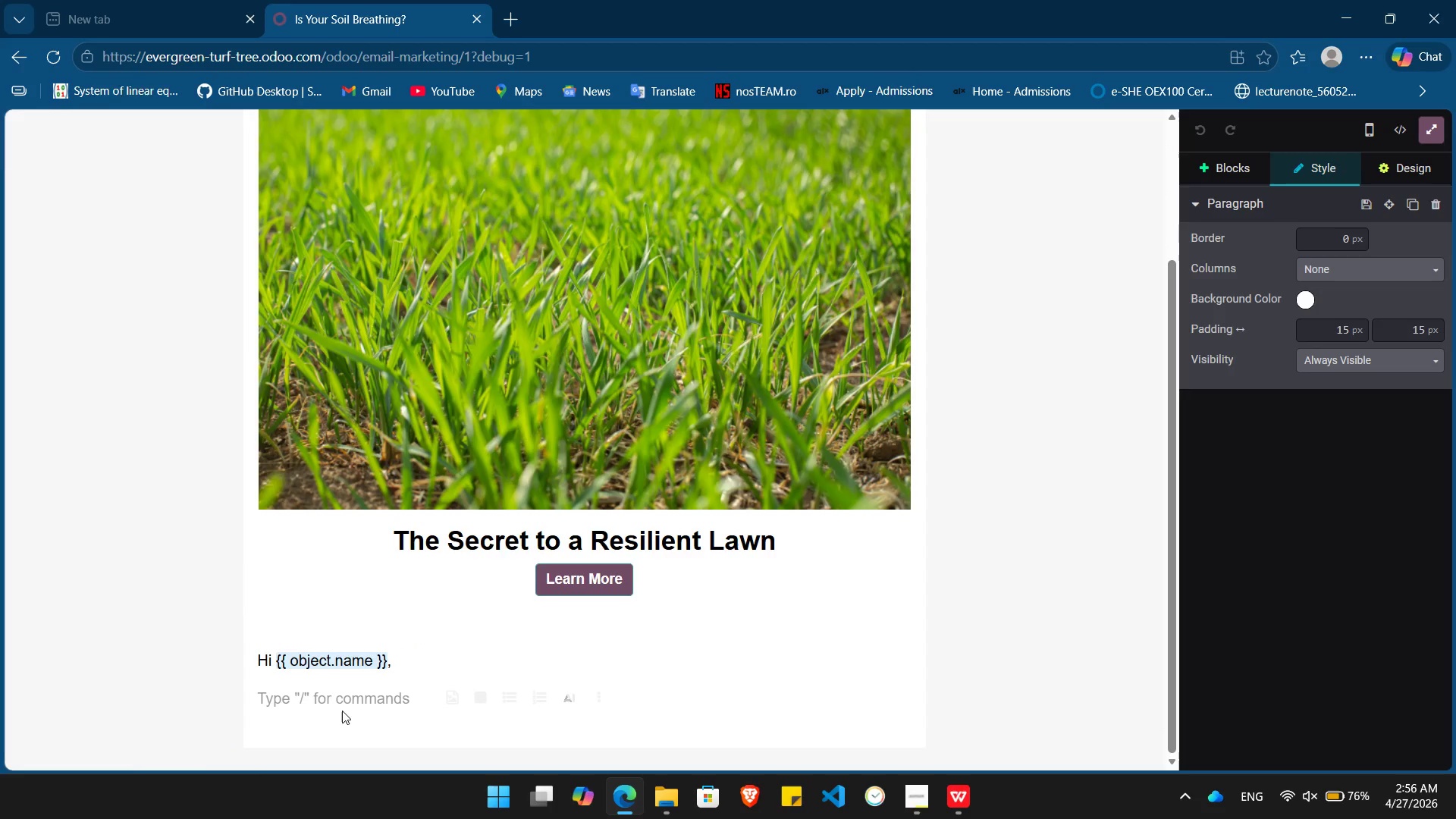 
type(A great lawn isn't just about the cyt)
key(Backspace)
key(Backspace)
type(ut; it's about the foundation. Over the season)
 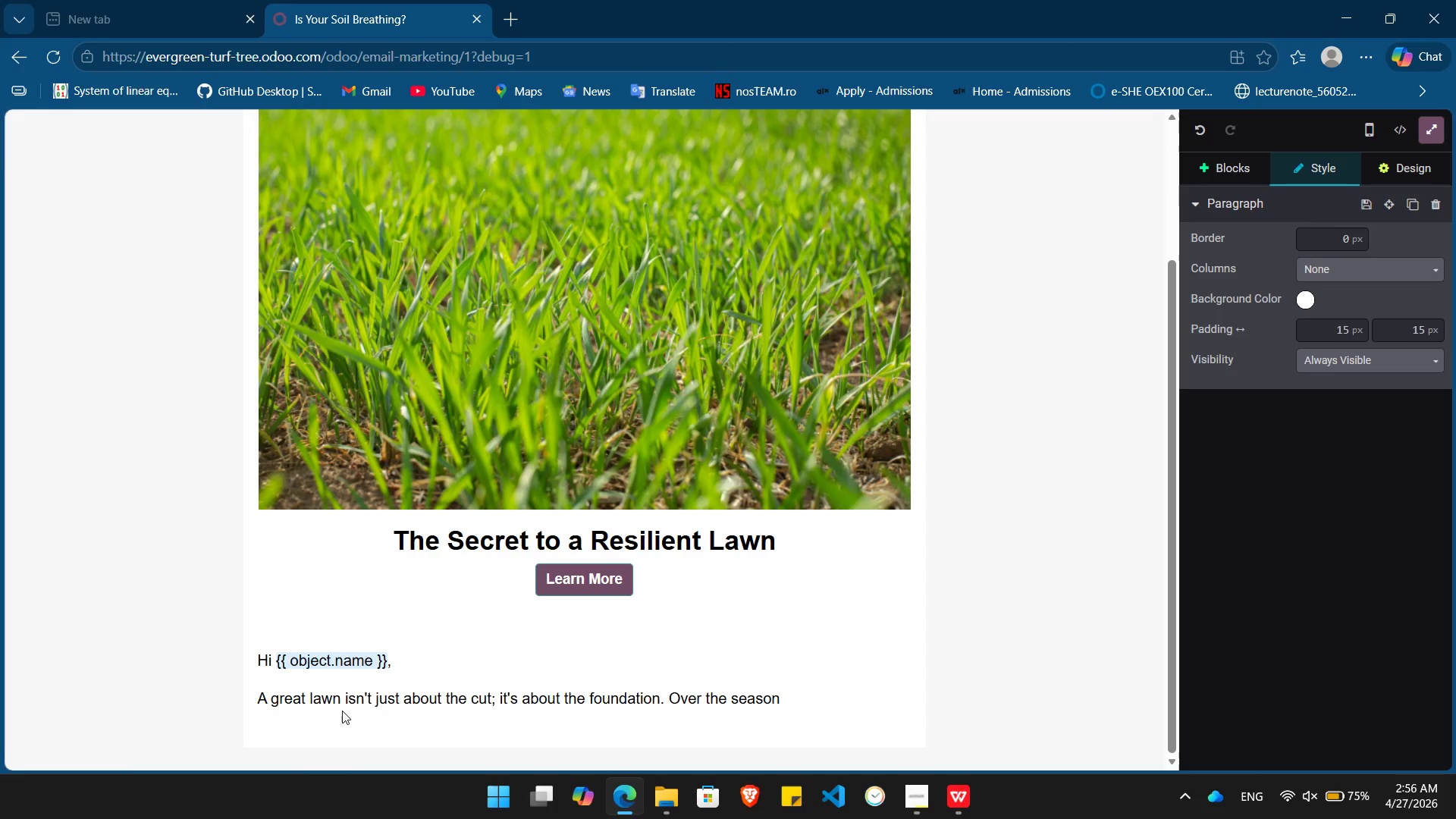 
type(, even the best-maintained soil becomes compacted, literally ")
 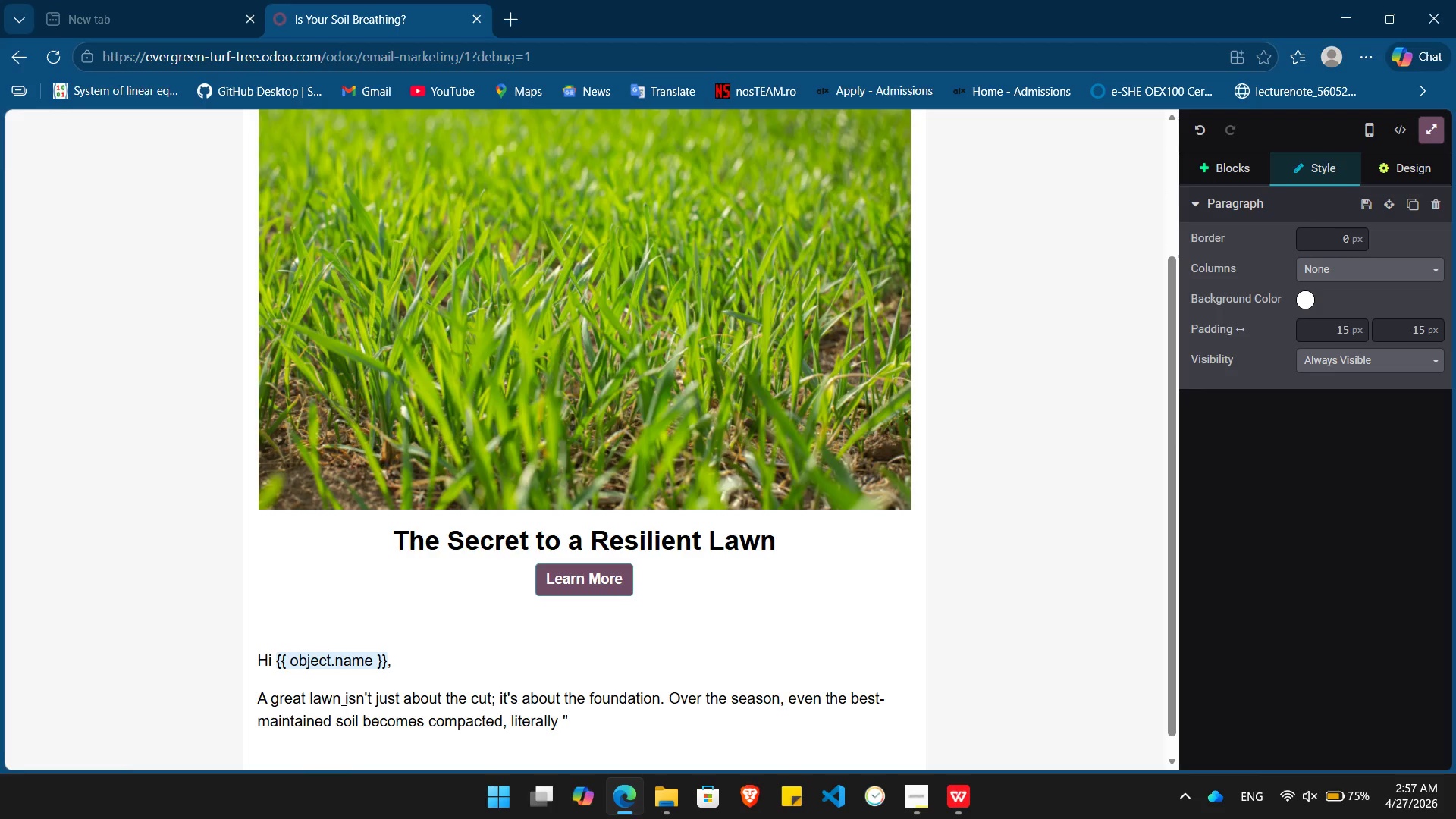 
type(suffocating" the roots of your grass.)
 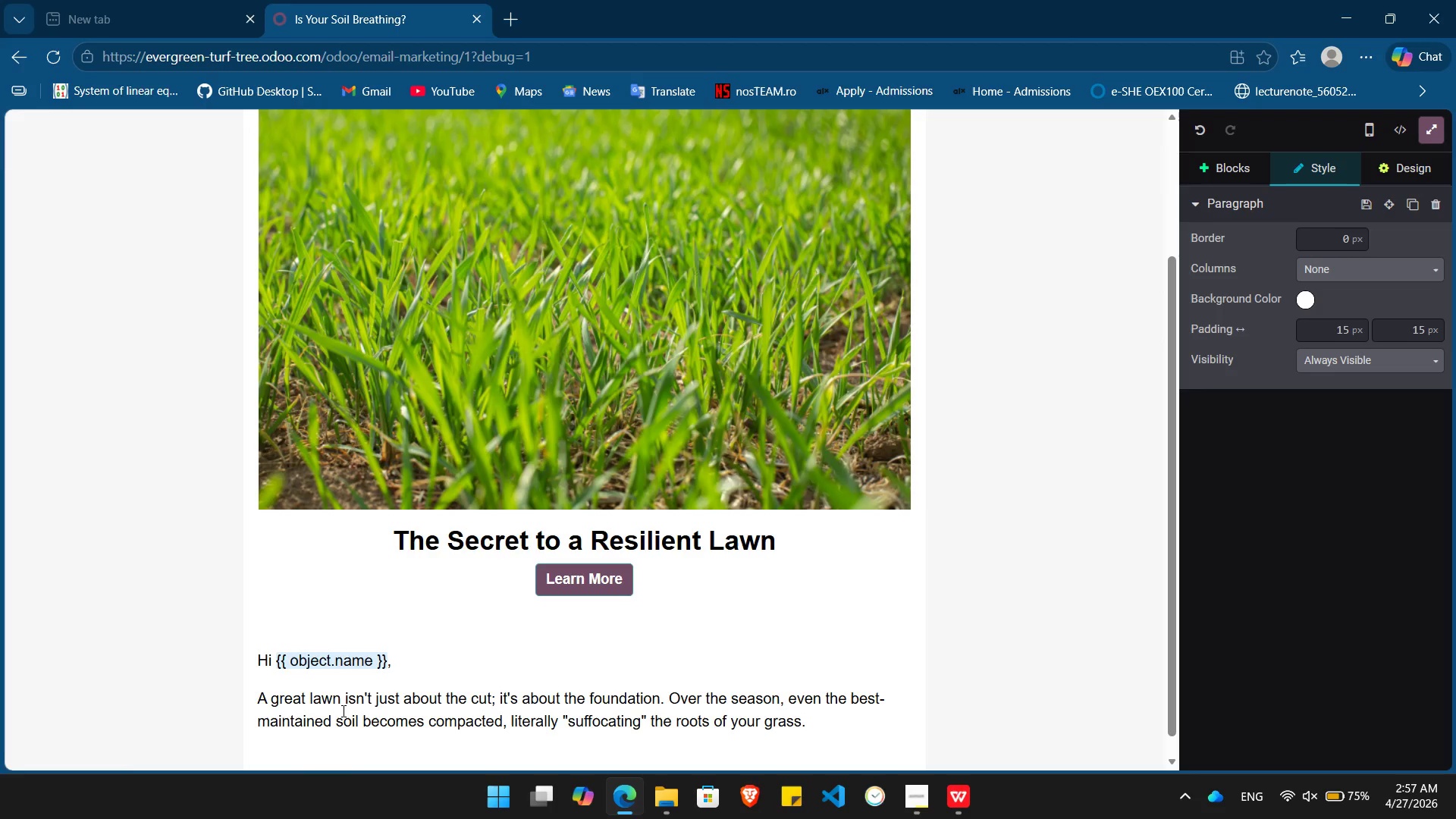 
key(Enter)
 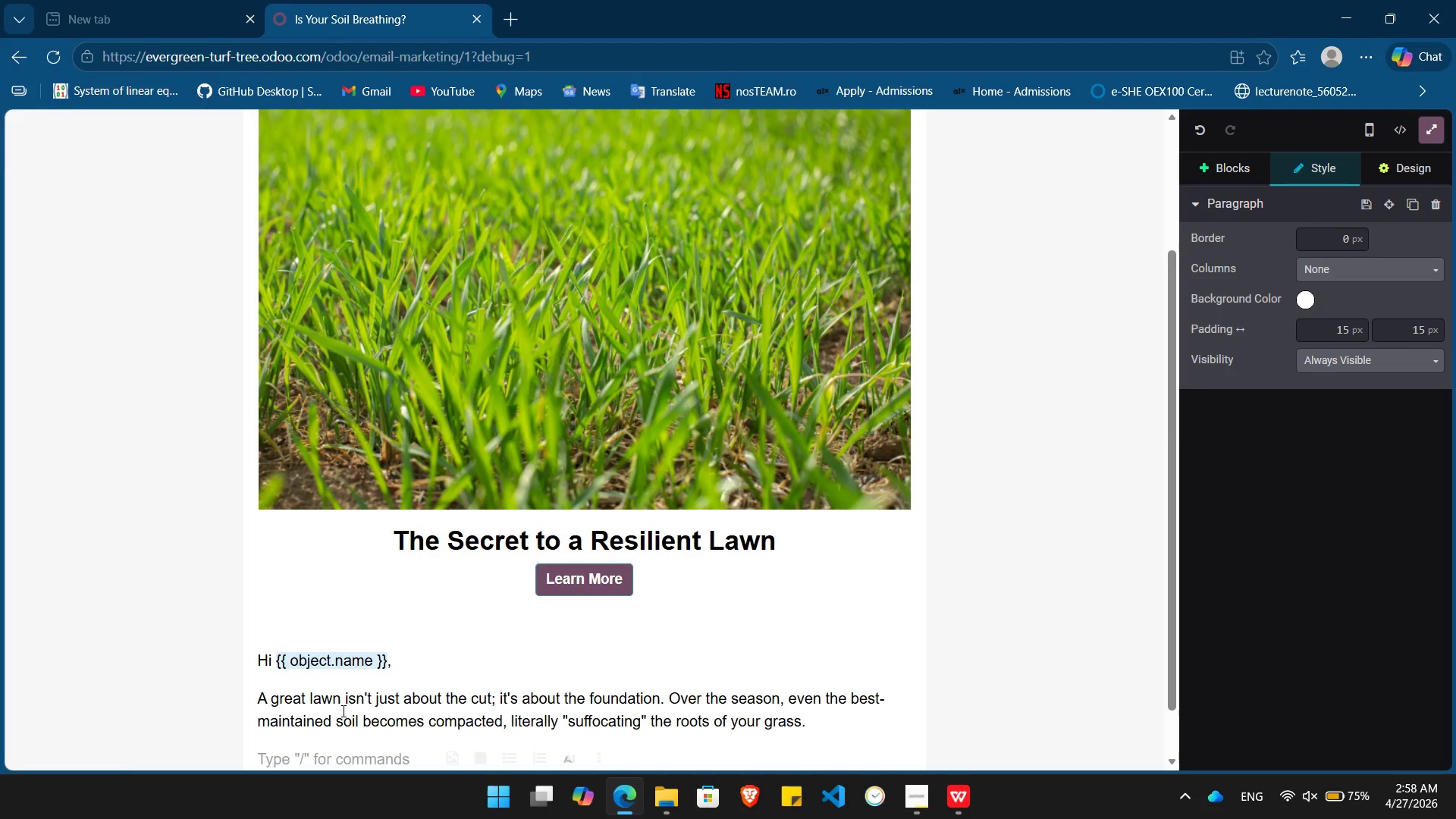 
type(Core aeration is the professional's secret to longevity. By )
 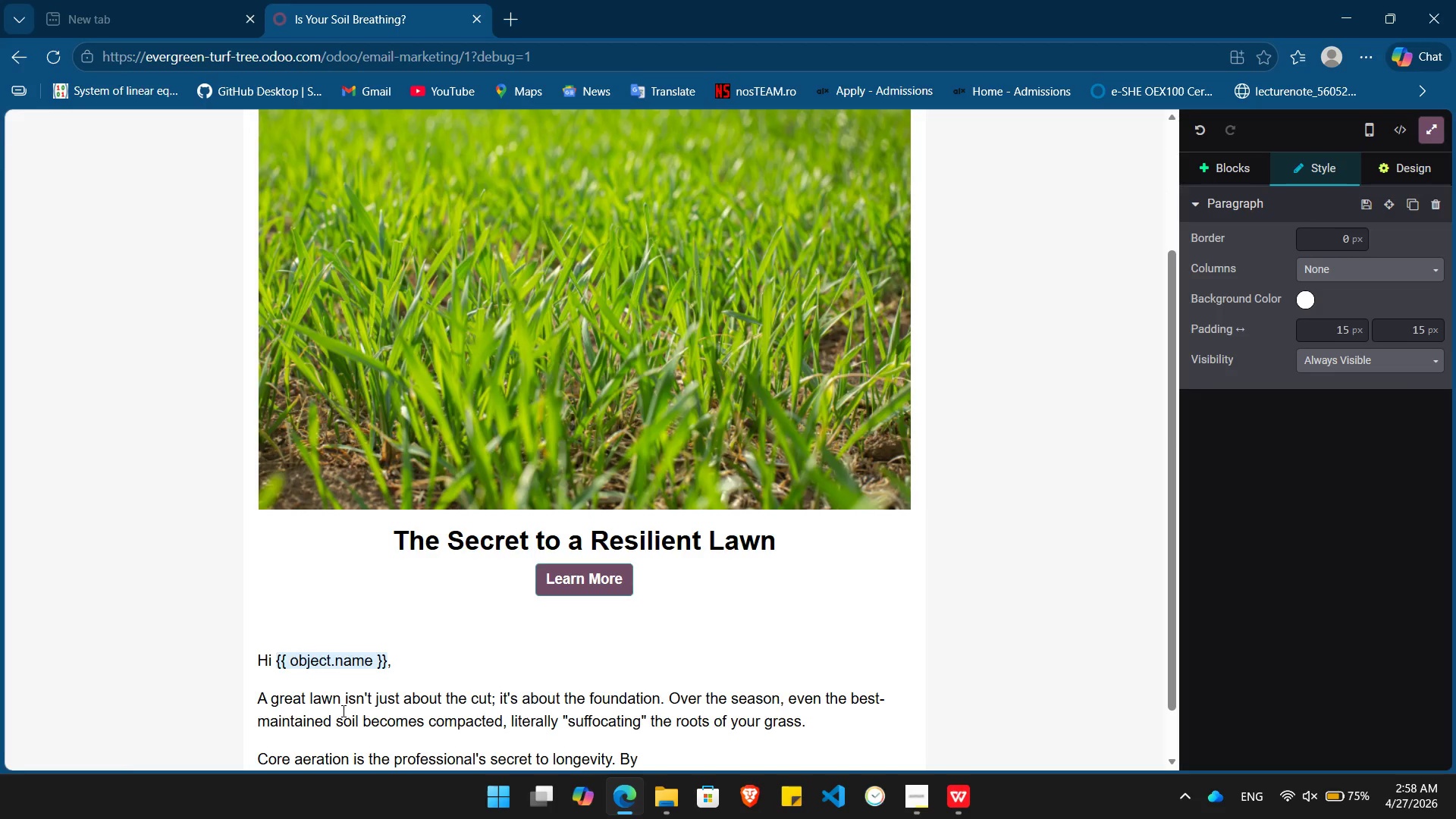 
type(removing smai)
key(Backspace)
type(ll pk)
key(Backspace)
type(lugs)
 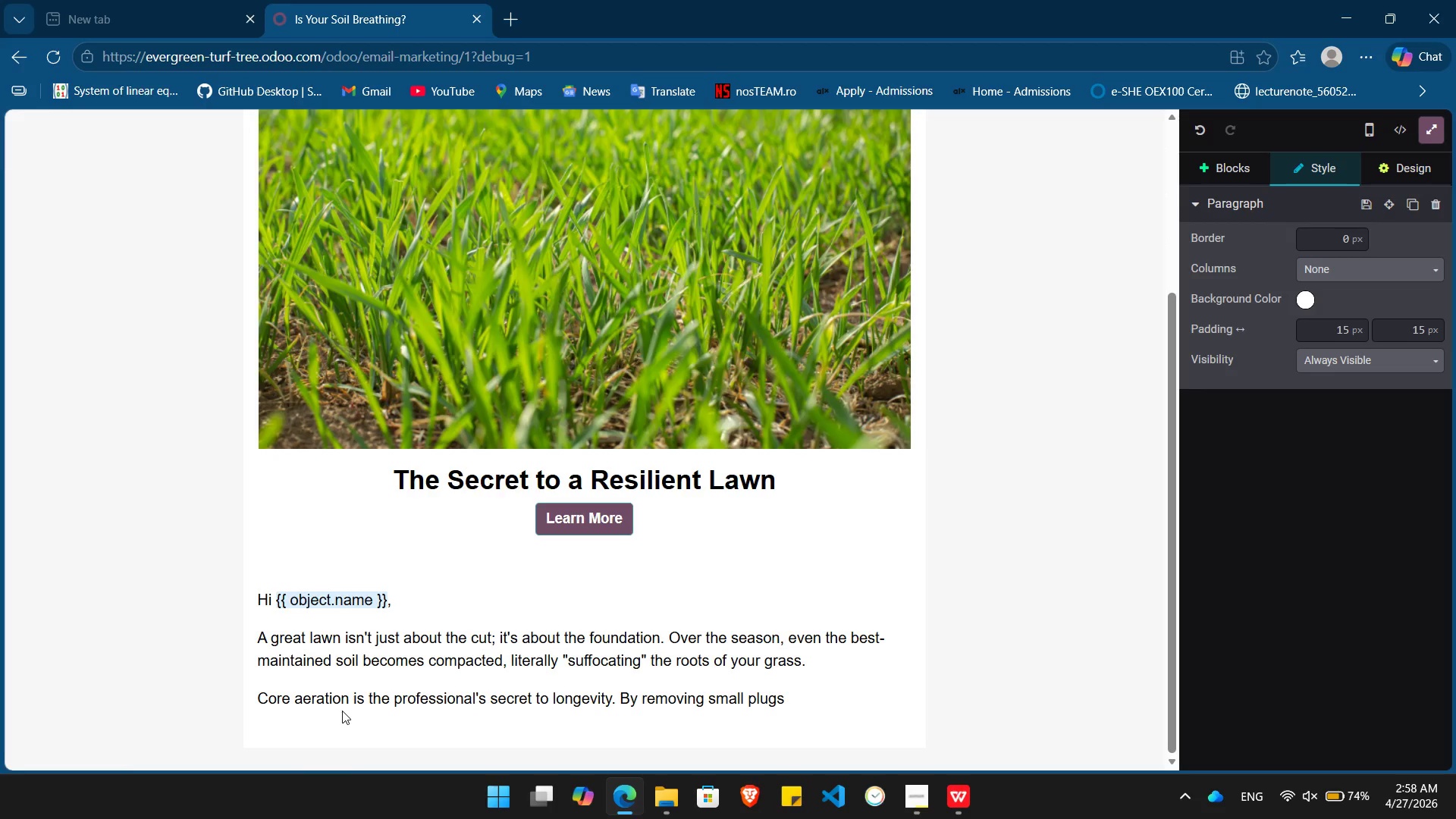 
type(of soil, we allow oxygen, water, and nutrients to reach the root)
 